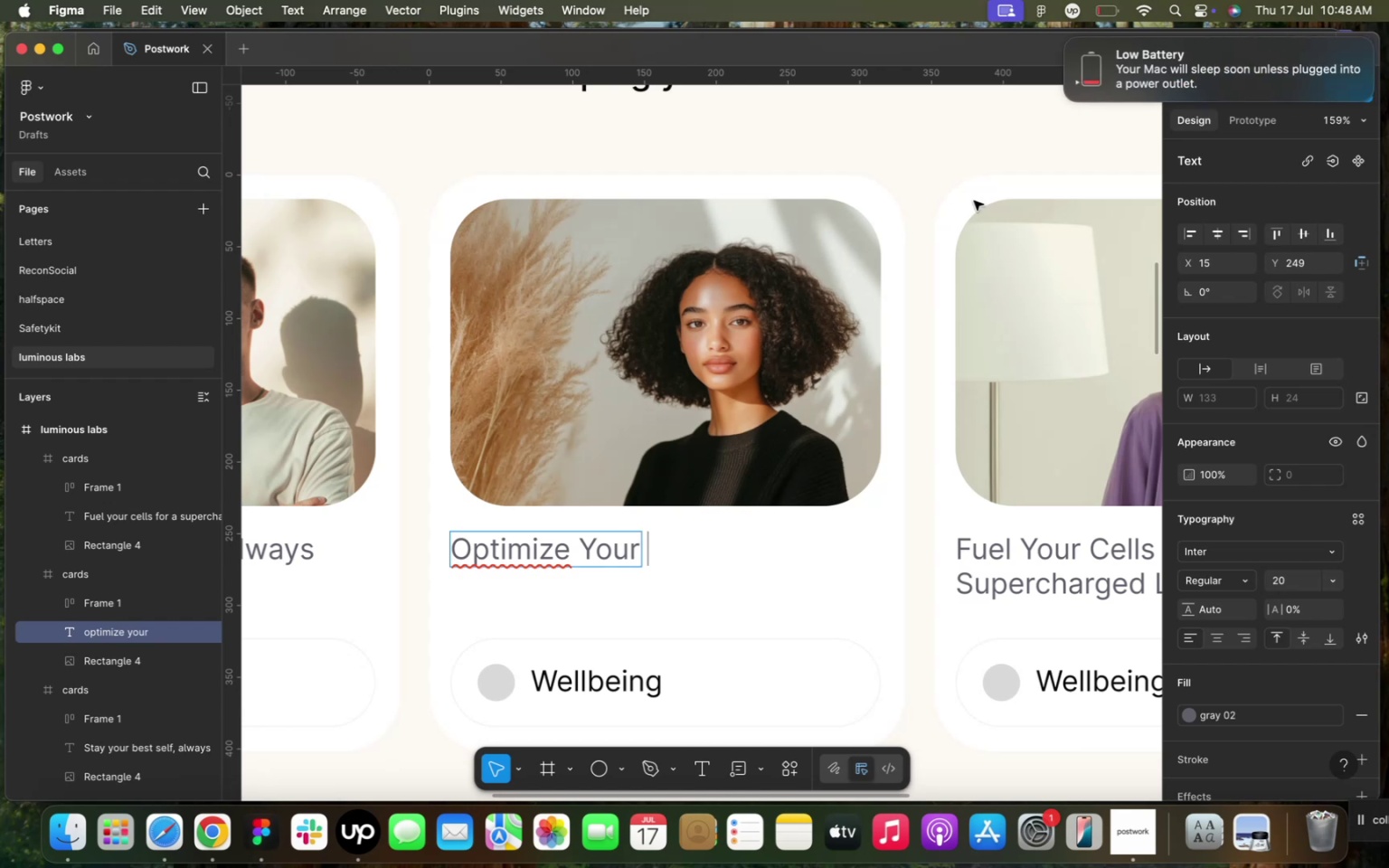 
left_click([1068, 42])
 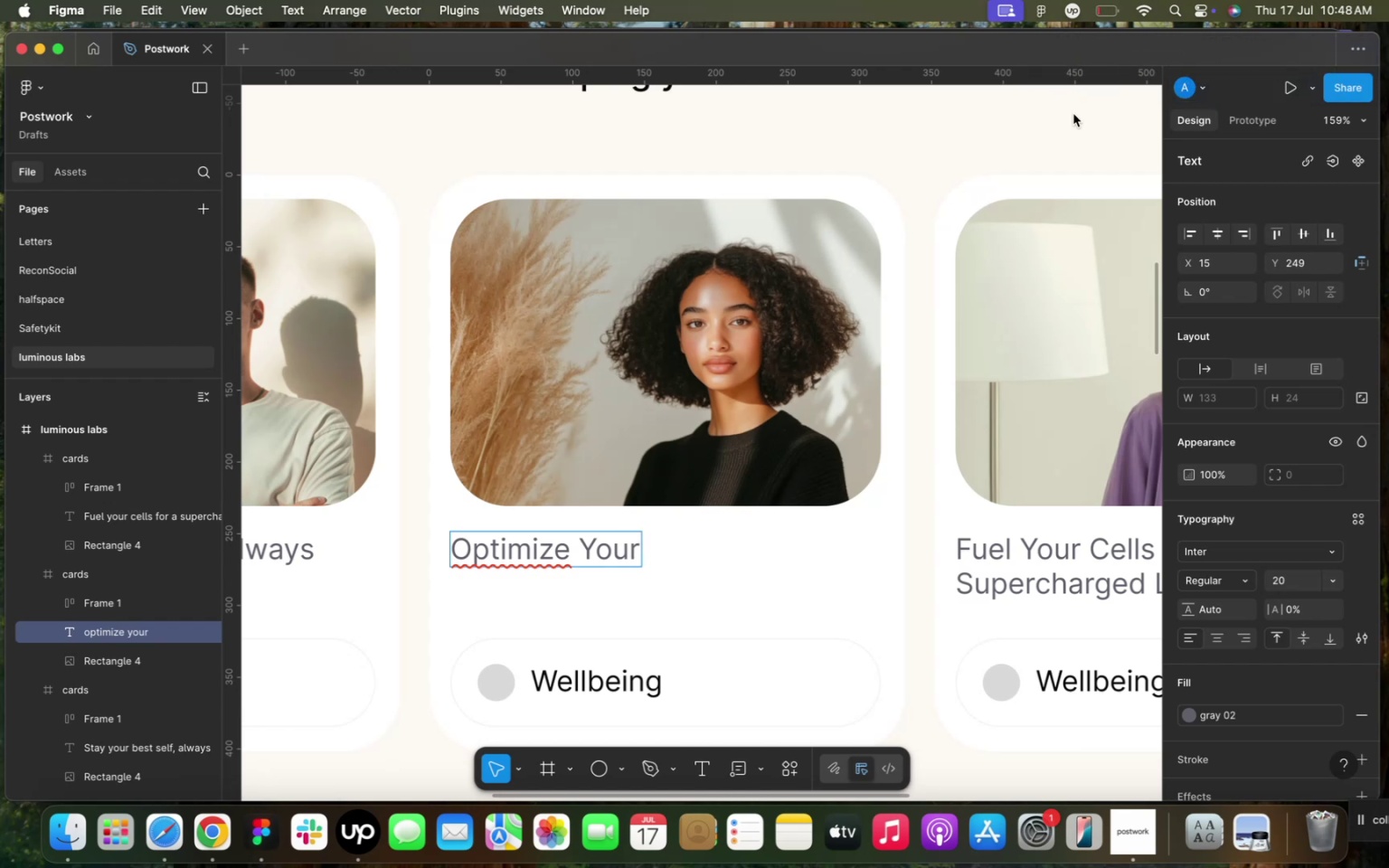 
scroll: coordinate [936, 229], scroll_direction: down, amount: 2.0
 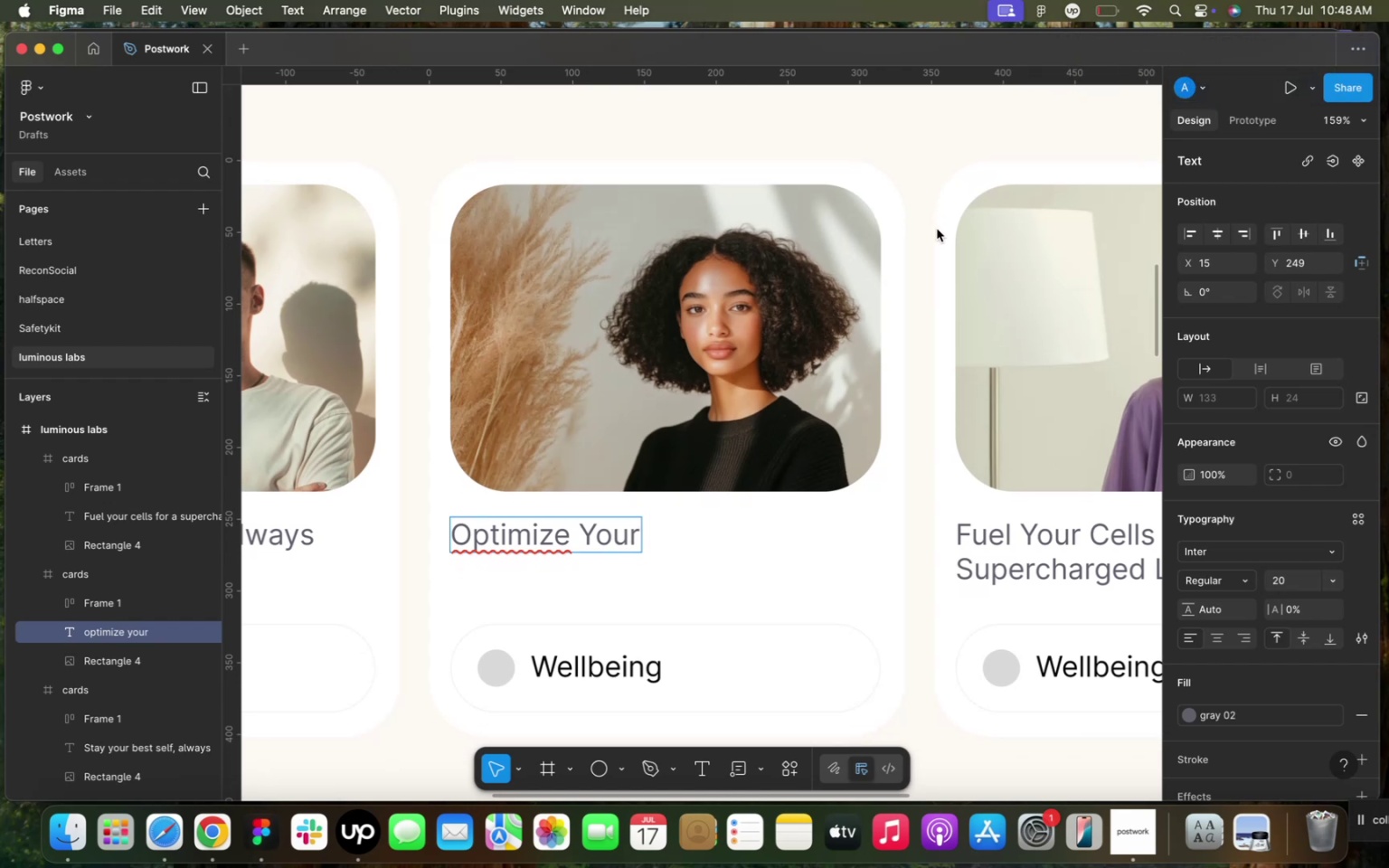 
type(fertility)
 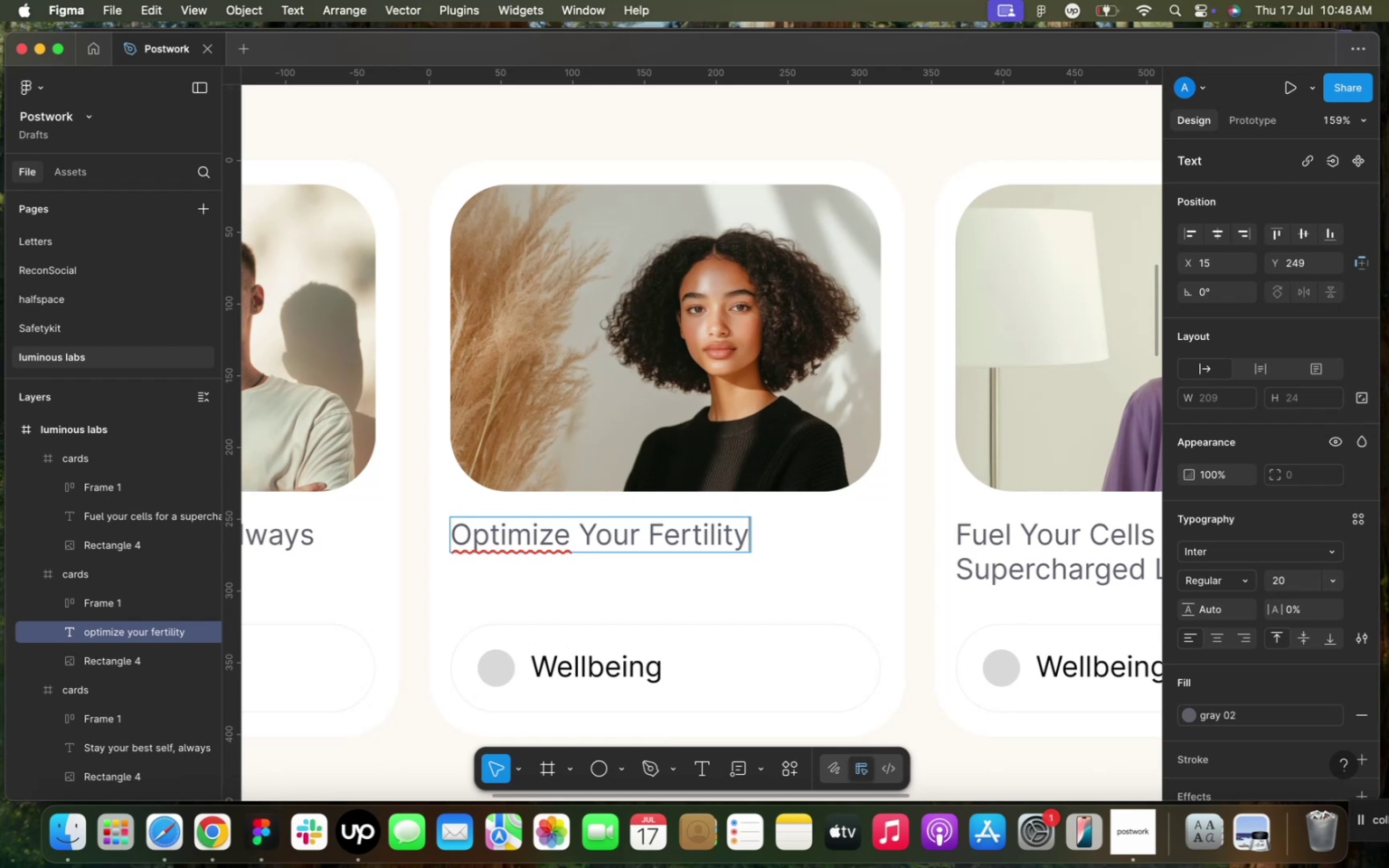 
wait(25.97)
 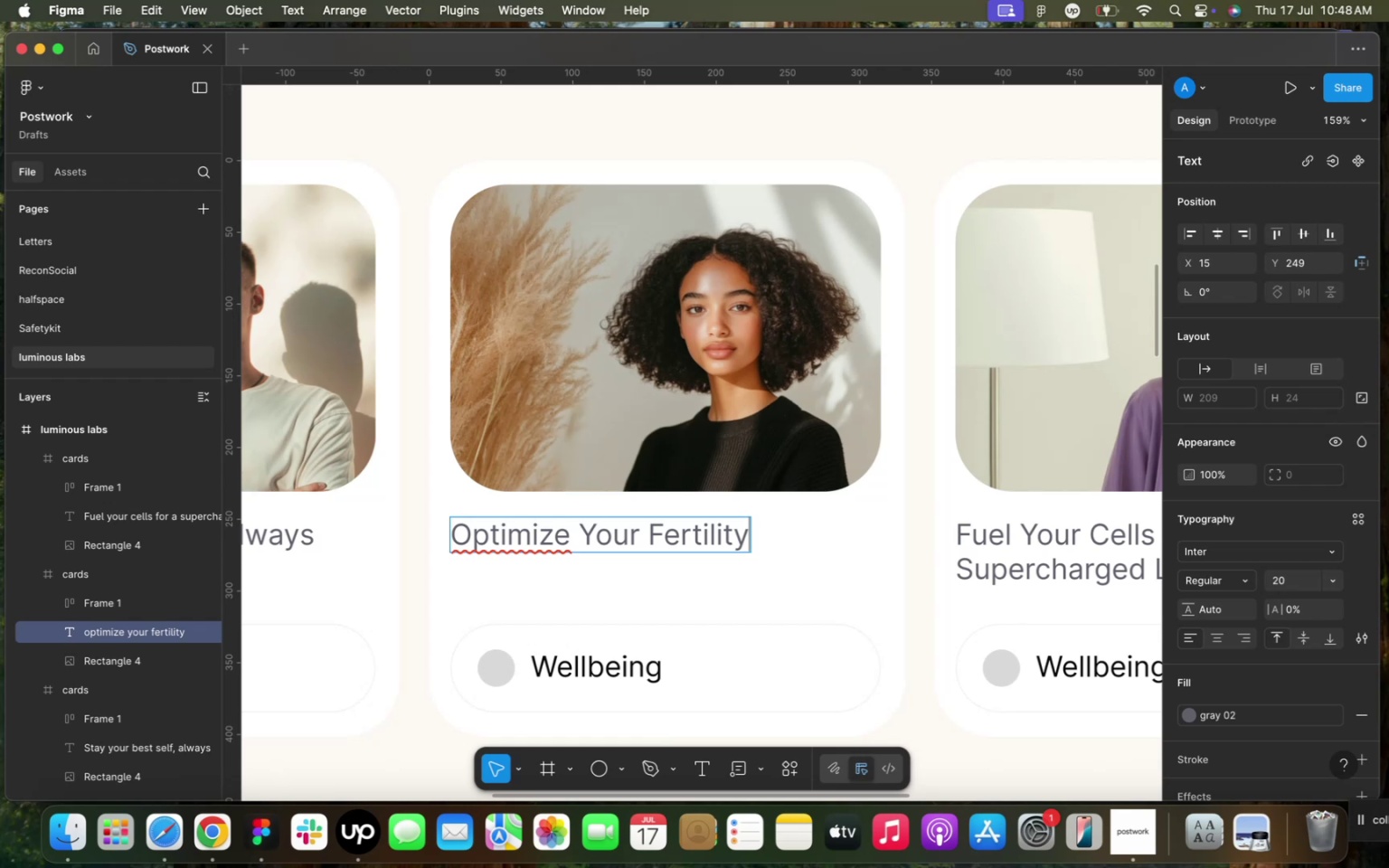 
type(, cycle and menopausse naturally)
 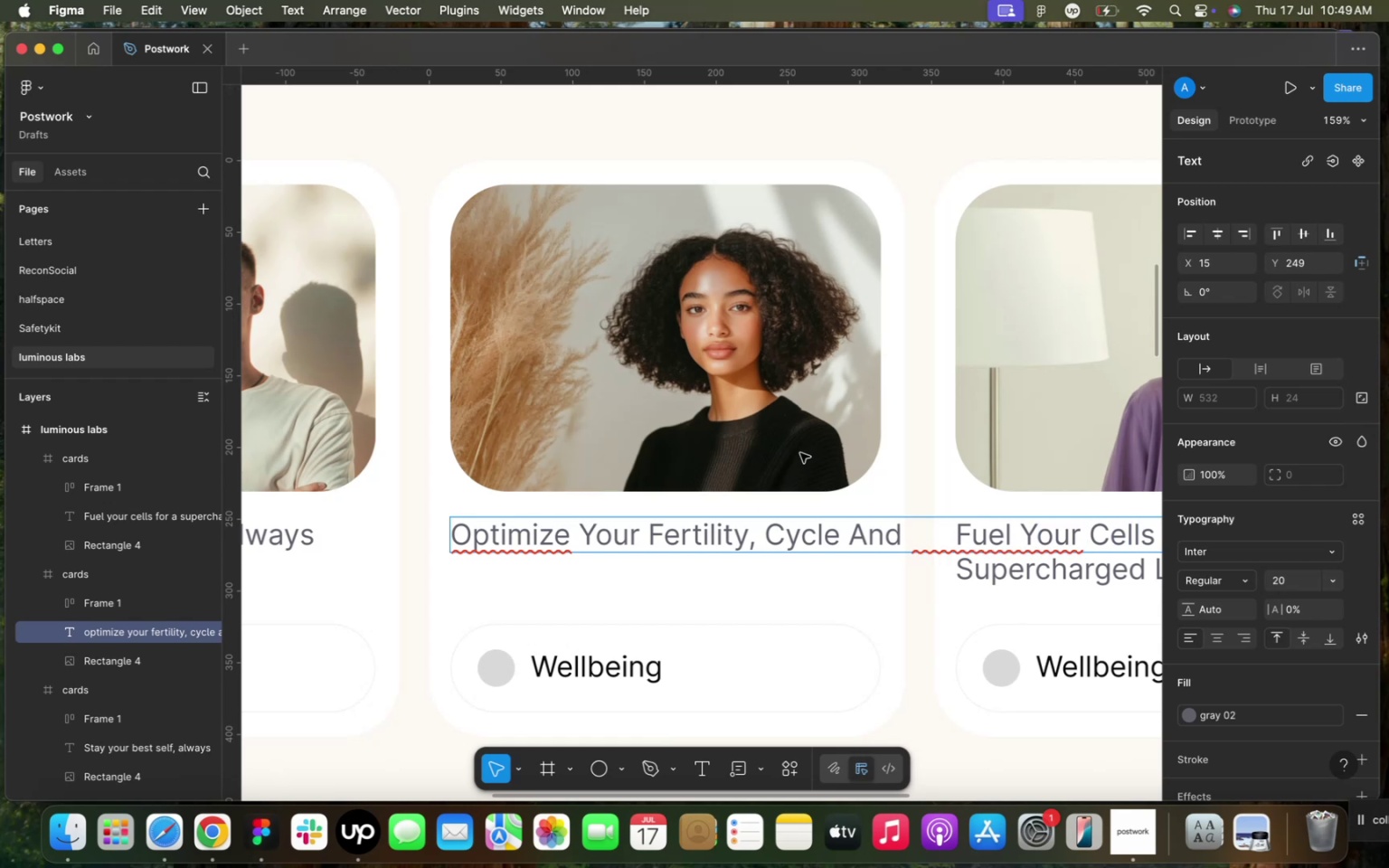 
left_click([878, 585])
 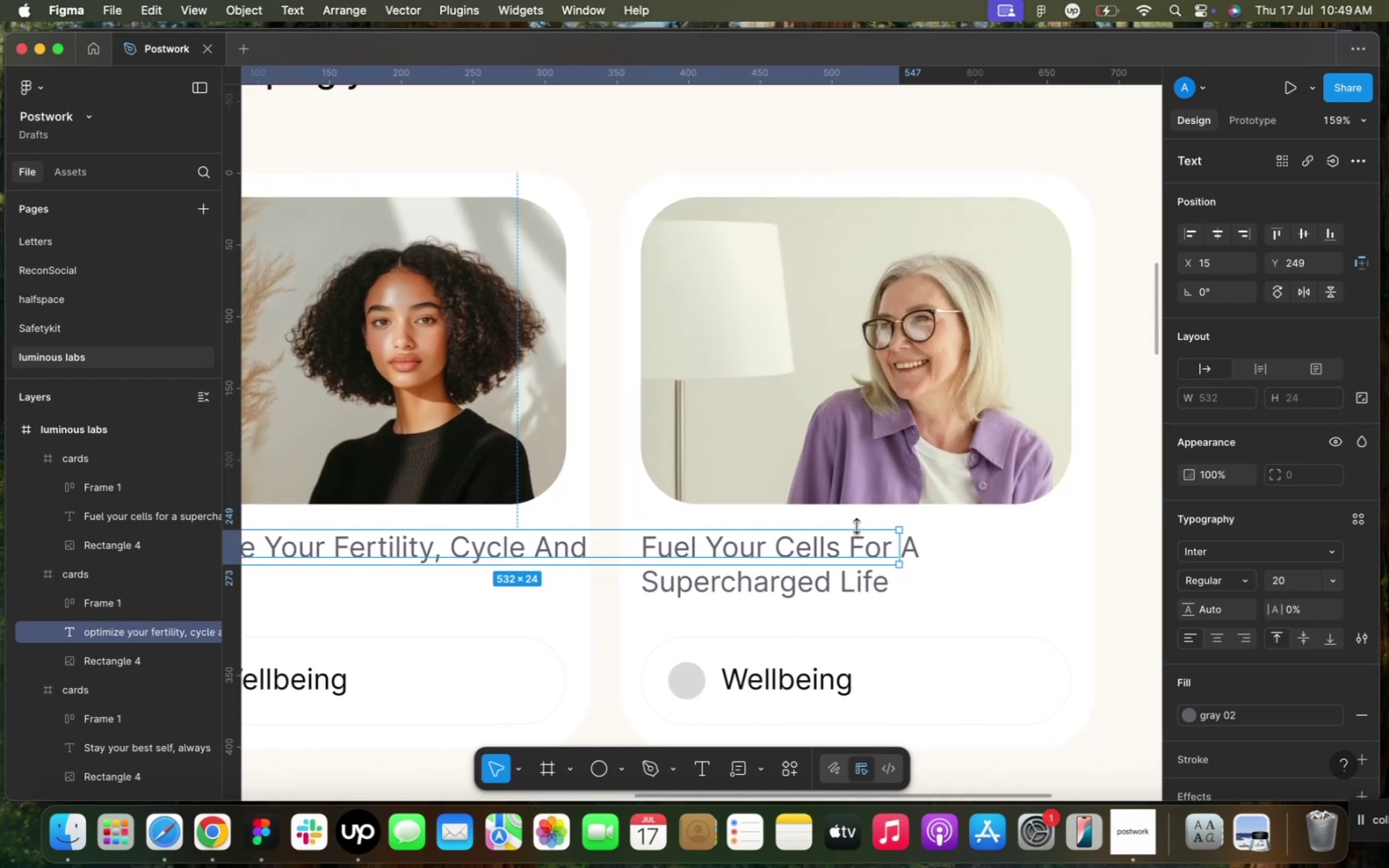 
left_click_drag(start_coordinate=[903, 550], to_coordinate=[532, 562])
 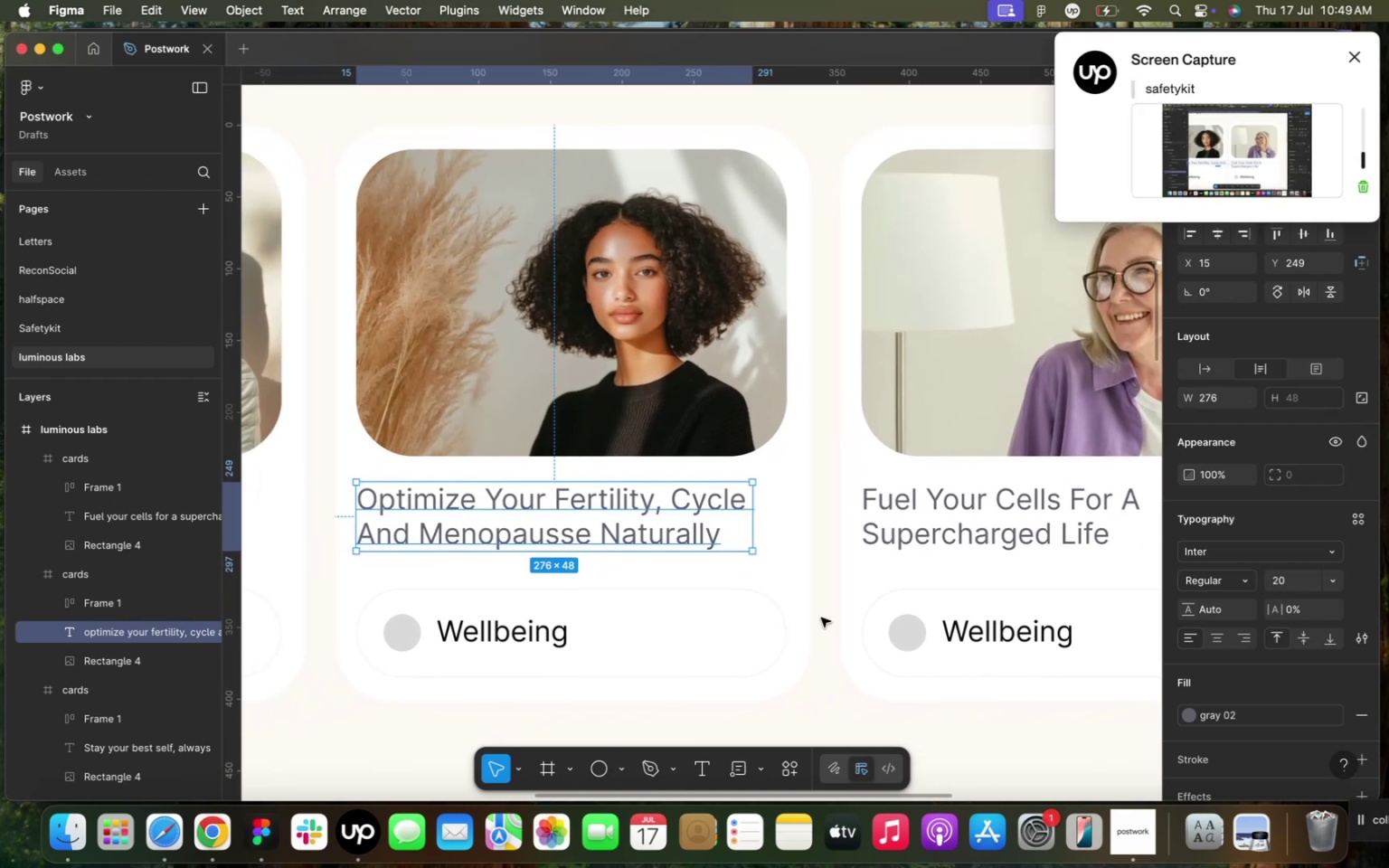 
left_click([818, 677])
 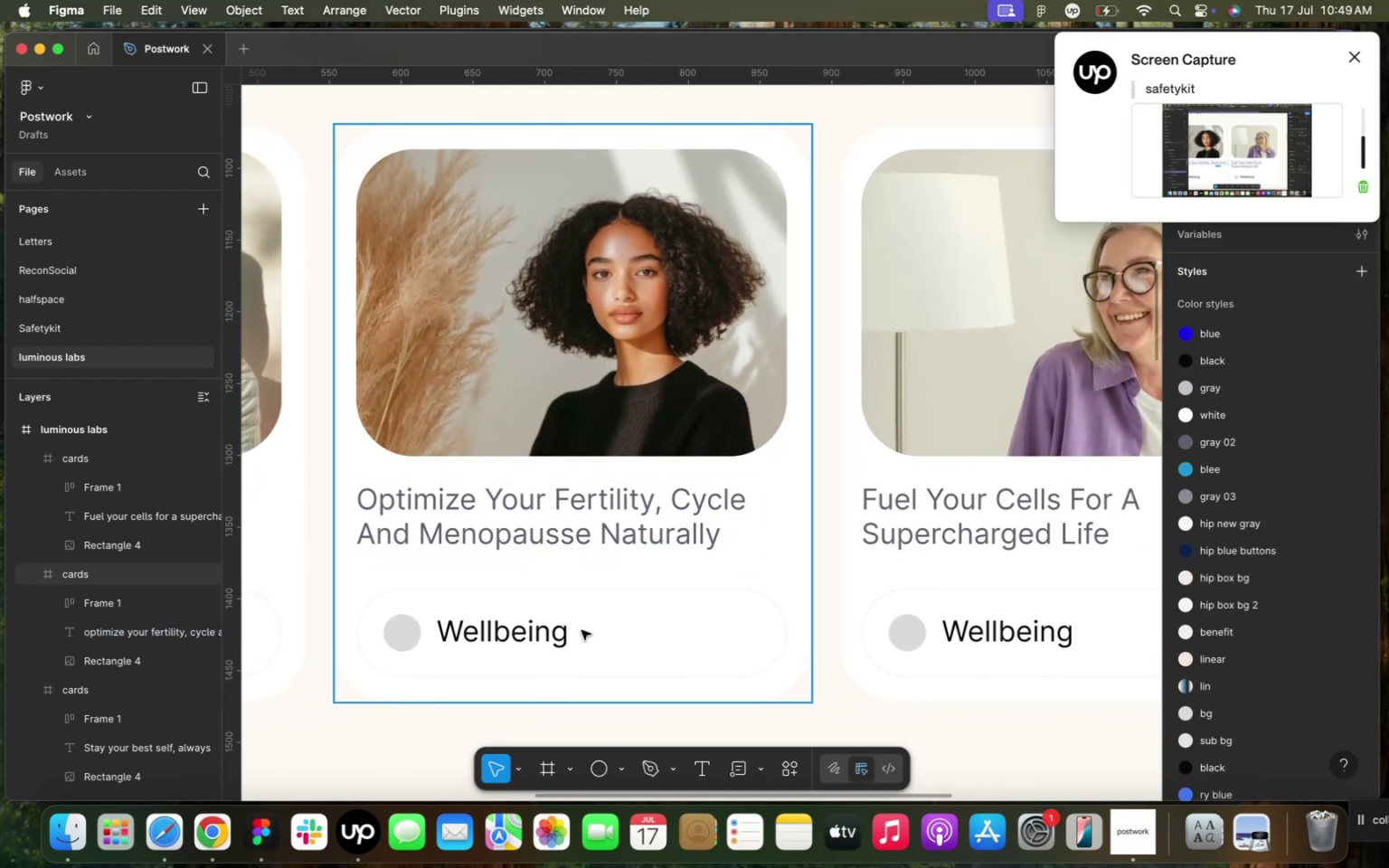 
double_click([566, 630])
 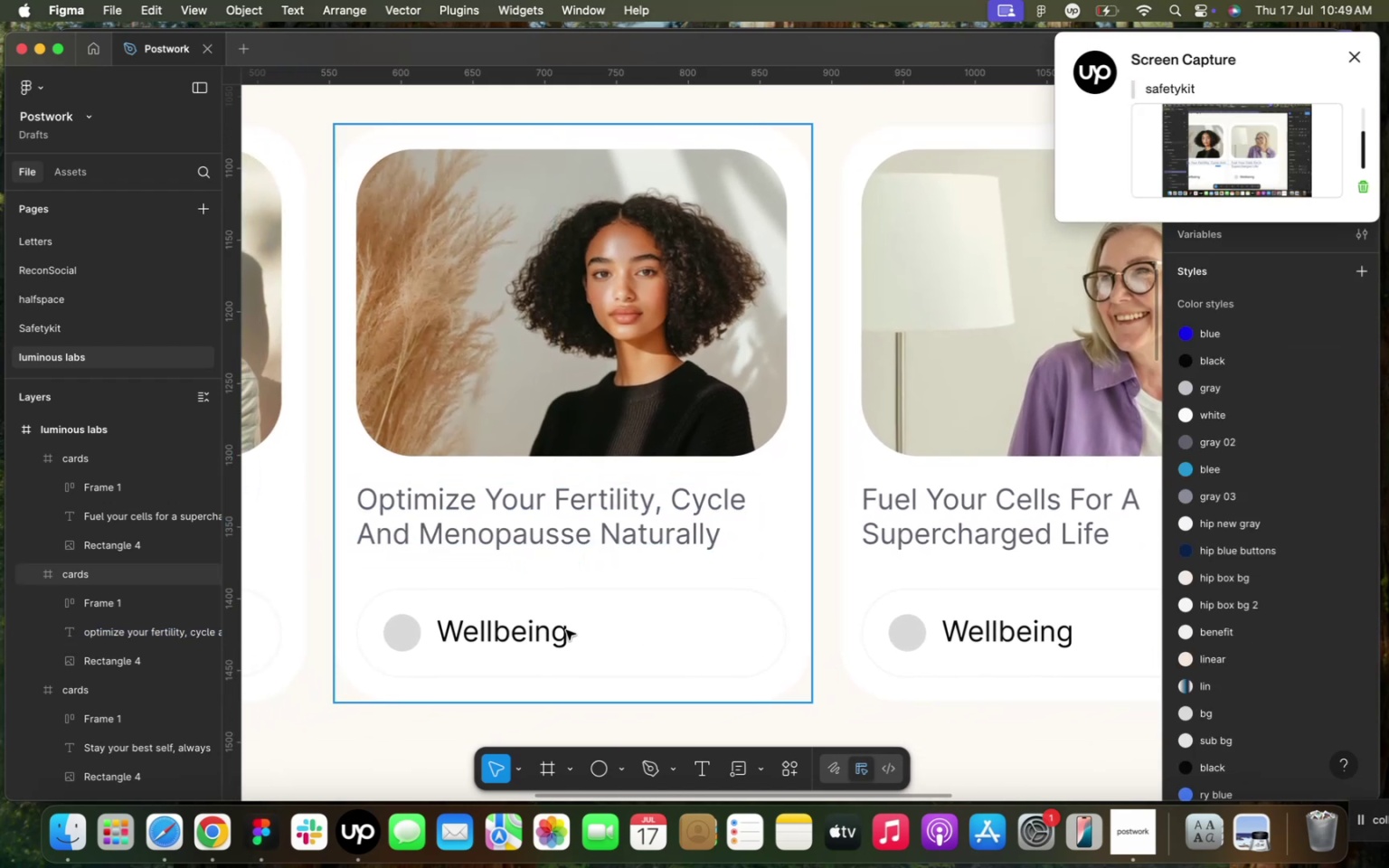 
triple_click([566, 630])
 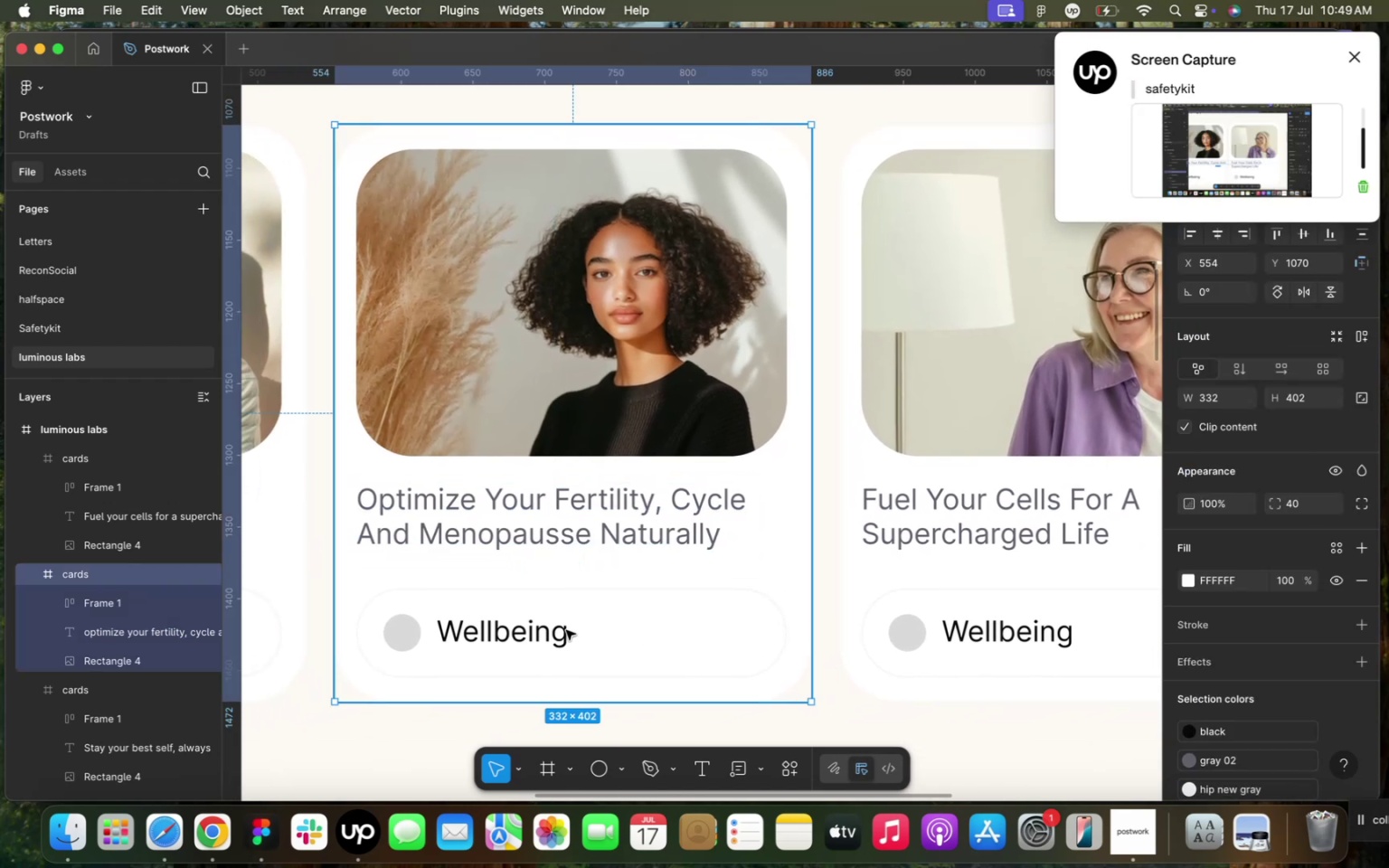 
triple_click([566, 630])
 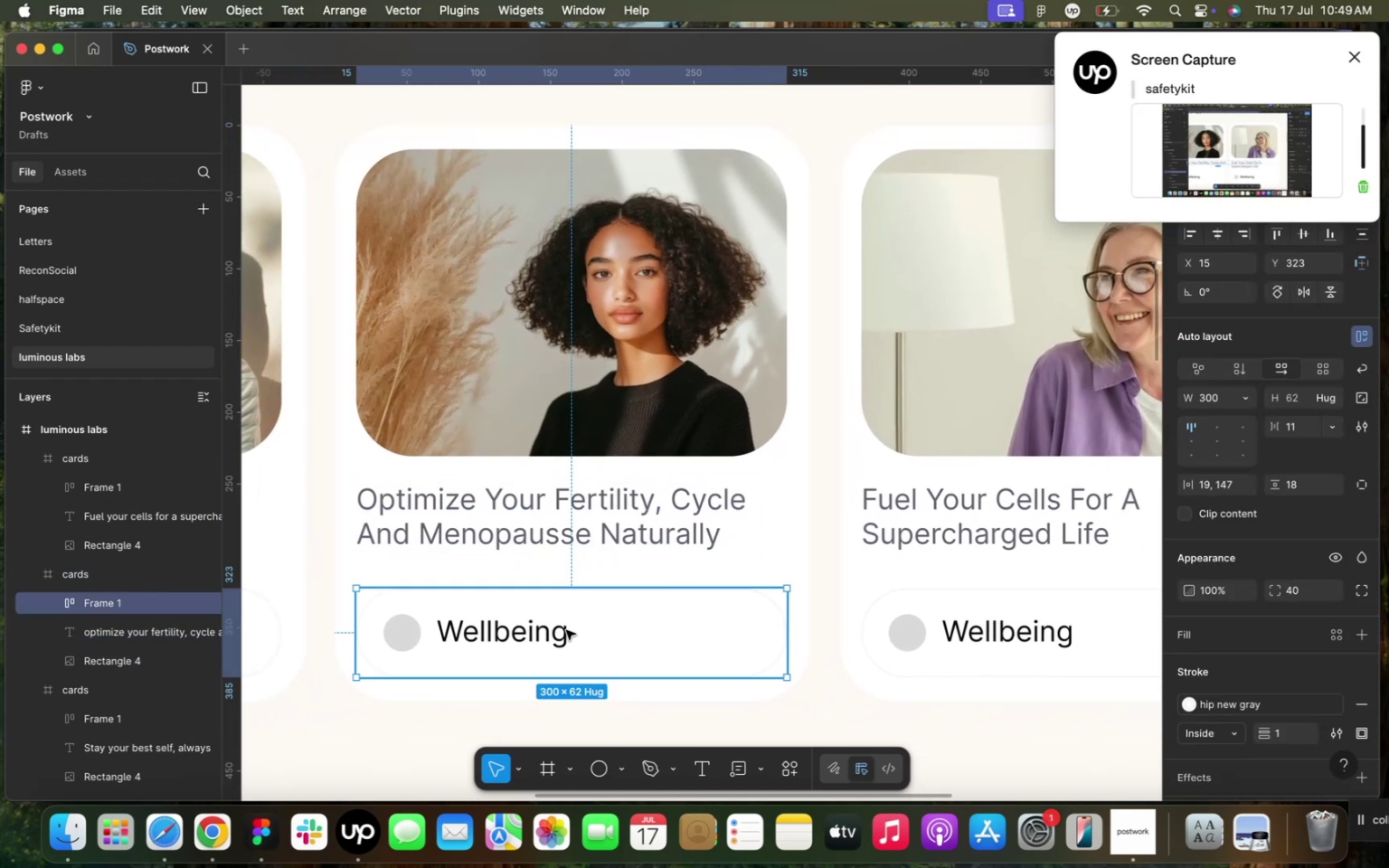 
triple_click([566, 630])
 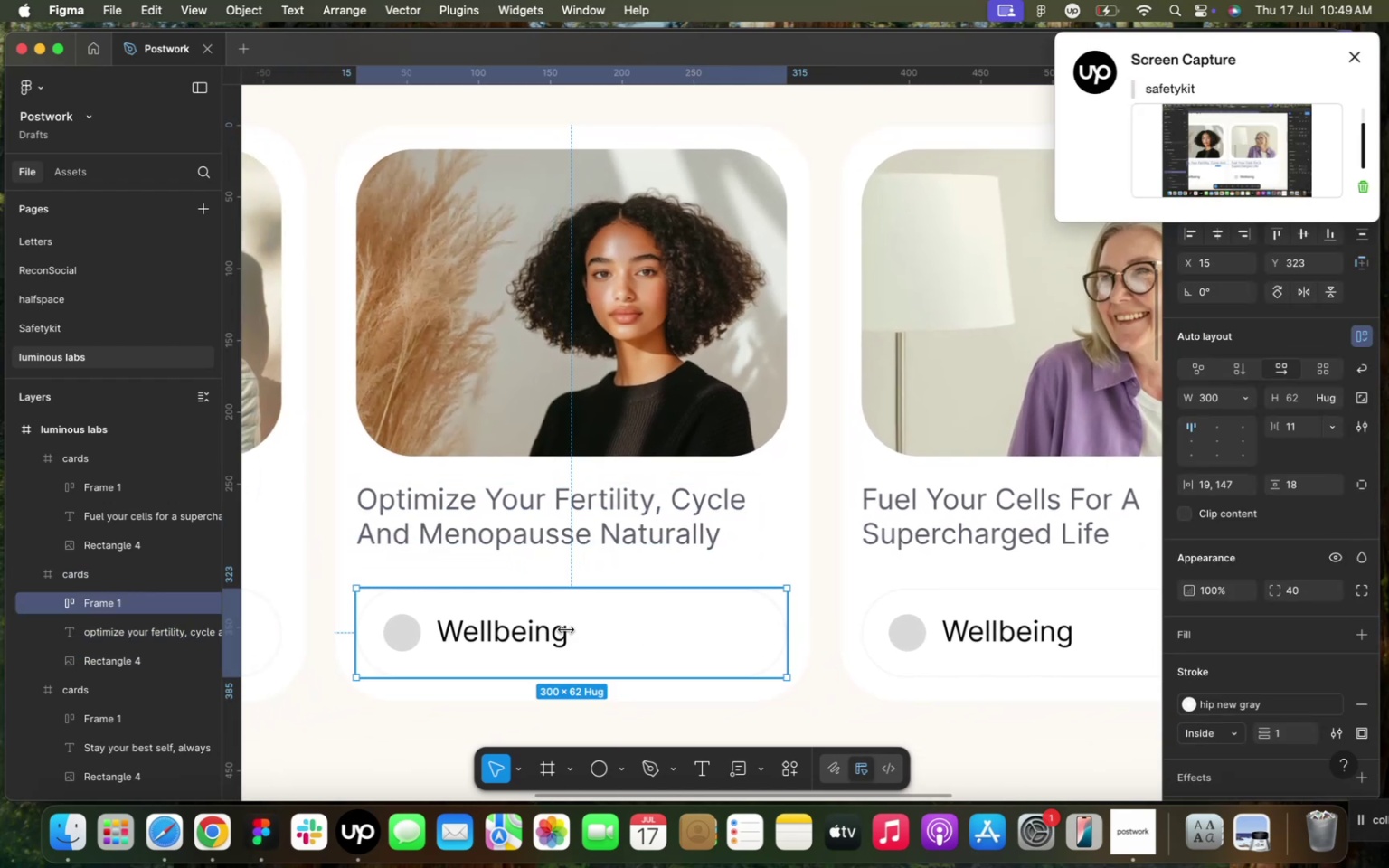 
triple_click([566, 630])
 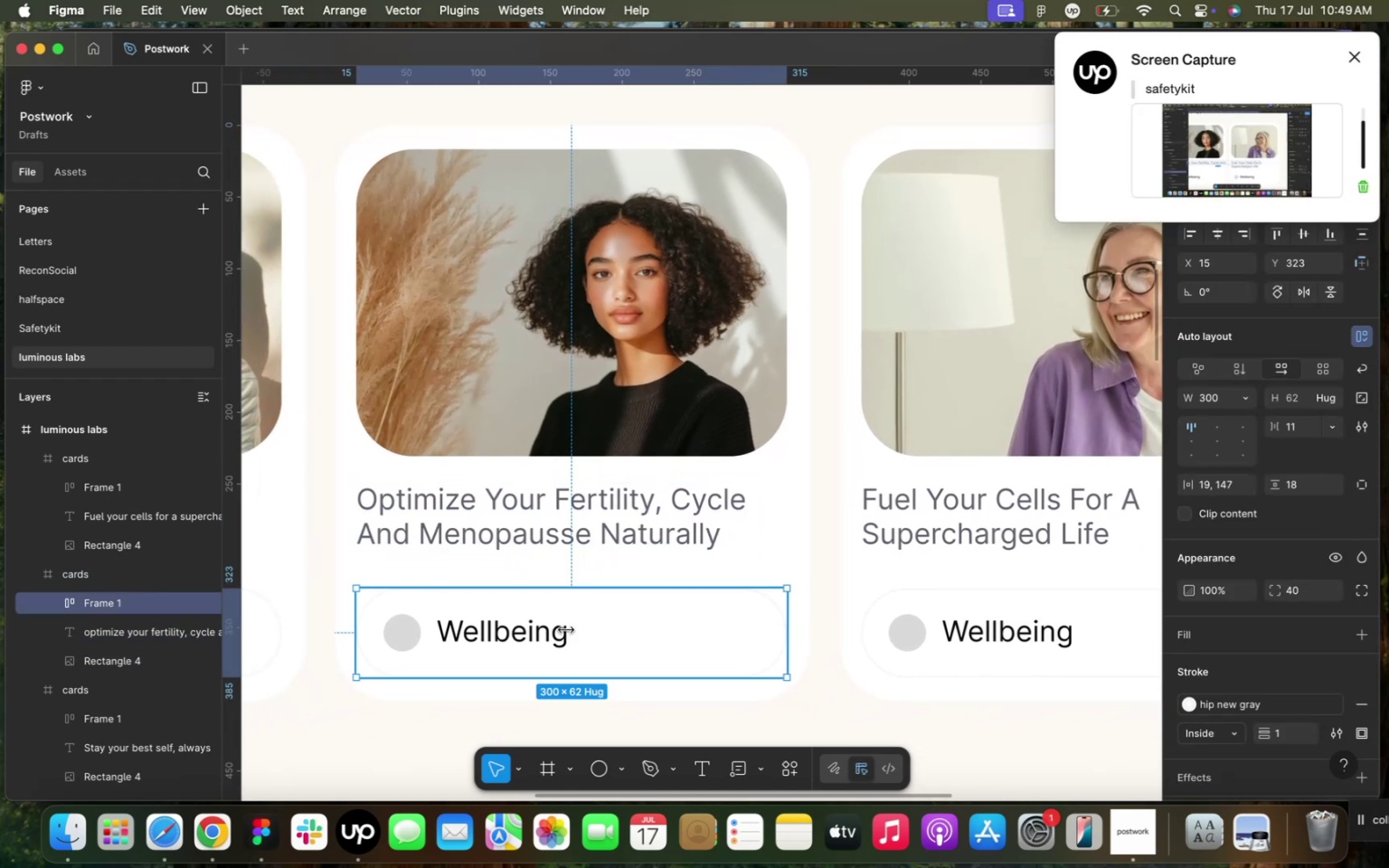 
triple_click([566, 630])
 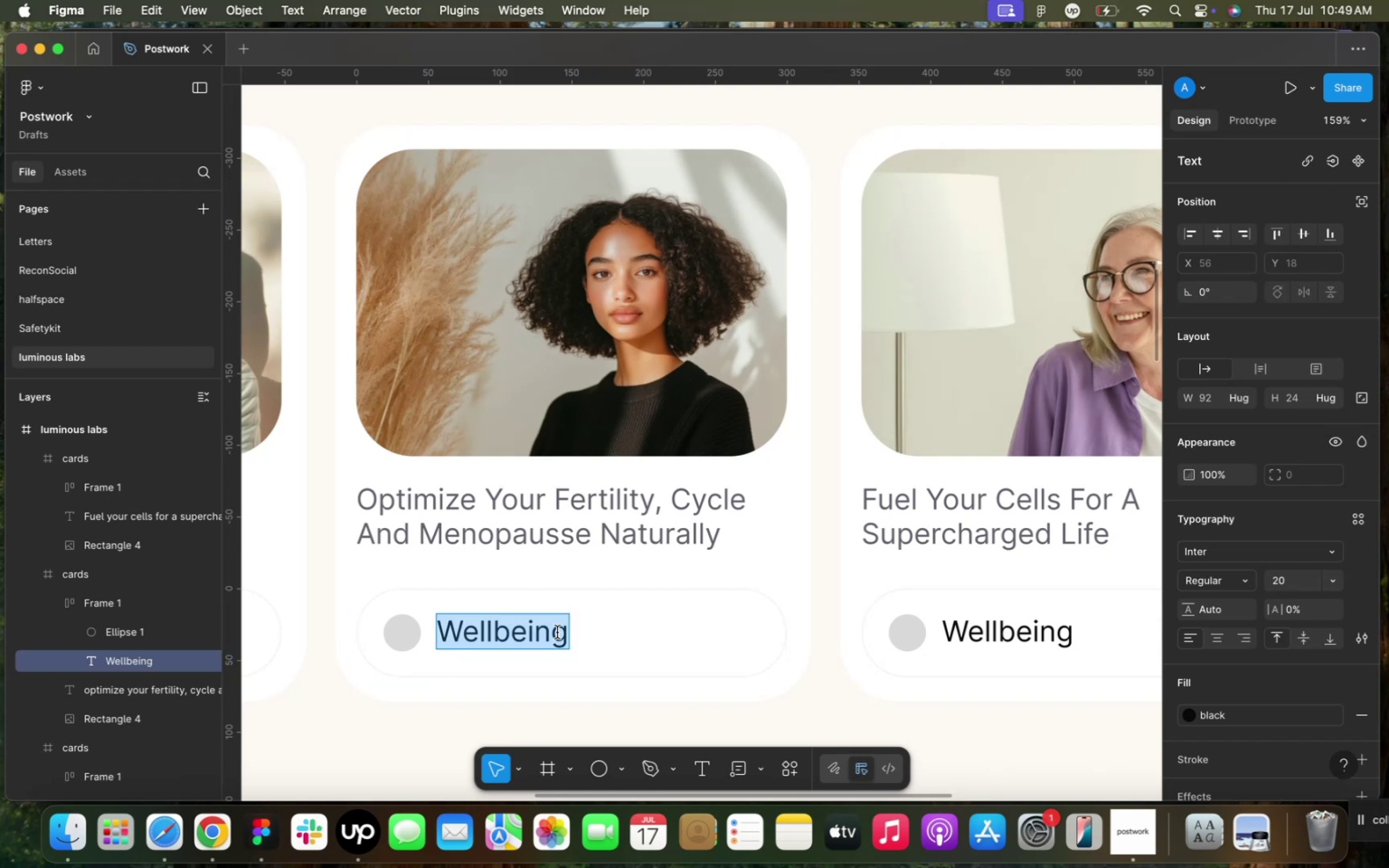 
type(woo)
key(Backspace)
type(ma)
key(Backspace)
type(en;s )
key(Backspace)
key(Backspace)
key(Backspace)
type('s h)
key(Backspace)
type(HEALTH)
 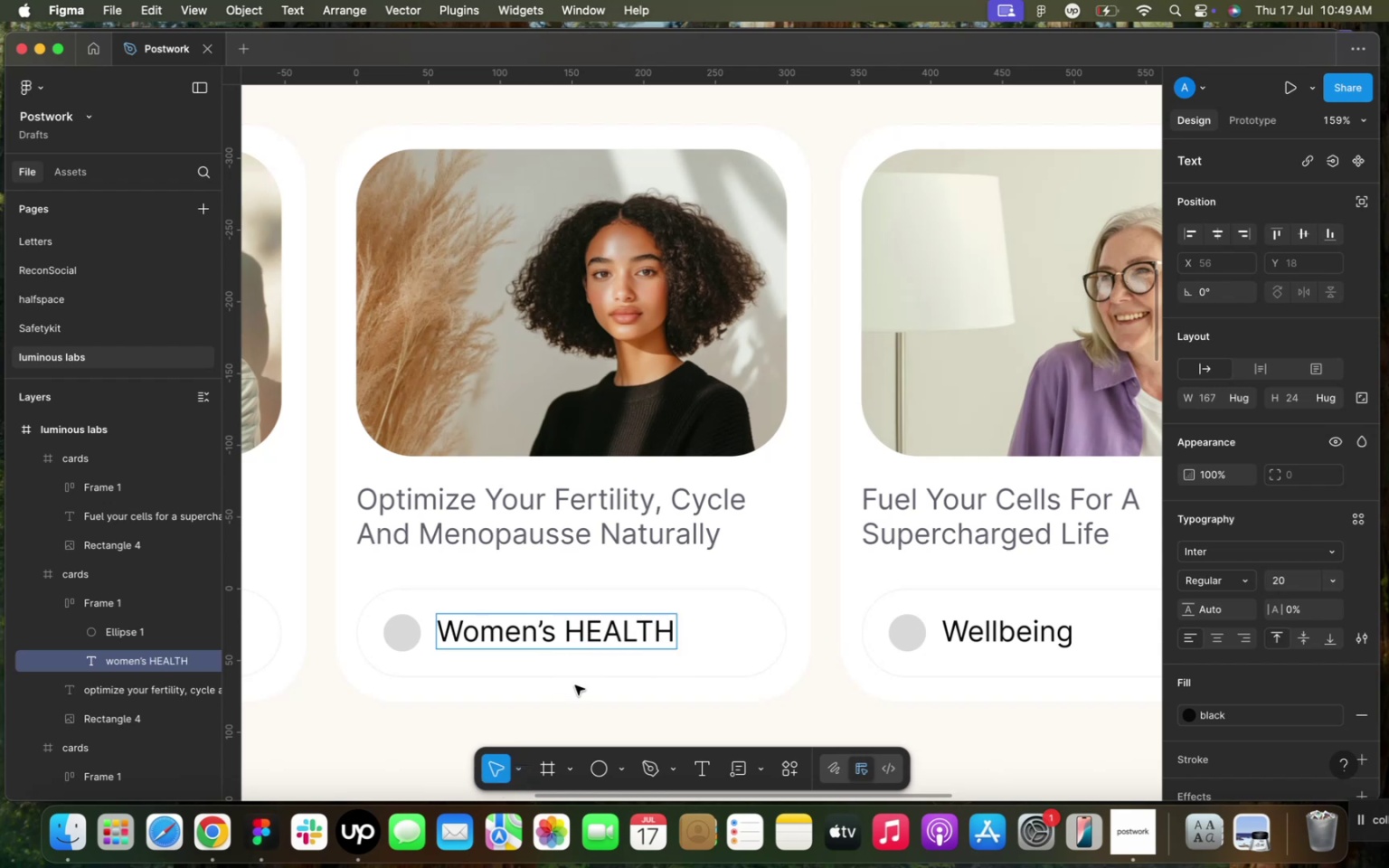 
left_click_drag(start_coordinate=[570, 636], to_coordinate=[713, 624])
 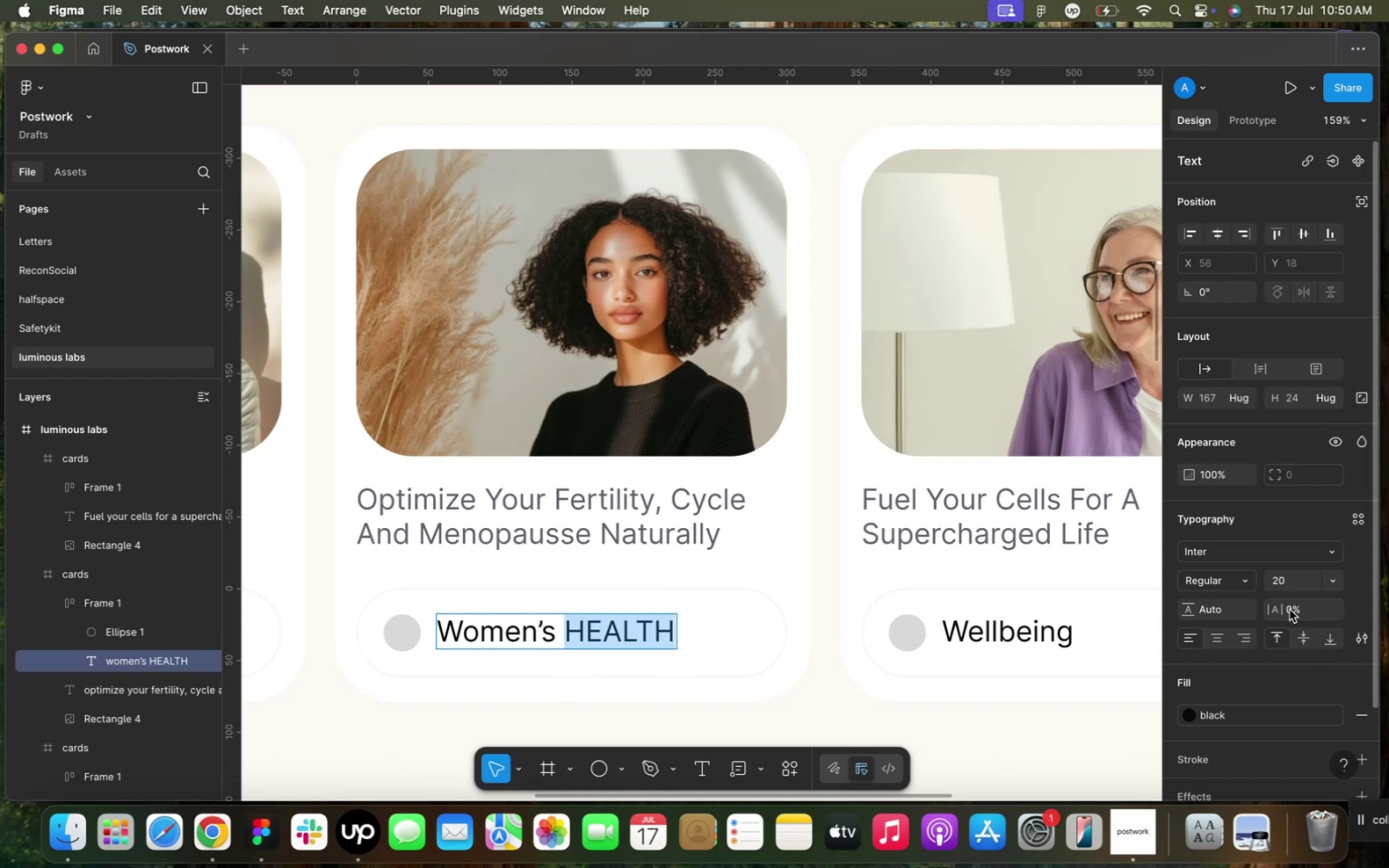 
left_click([1365, 647])
 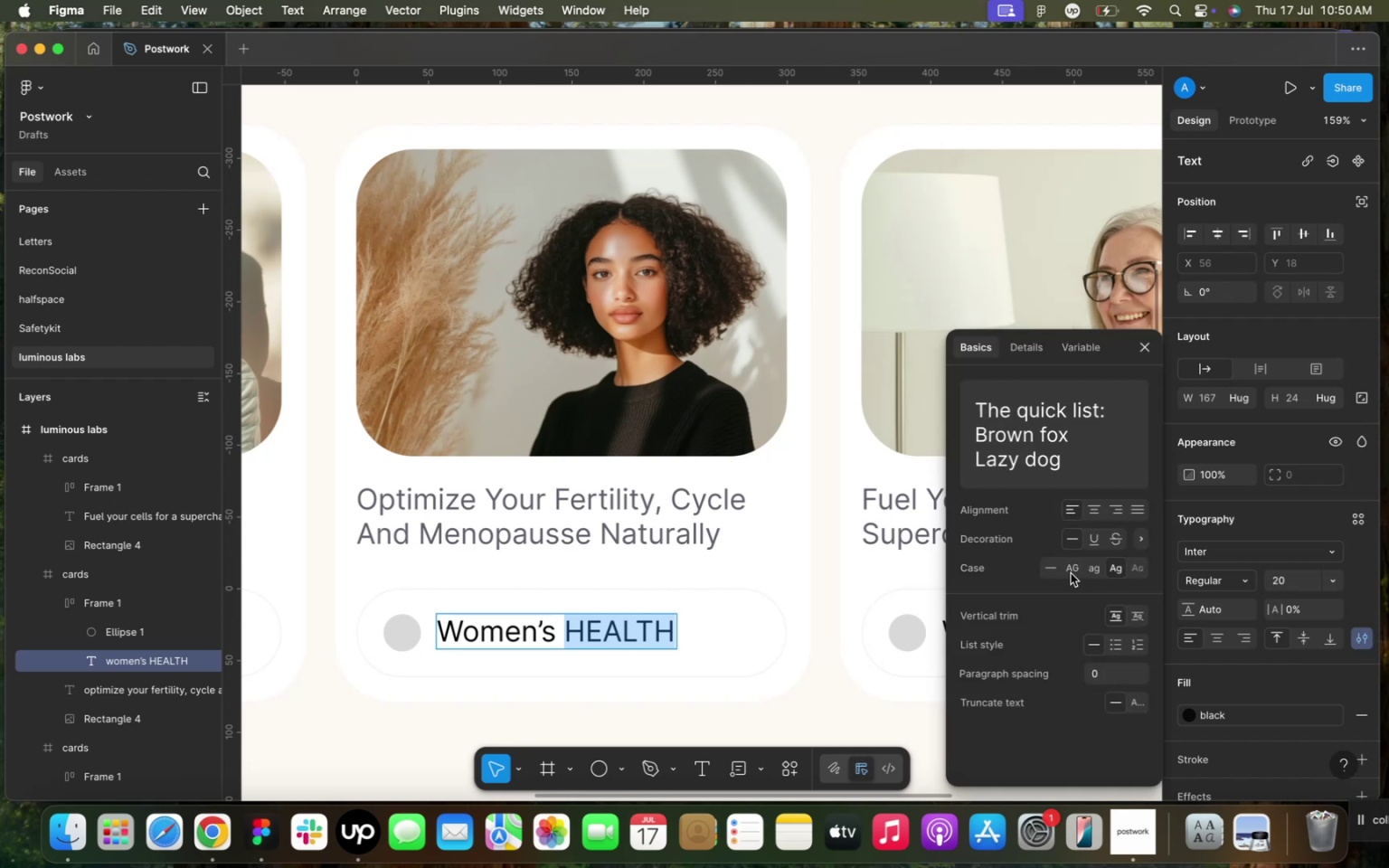 
left_click([1066, 569])
 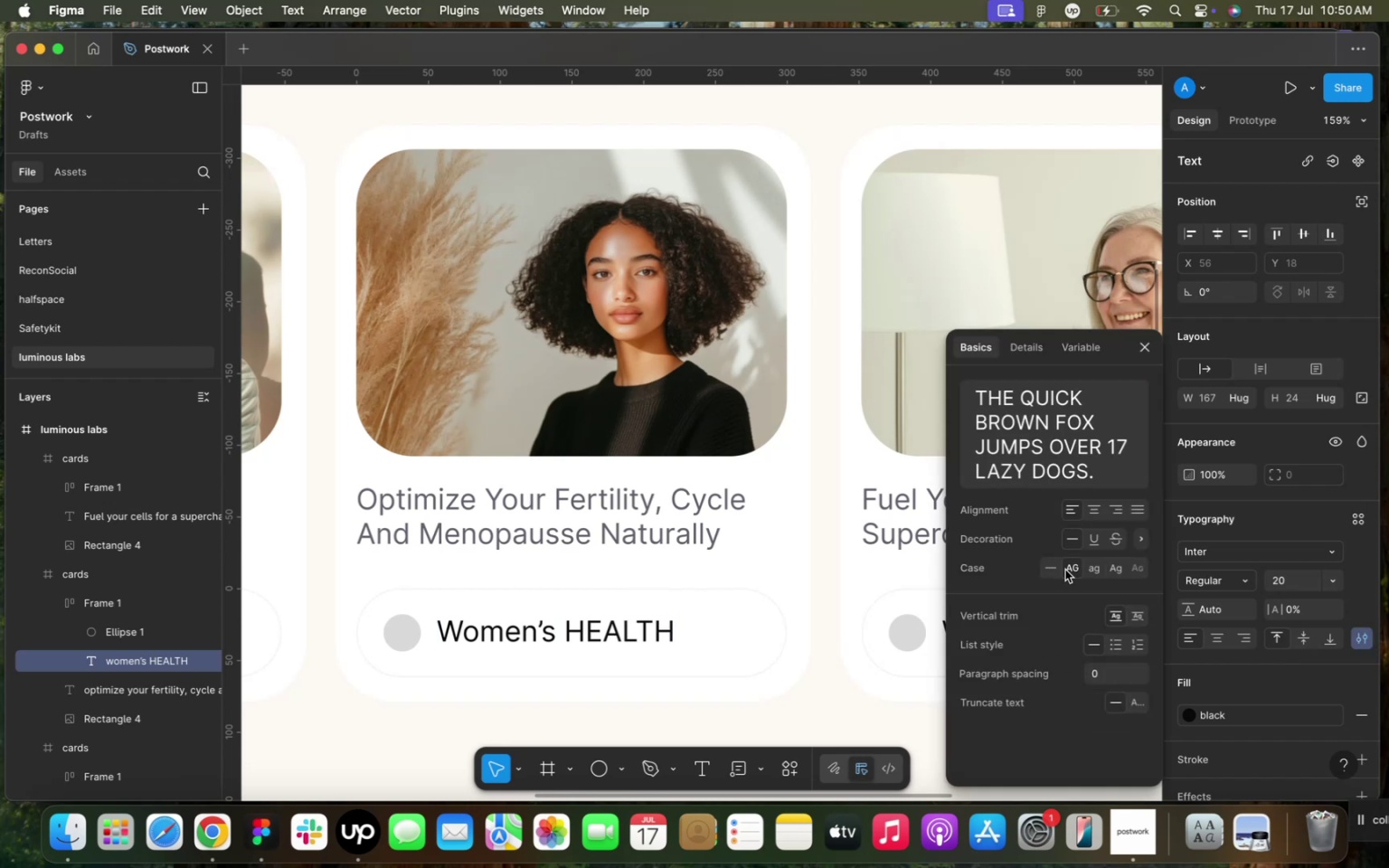 
left_click([1091, 570])
 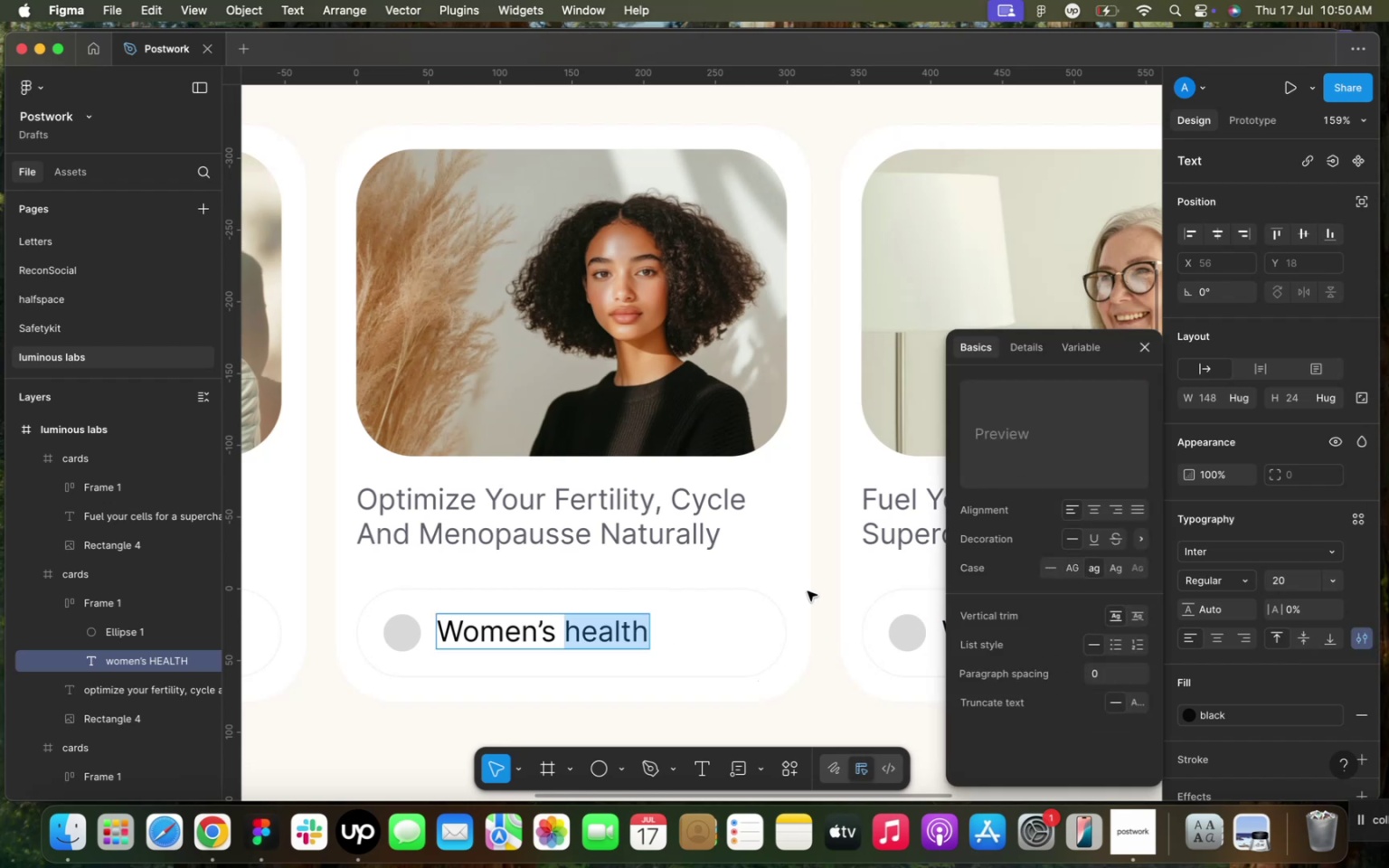 
left_click_drag(start_coordinate=[493, 497], to_coordinate=[722, 546])
 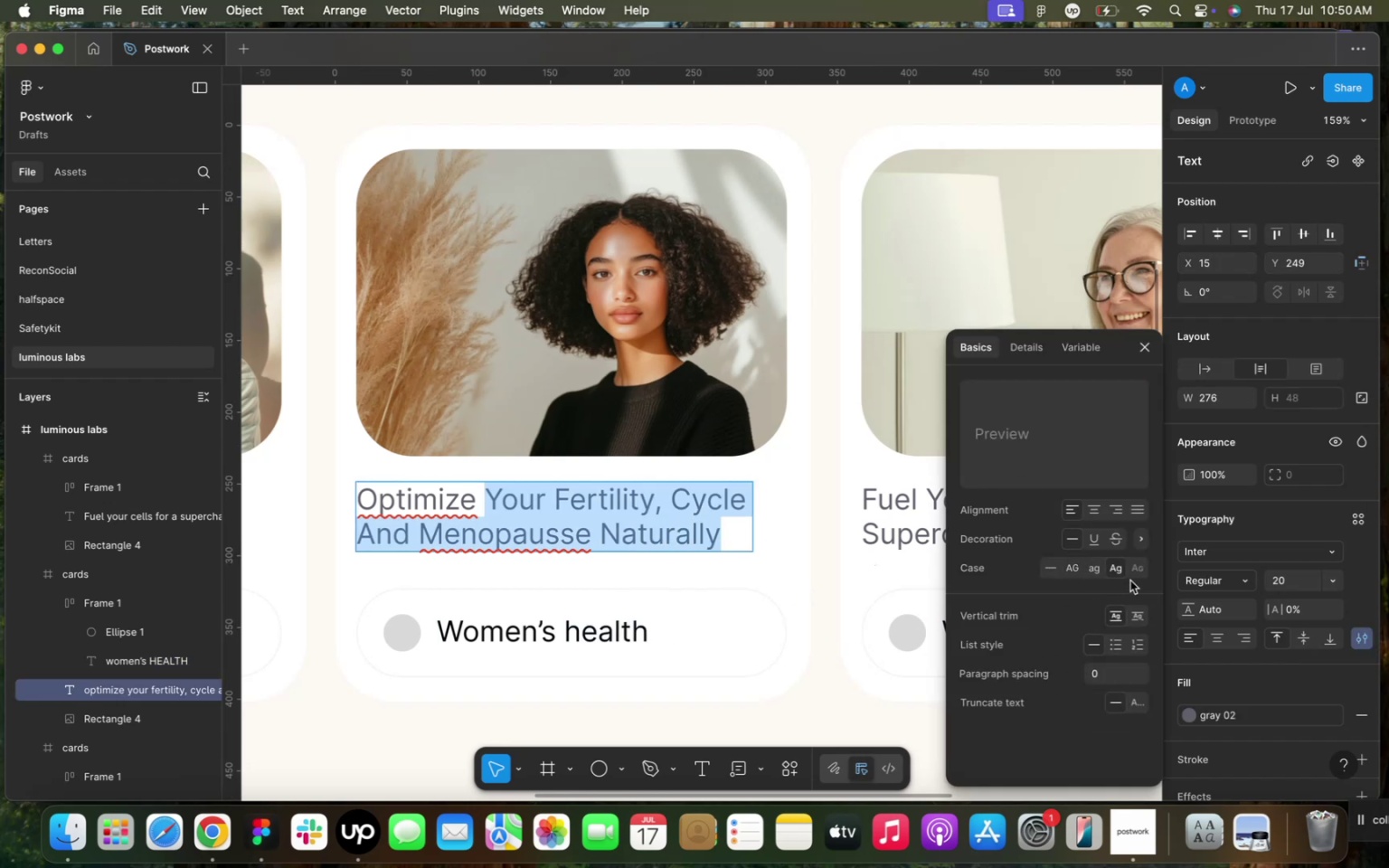 
left_click([1090, 570])
 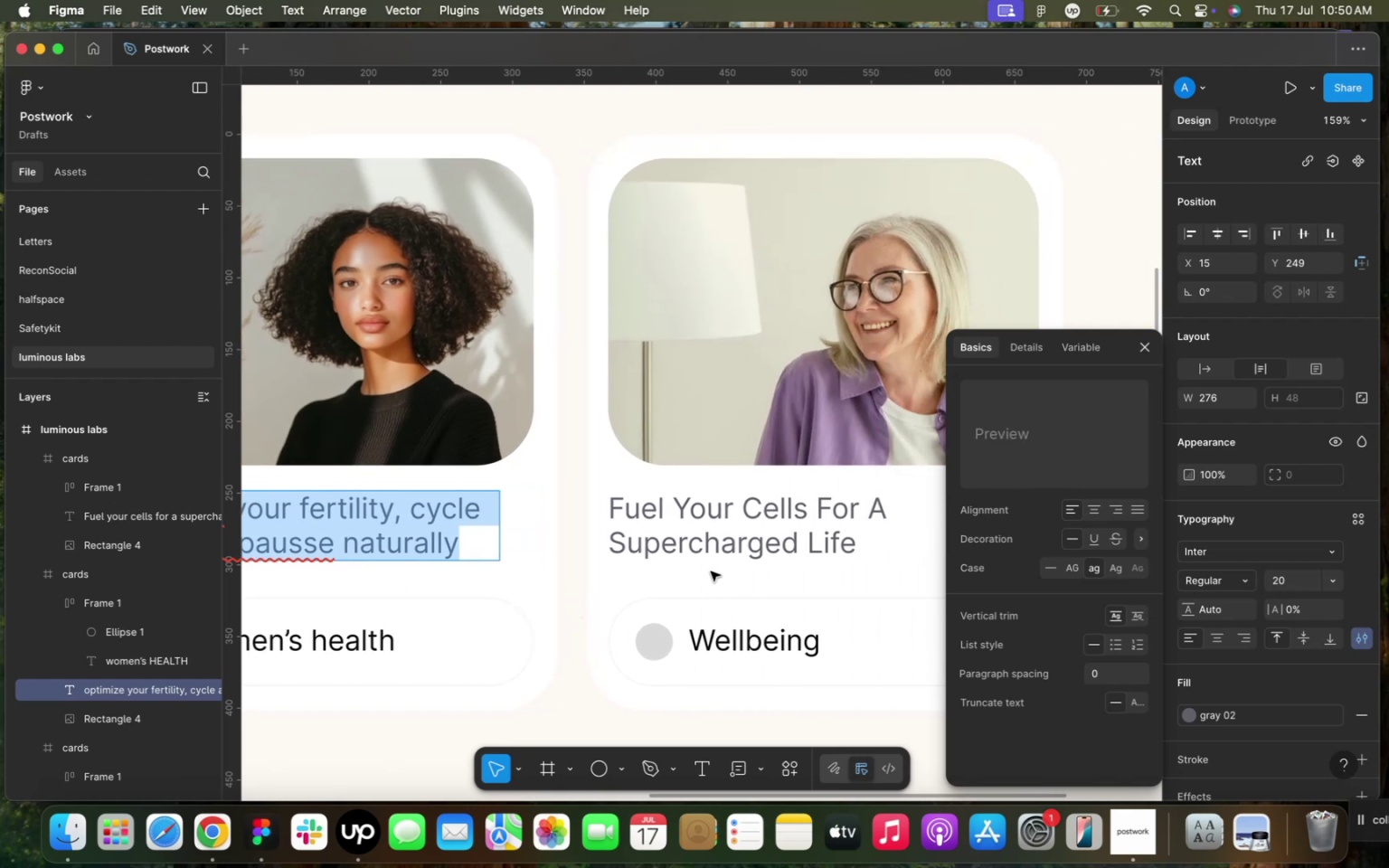 
left_click_drag(start_coordinate=[675, 506], to_coordinate=[865, 543])
 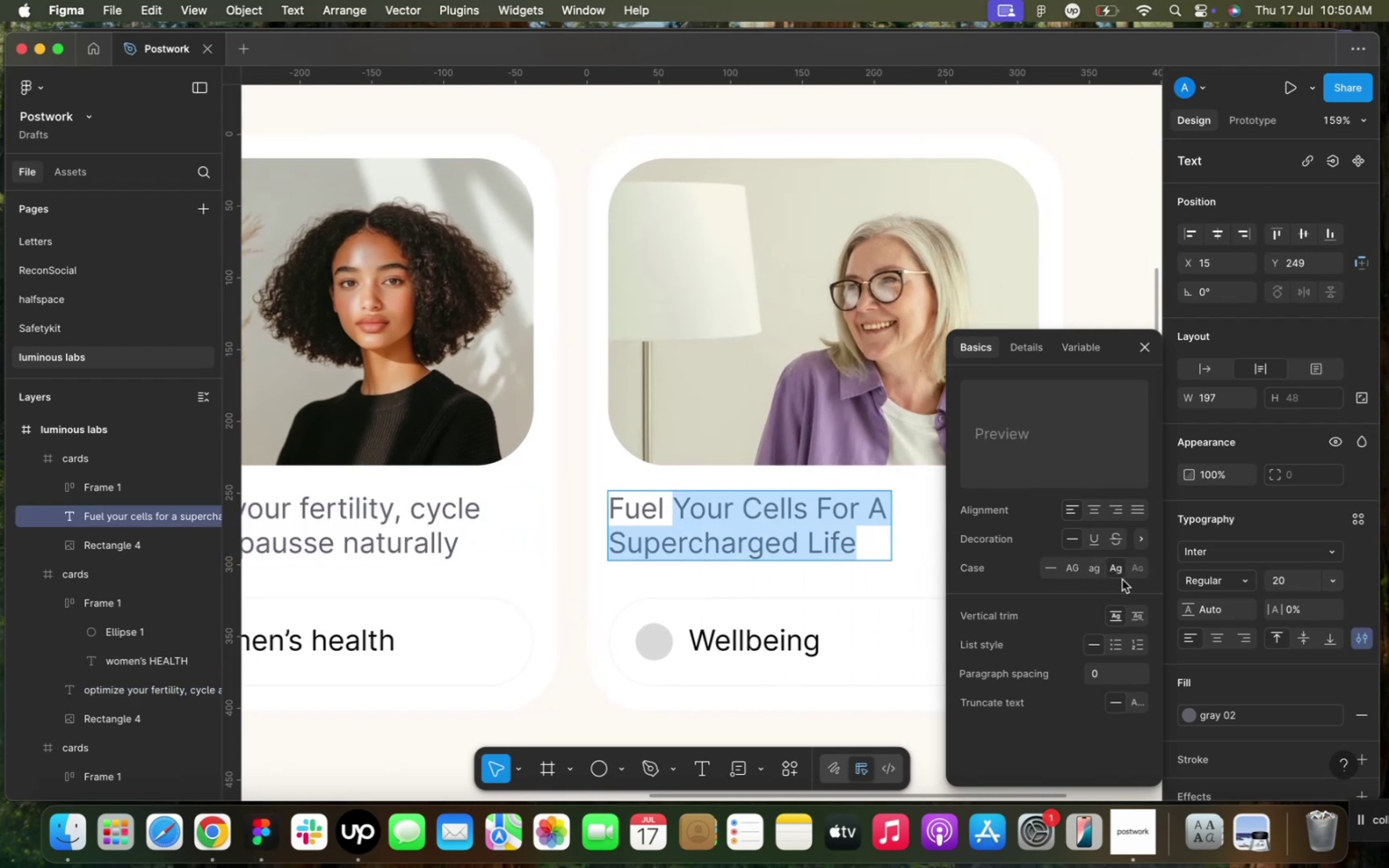 
left_click([1095, 573])
 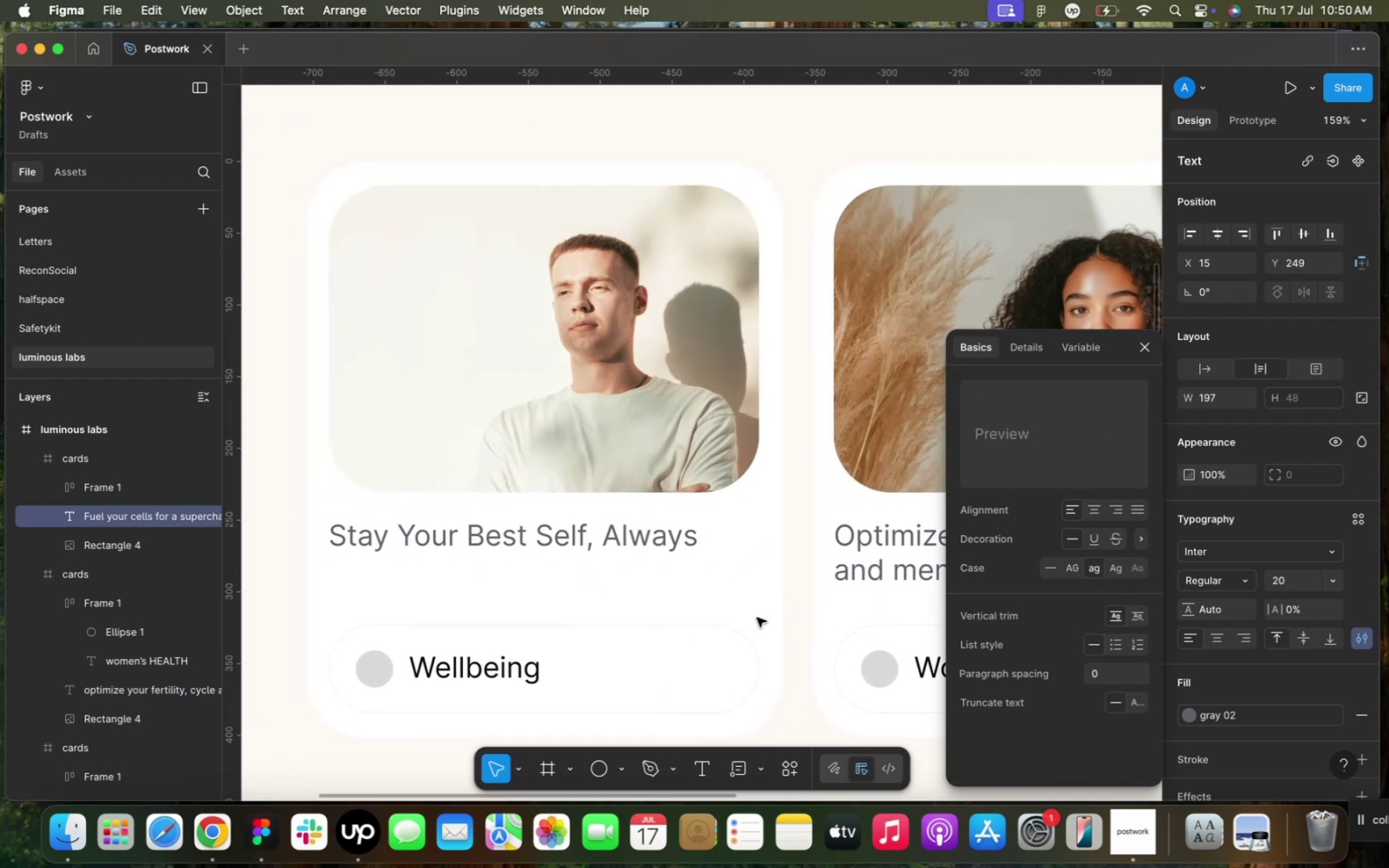 
left_click_drag(start_coordinate=[406, 536], to_coordinate=[719, 533])
 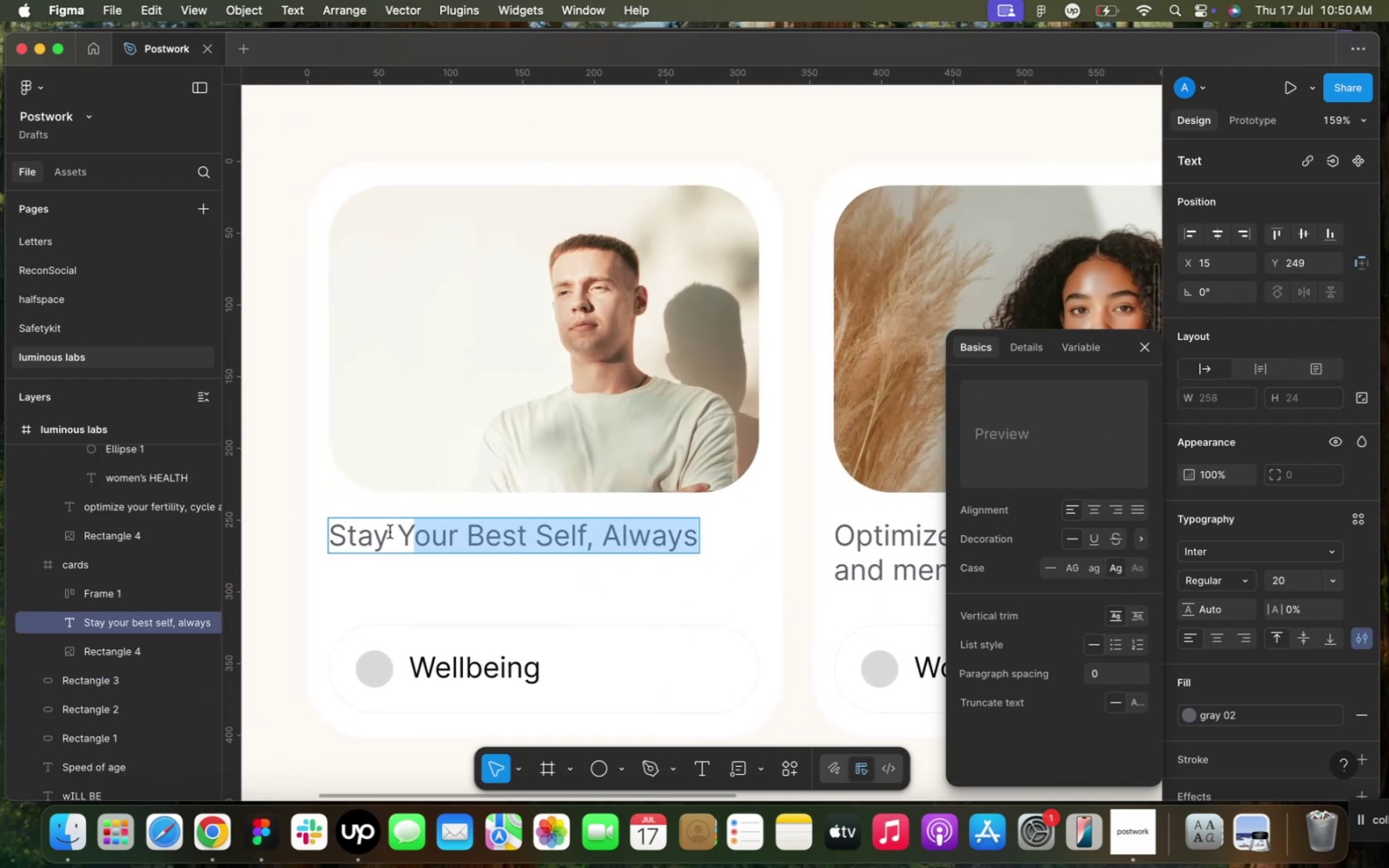 
left_click_drag(start_coordinate=[399, 533], to_coordinate=[745, 533])
 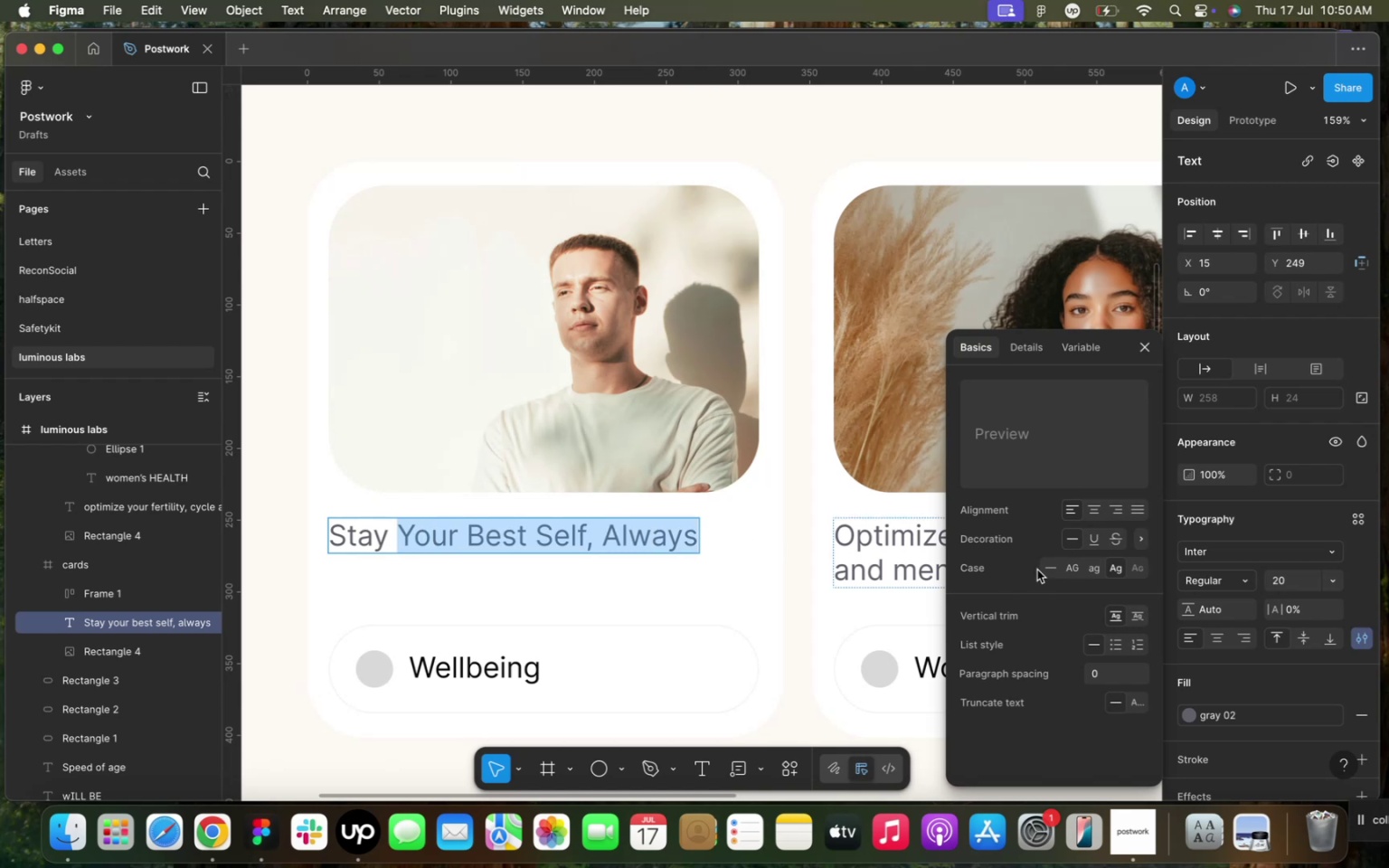 
left_click([1094, 570])
 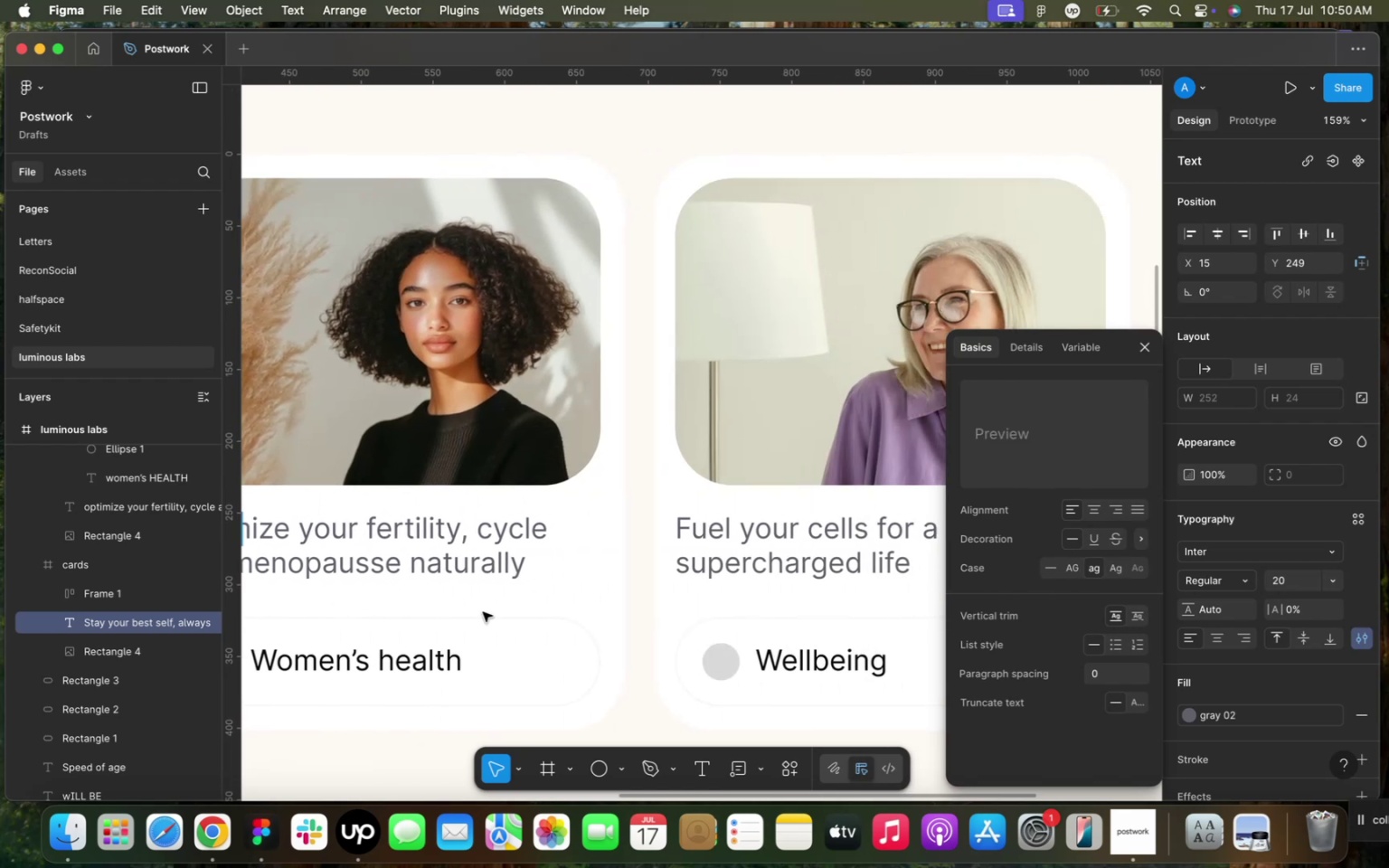 
wait(5.65)
 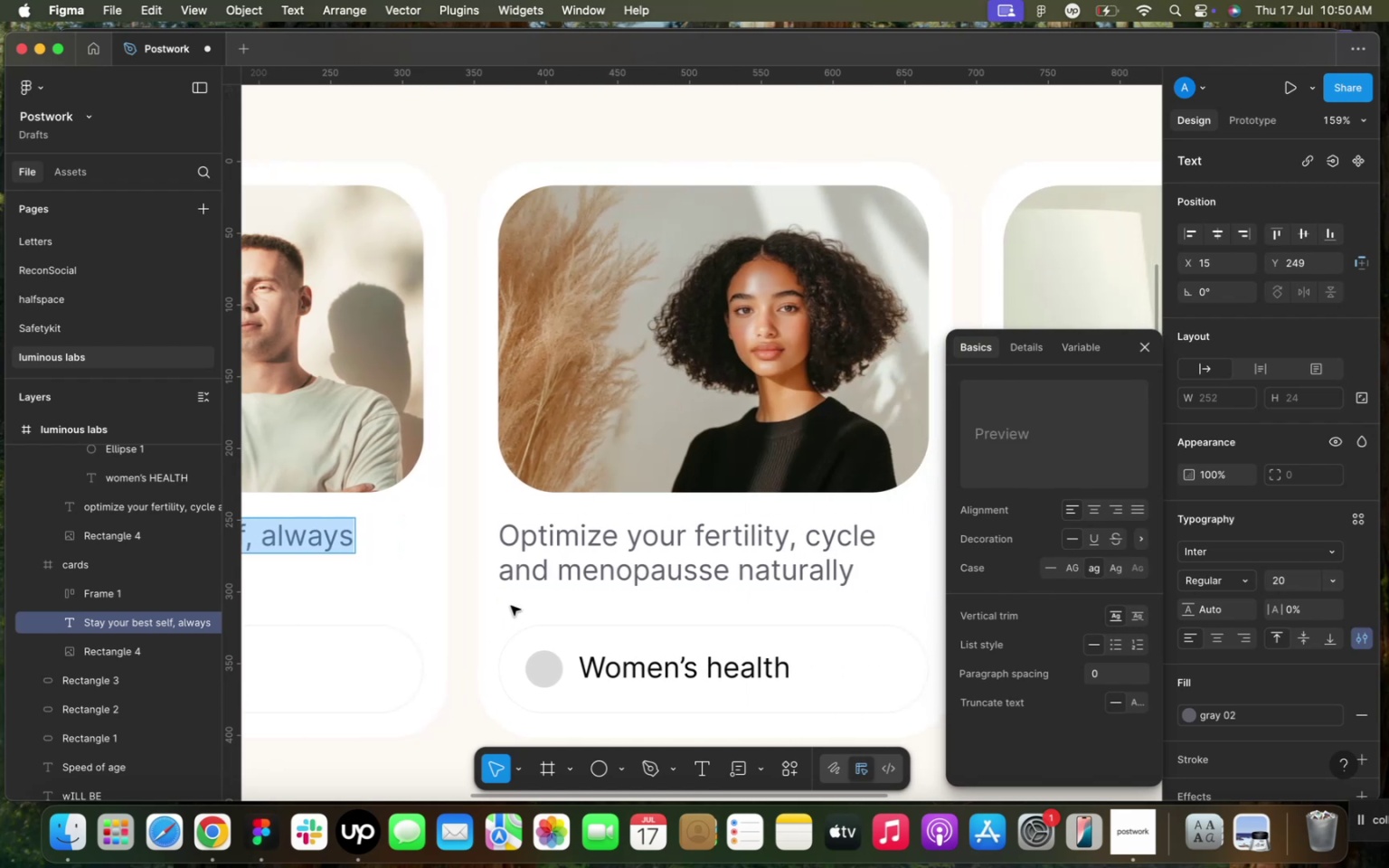 
double_click([618, 662])
 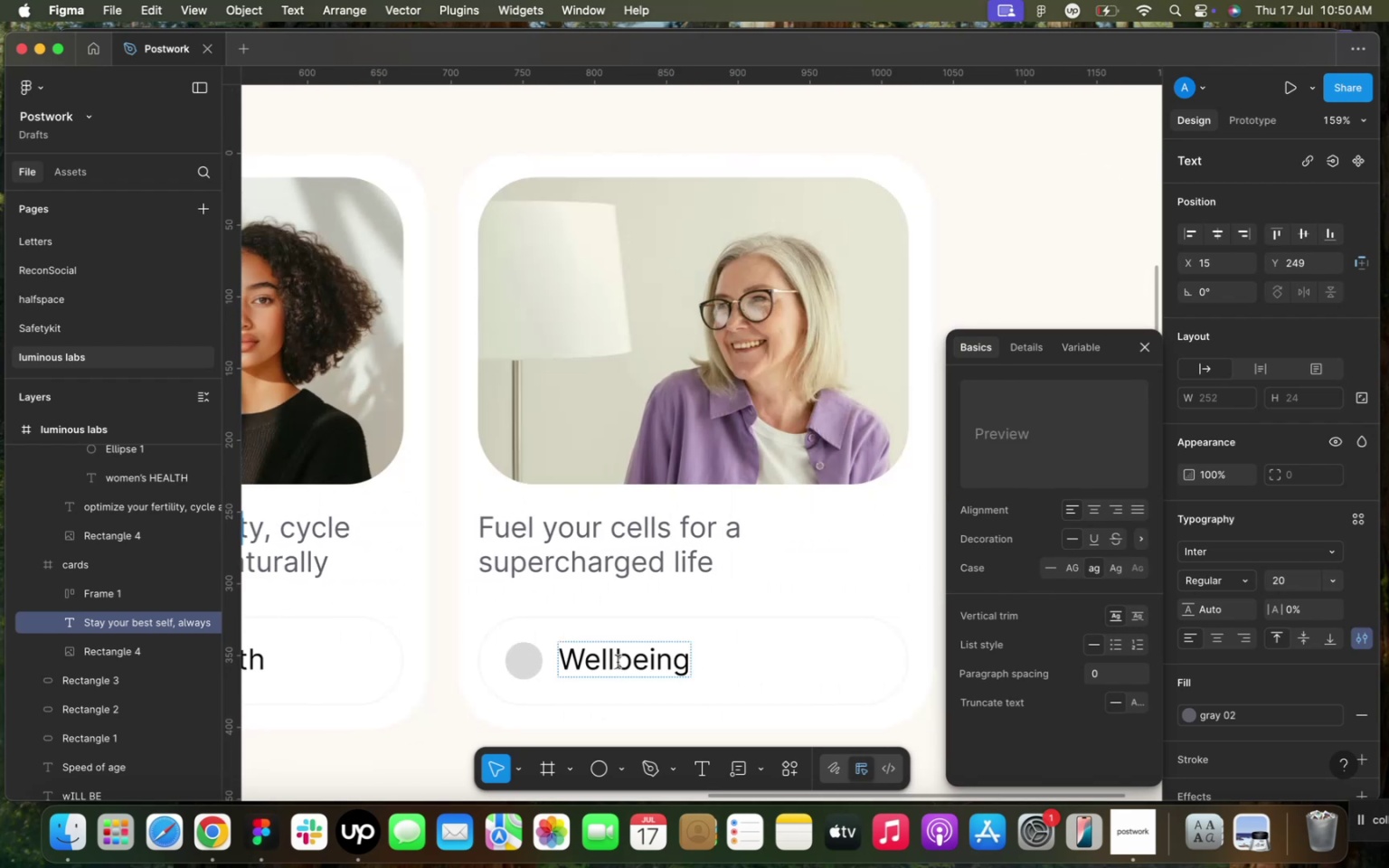 
triple_click([618, 662])
 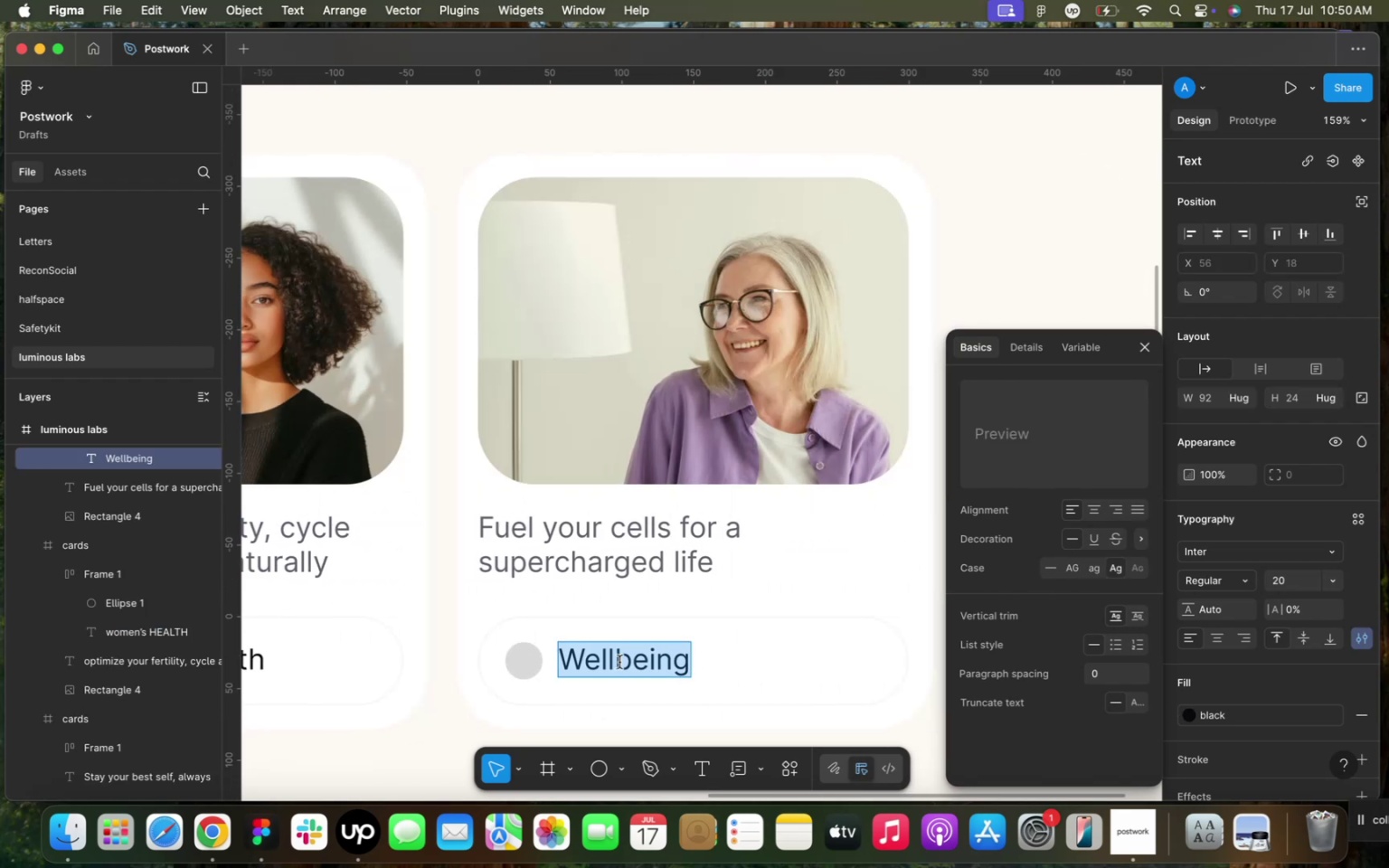 
type(Longevity)
 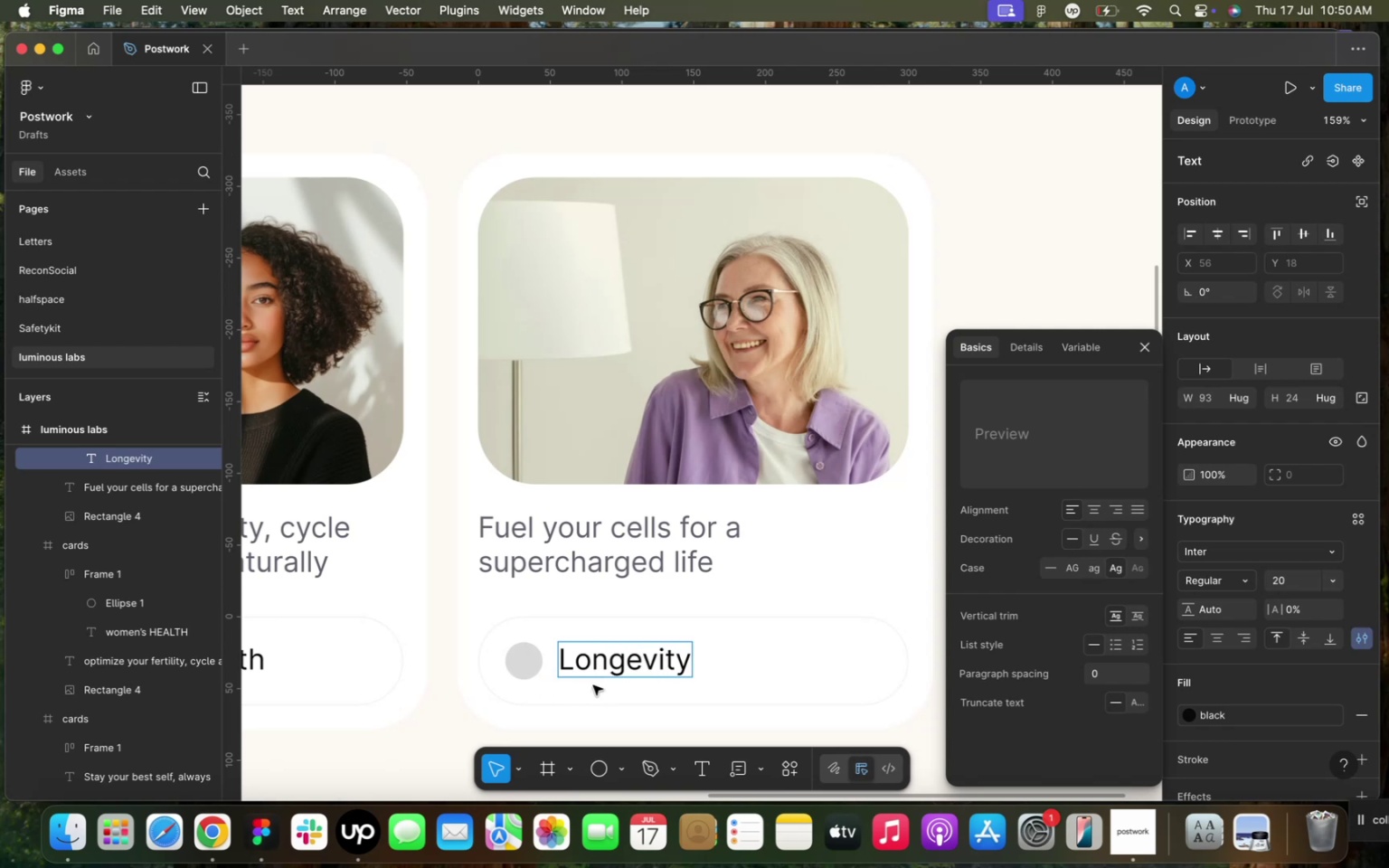 
left_click([450, 728])
 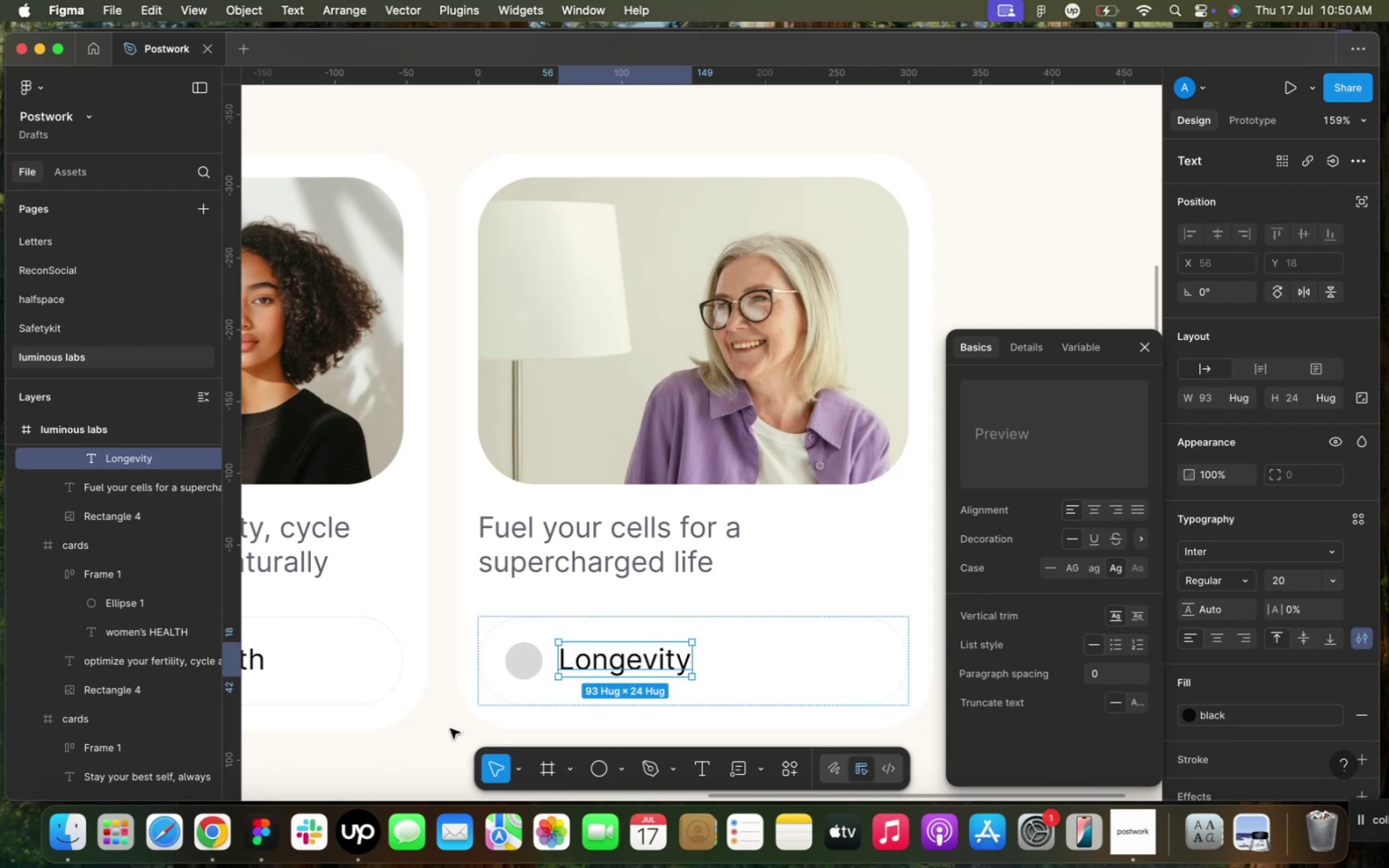 
double_click([450, 729])
 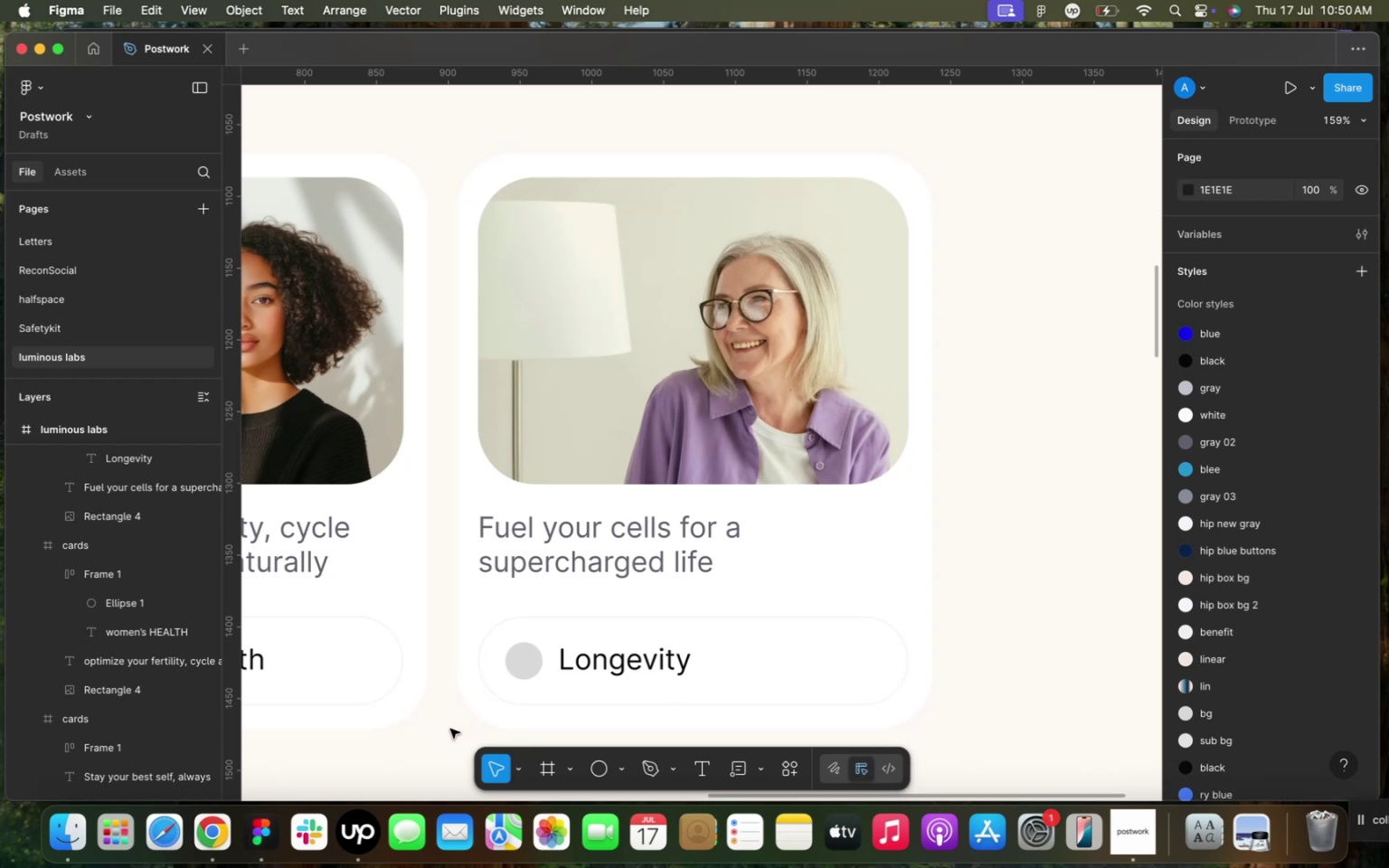 
hold_key(key=CommandLeft, duration=0.93)
scroll: coordinate [456, 729], scroll_direction: down, amount: 2.0
 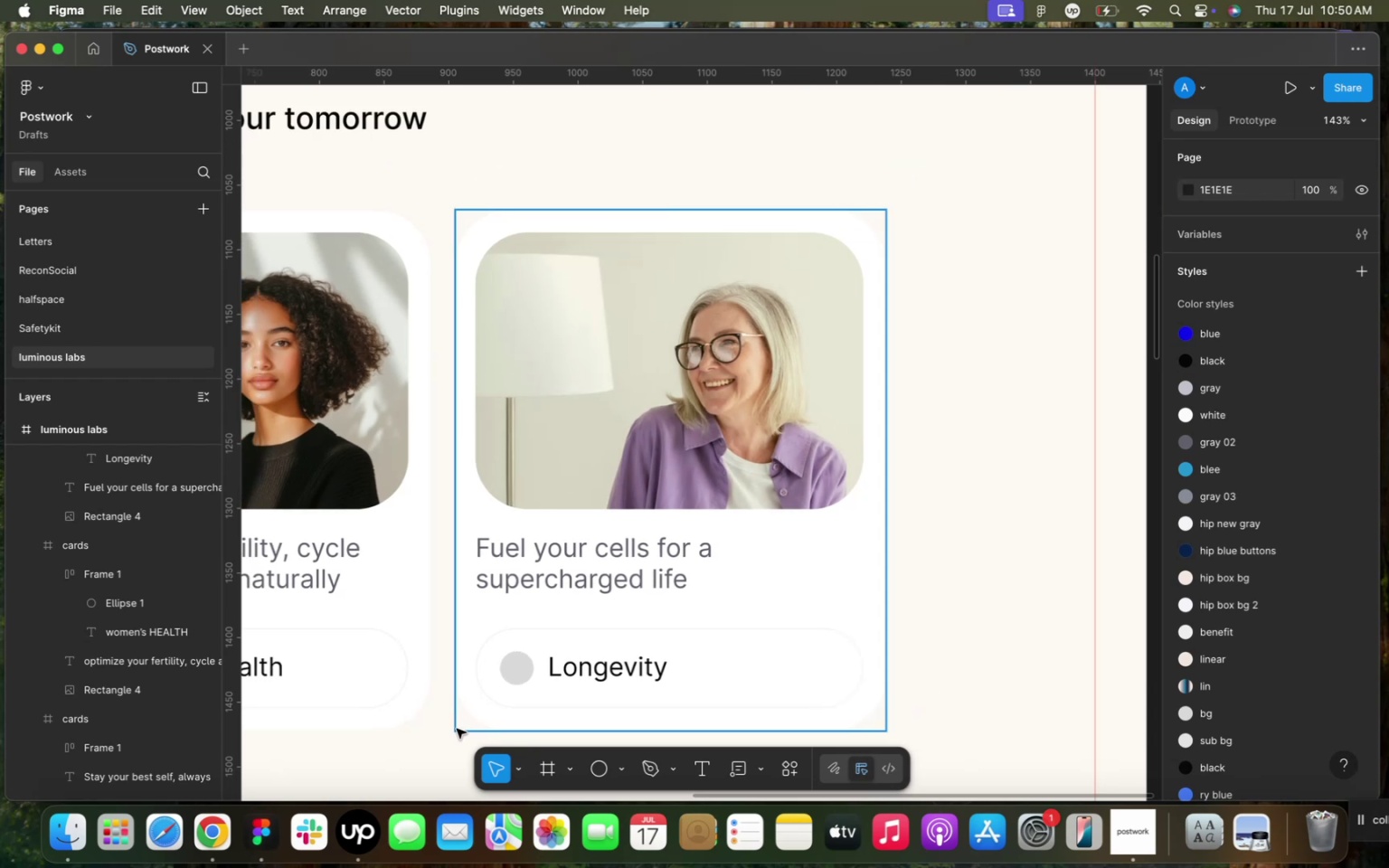 
hold_key(key=CommandLeft, duration=1.36)
scroll: coordinate [488, 717], scroll_direction: down, amount: 3.0
 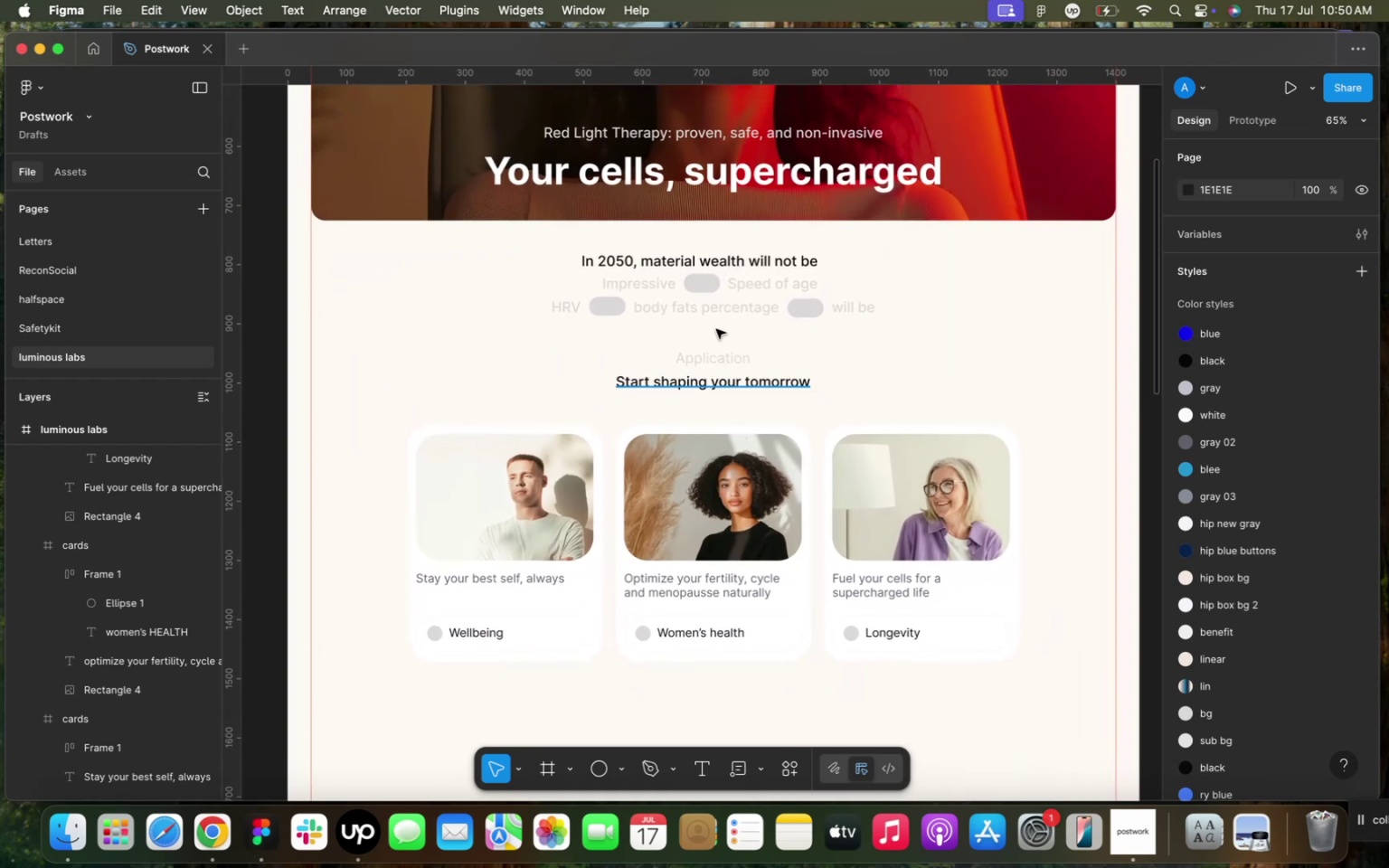 
left_click([709, 282])
 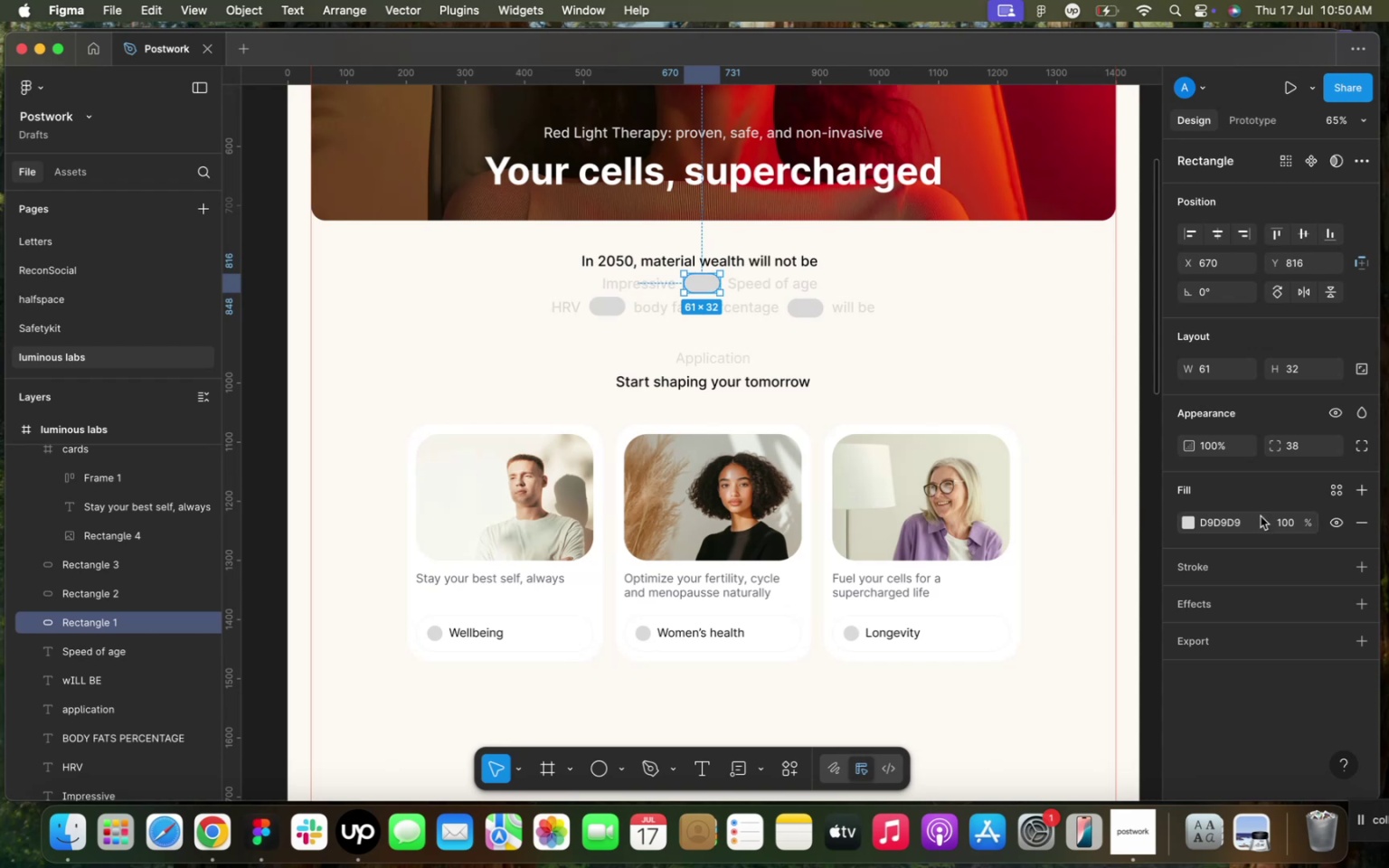 
wait(10.63)
 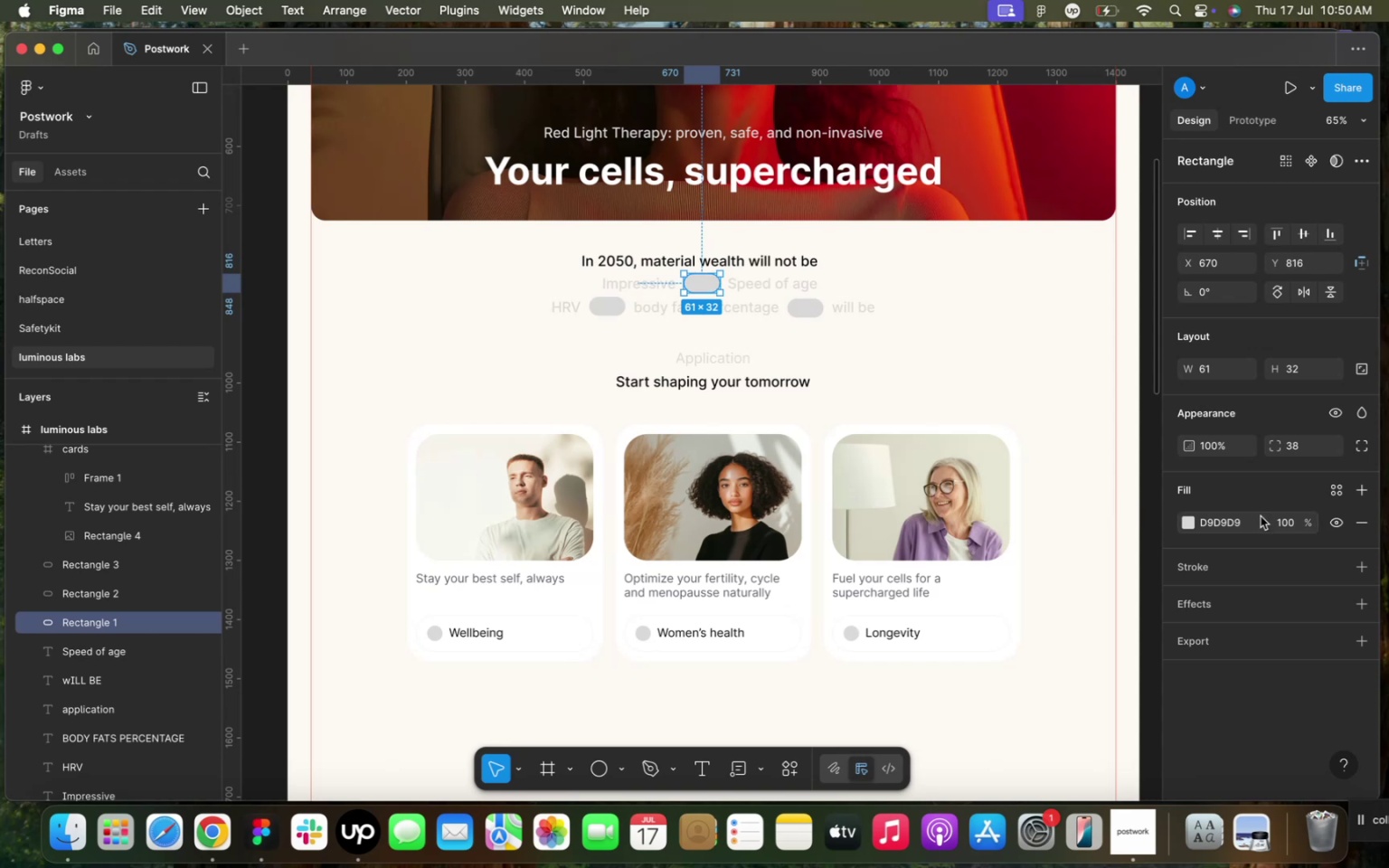 
left_click([1044, 394])
 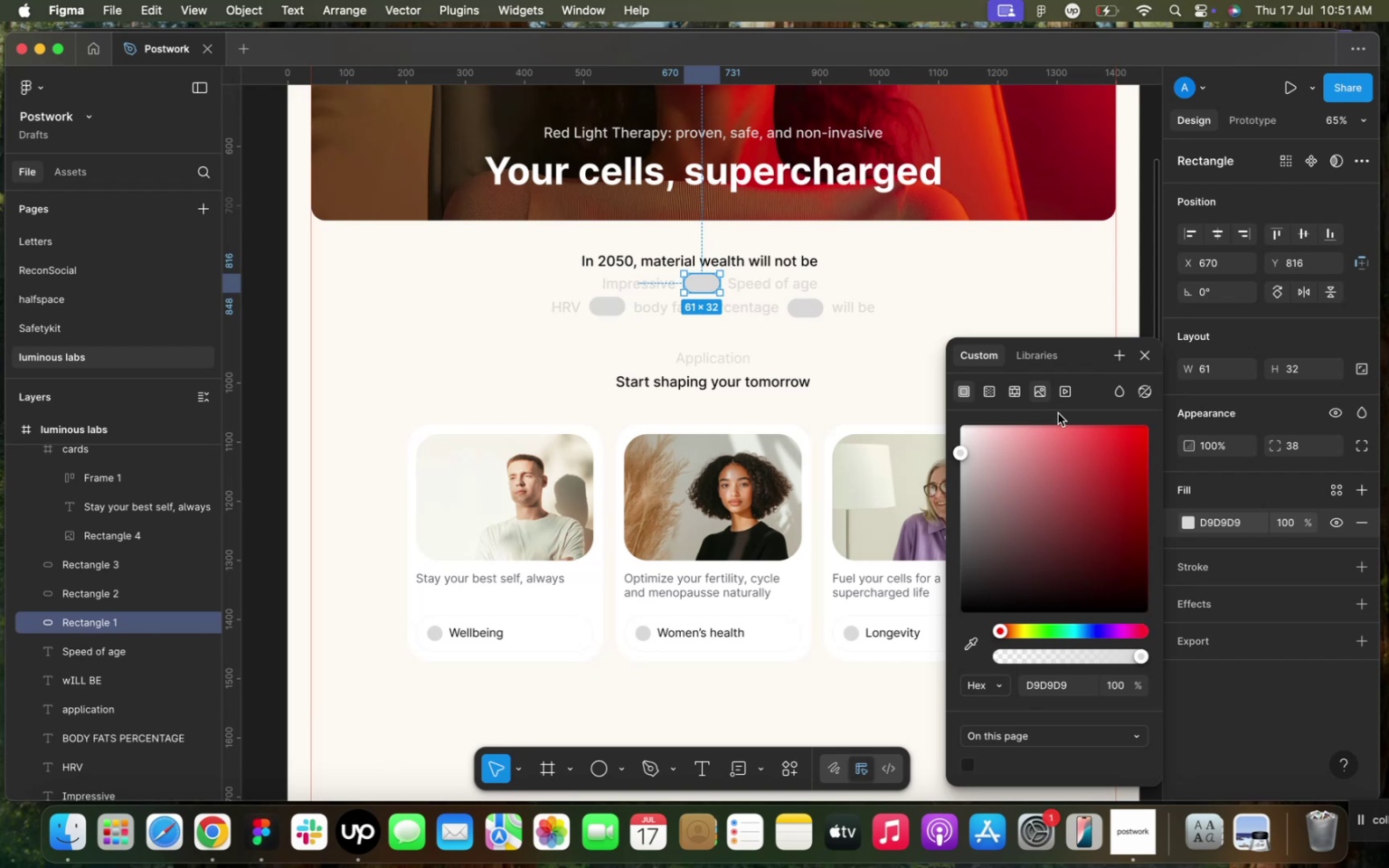 
mouse_move([1036, 396])
 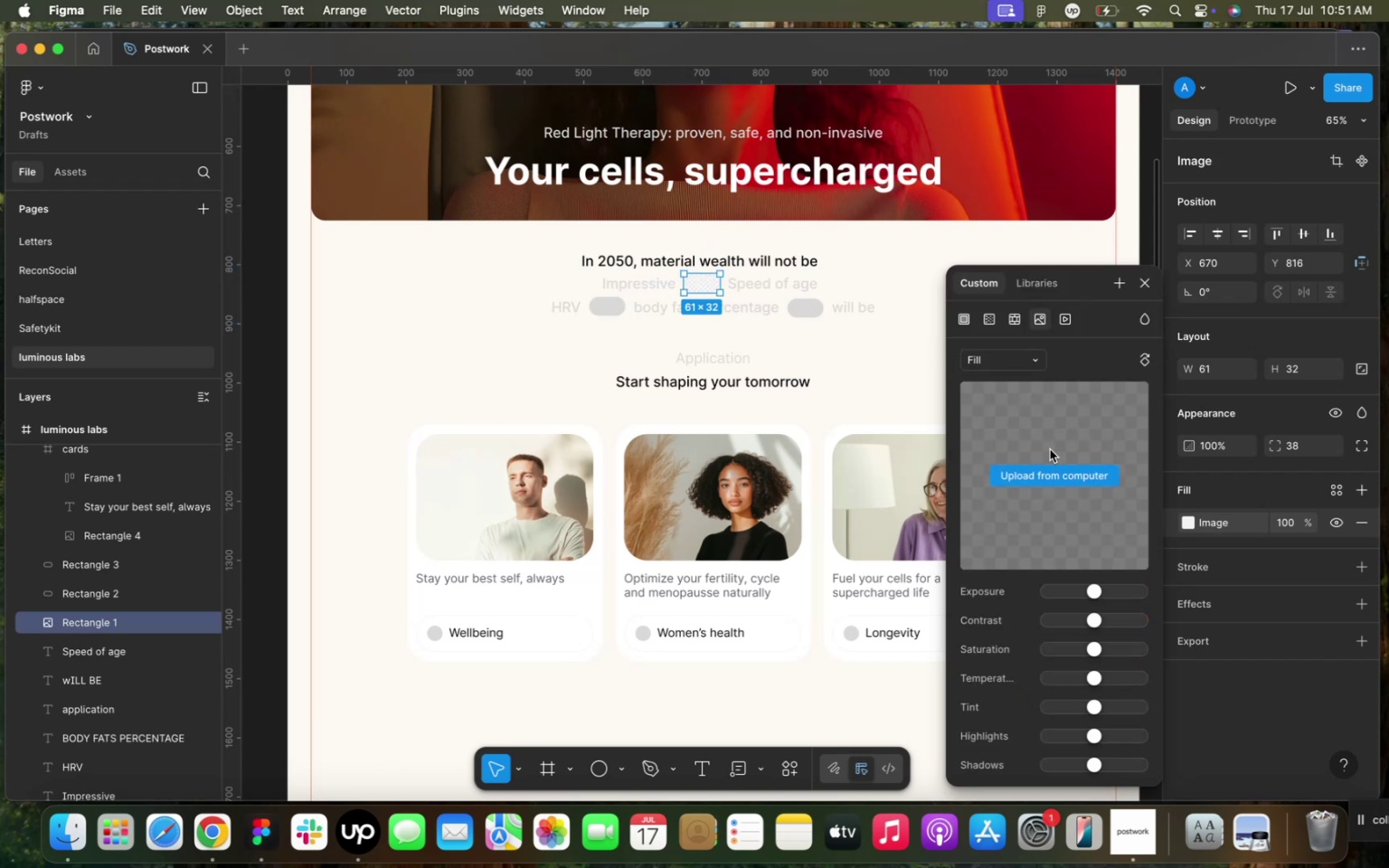 
left_click([1053, 470])
 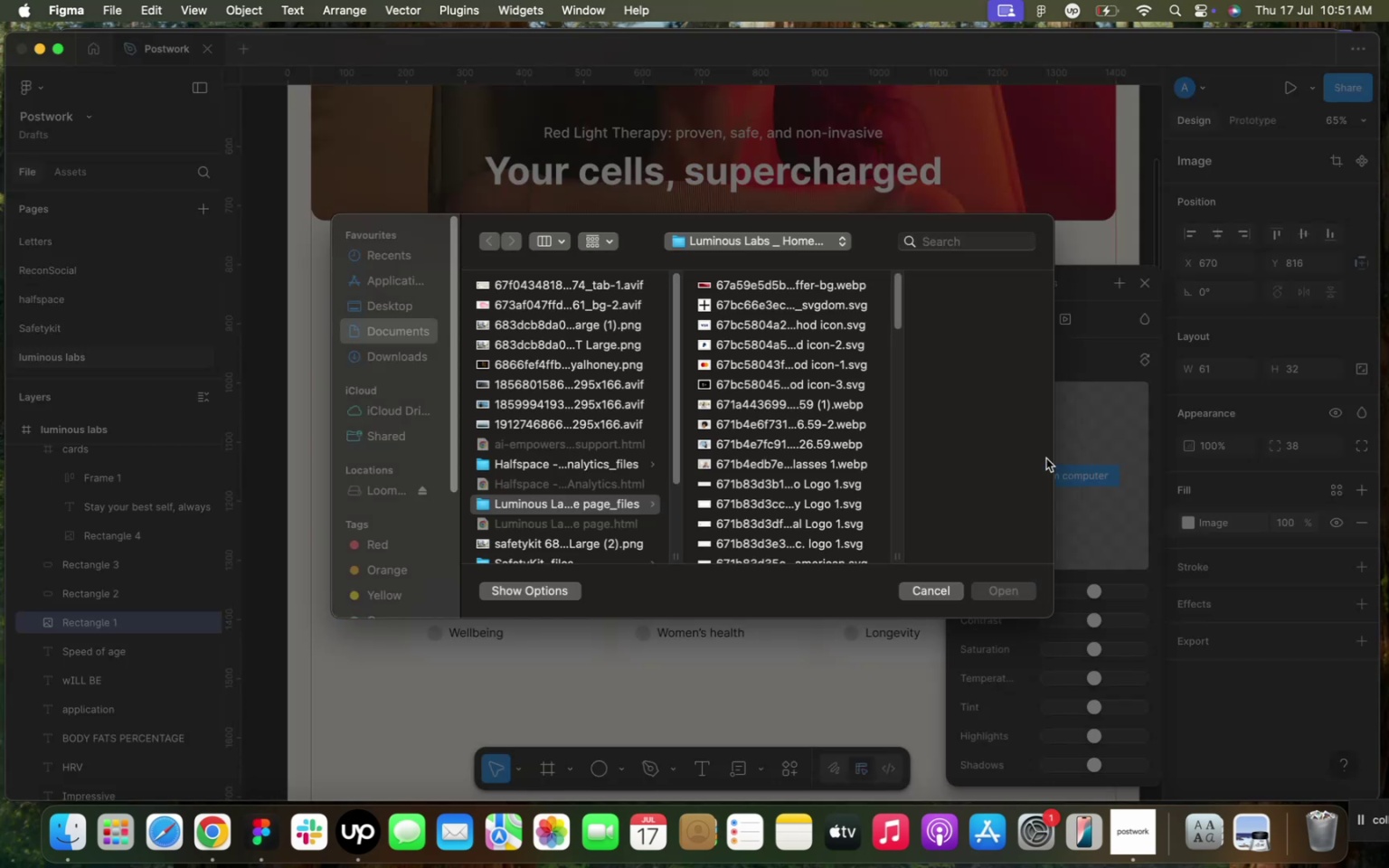 
scroll: coordinate [766, 439], scroll_direction: down, amount: 2.0
 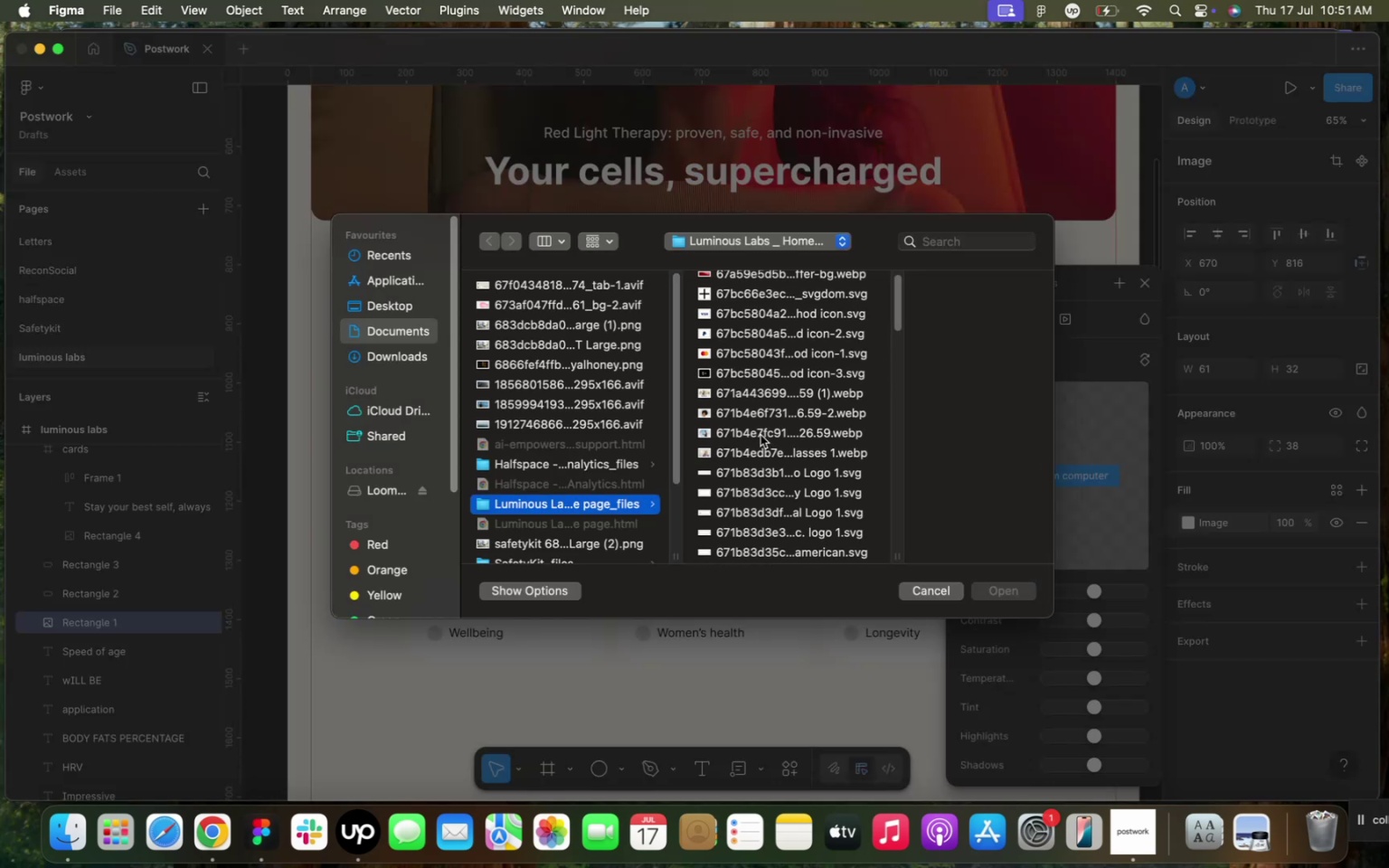 
left_click([743, 399])
 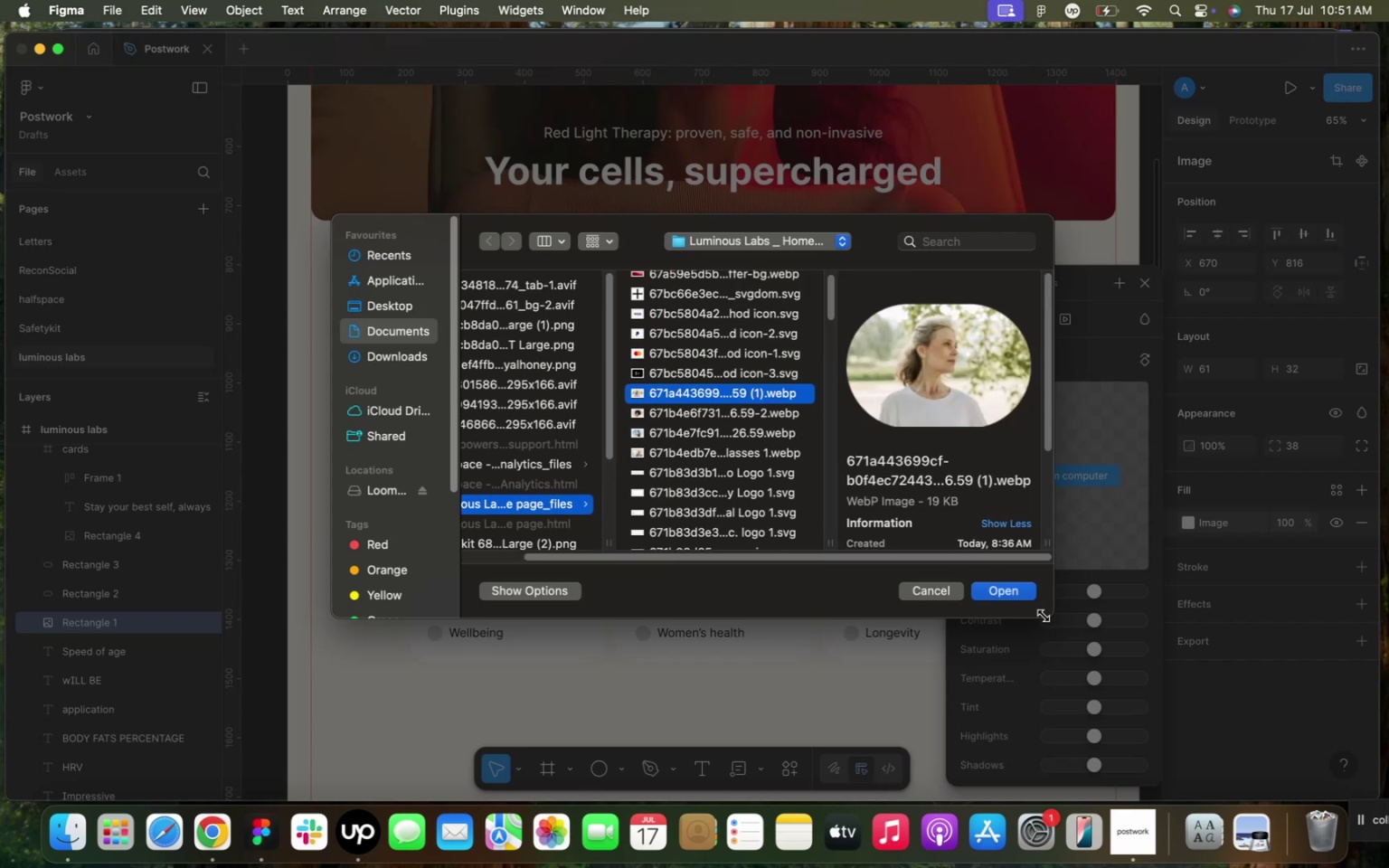 
left_click([1006, 594])
 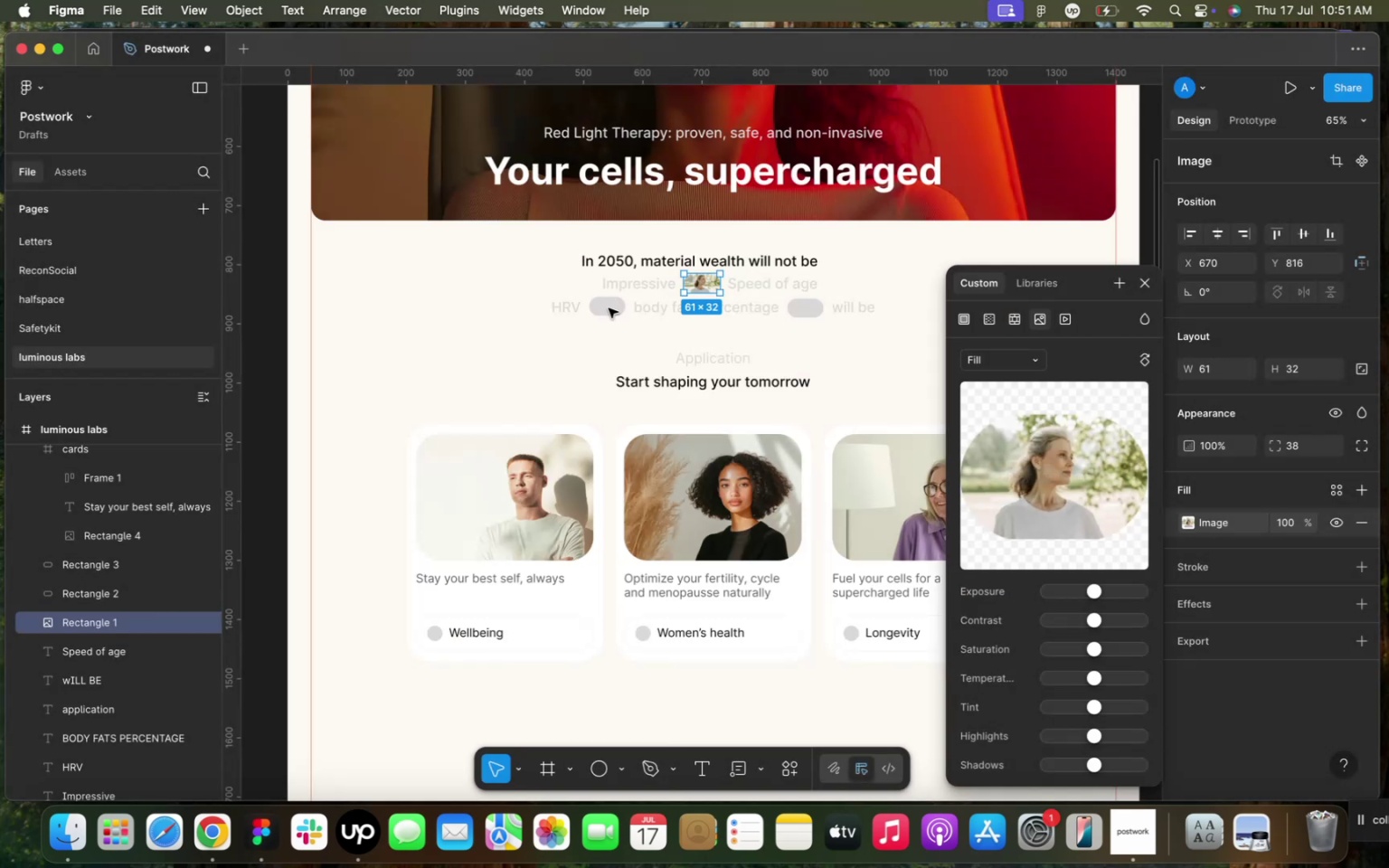 
double_click([609, 308])
 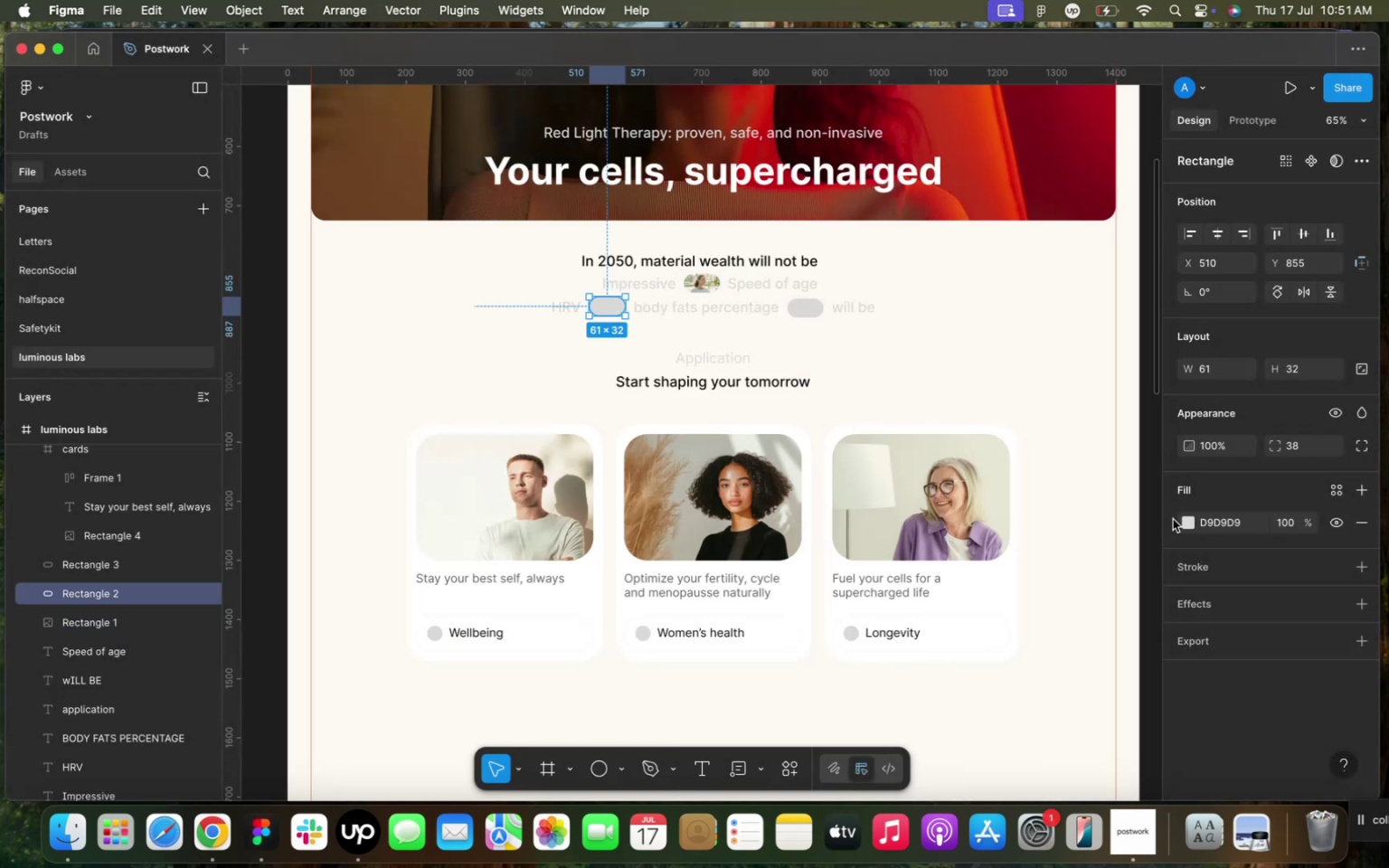 
left_click([1185, 525])
 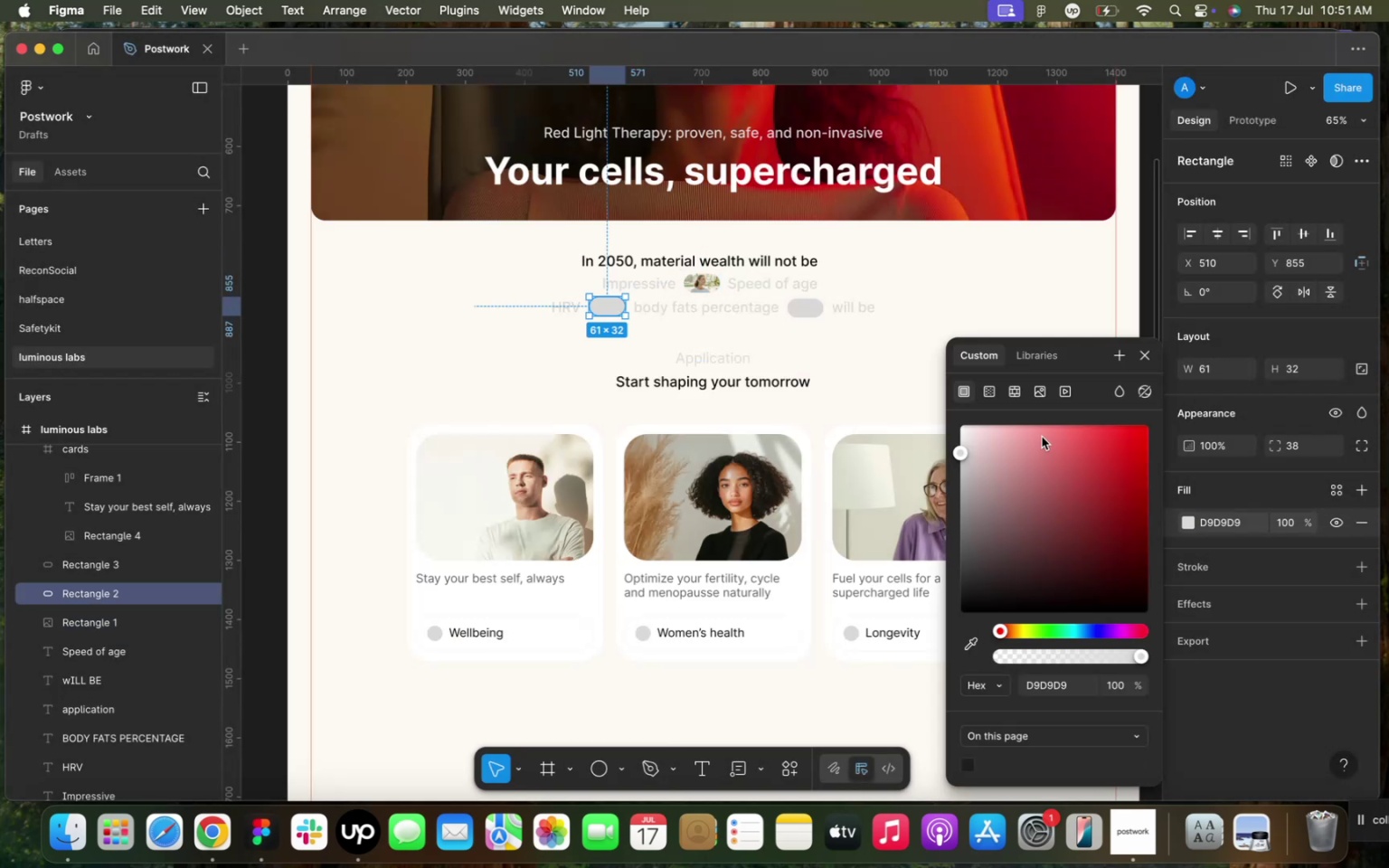 
left_click([1041, 393])
 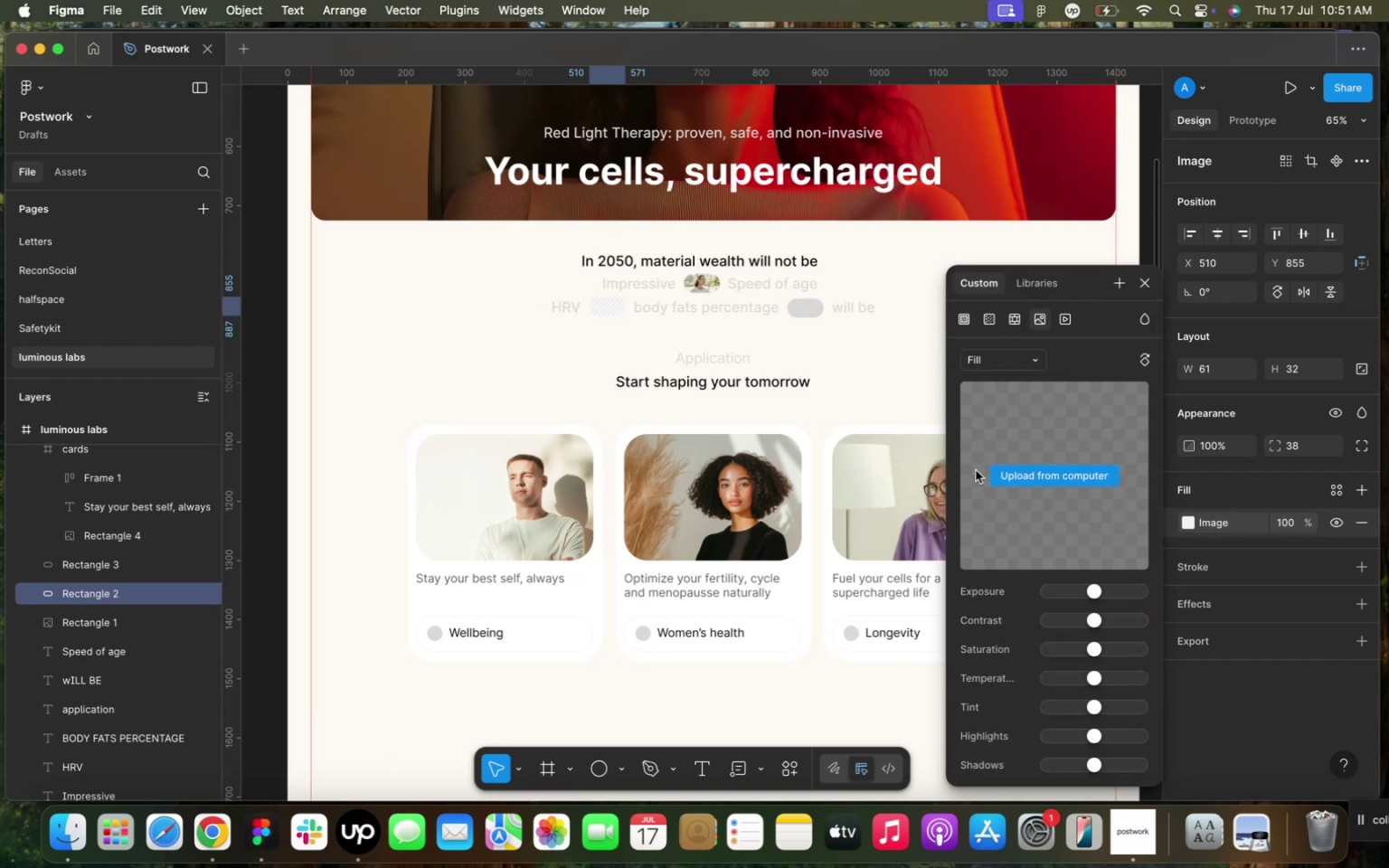 
left_click([1023, 480])
 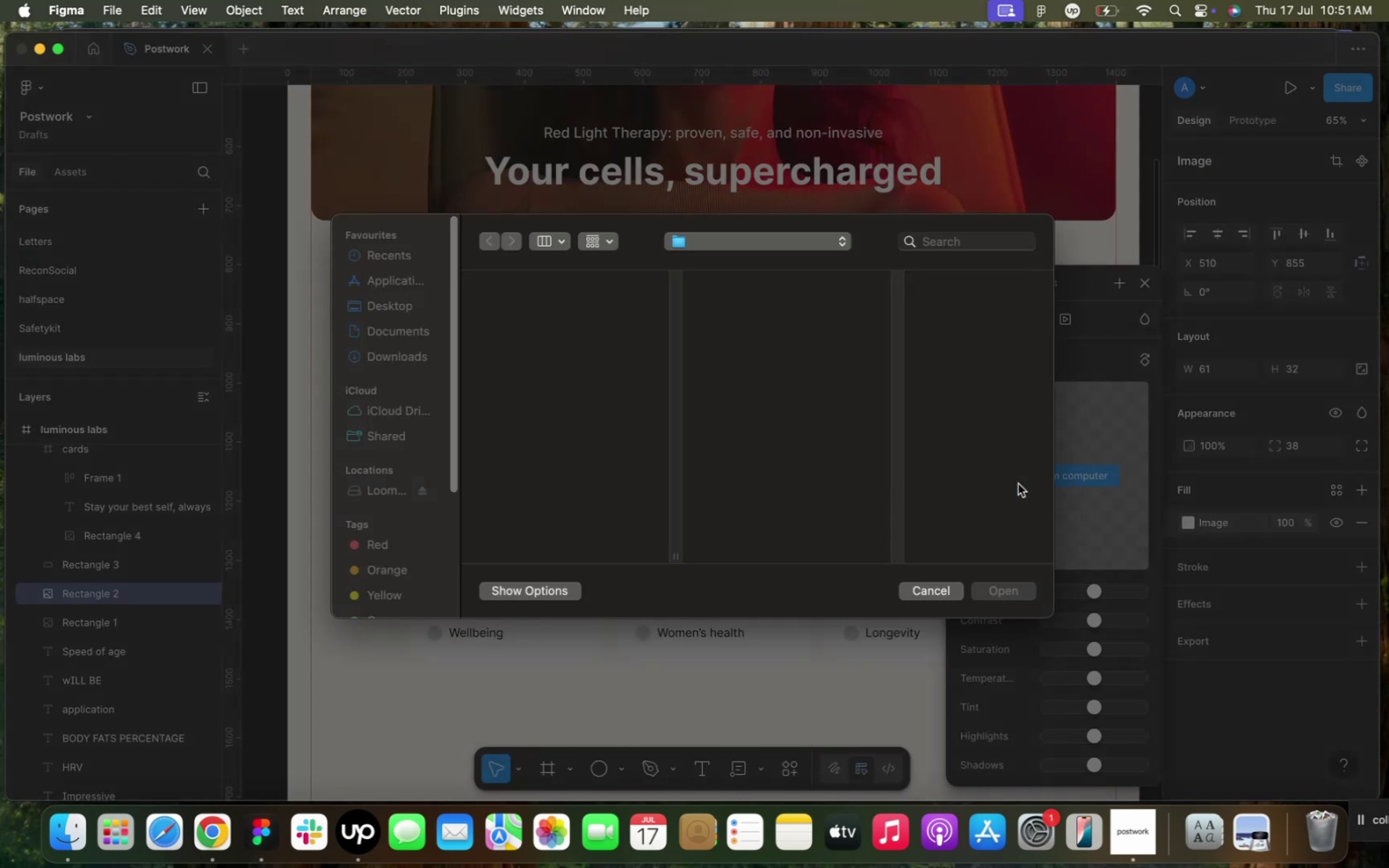 
scroll: coordinate [734, 460], scroll_direction: down, amount: 3.0
 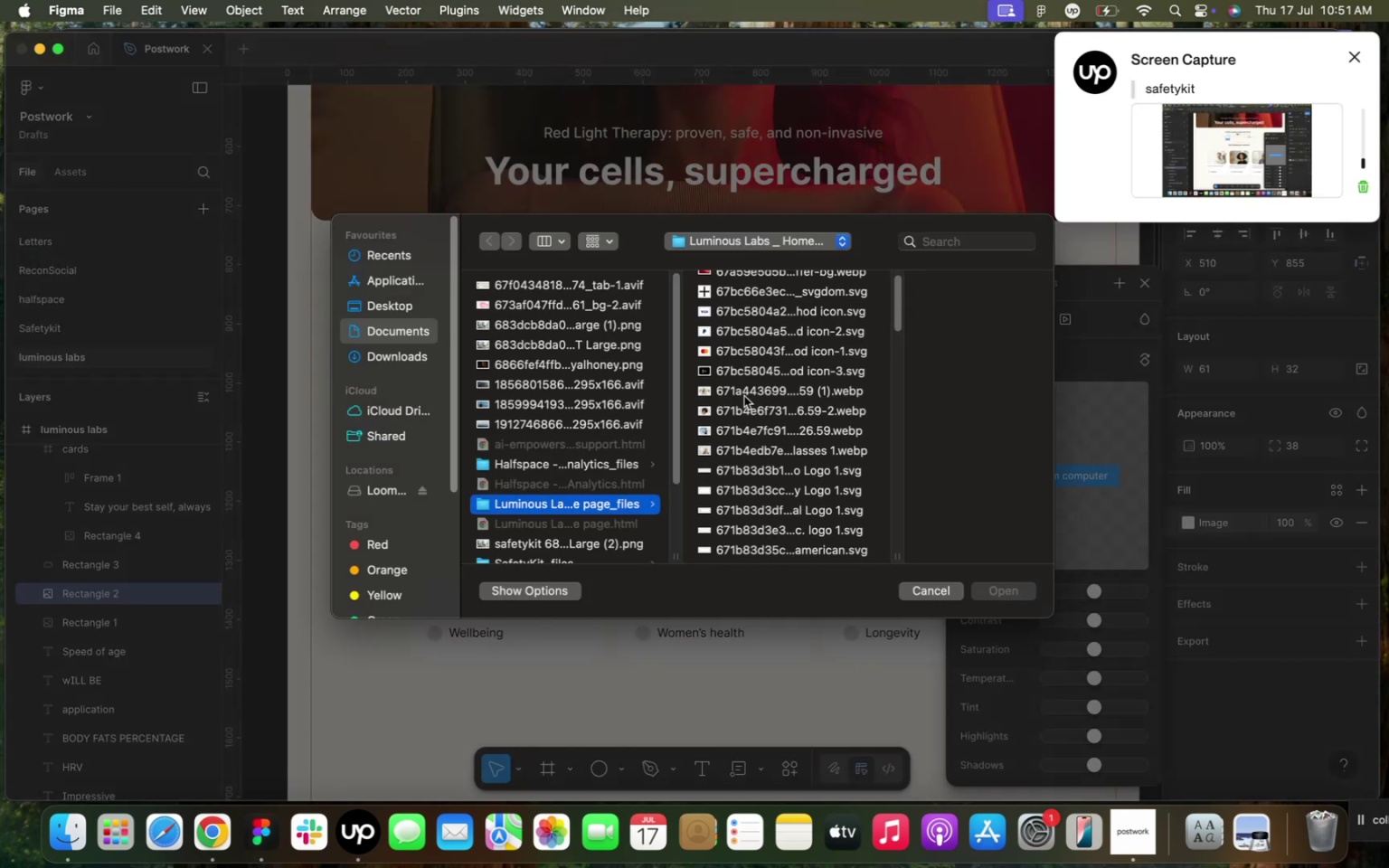 
left_click([742, 414])
 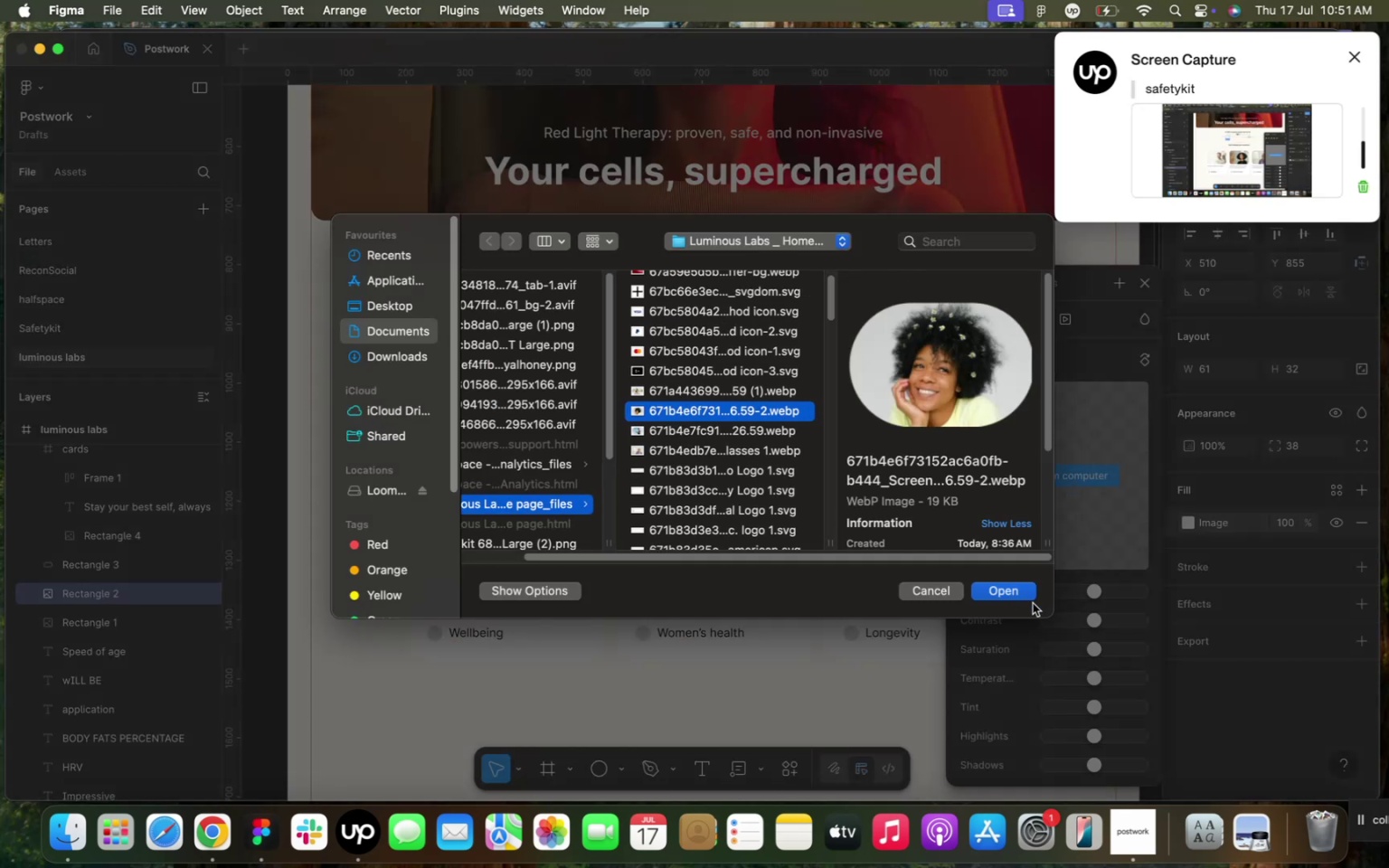 
left_click([1015, 592])
 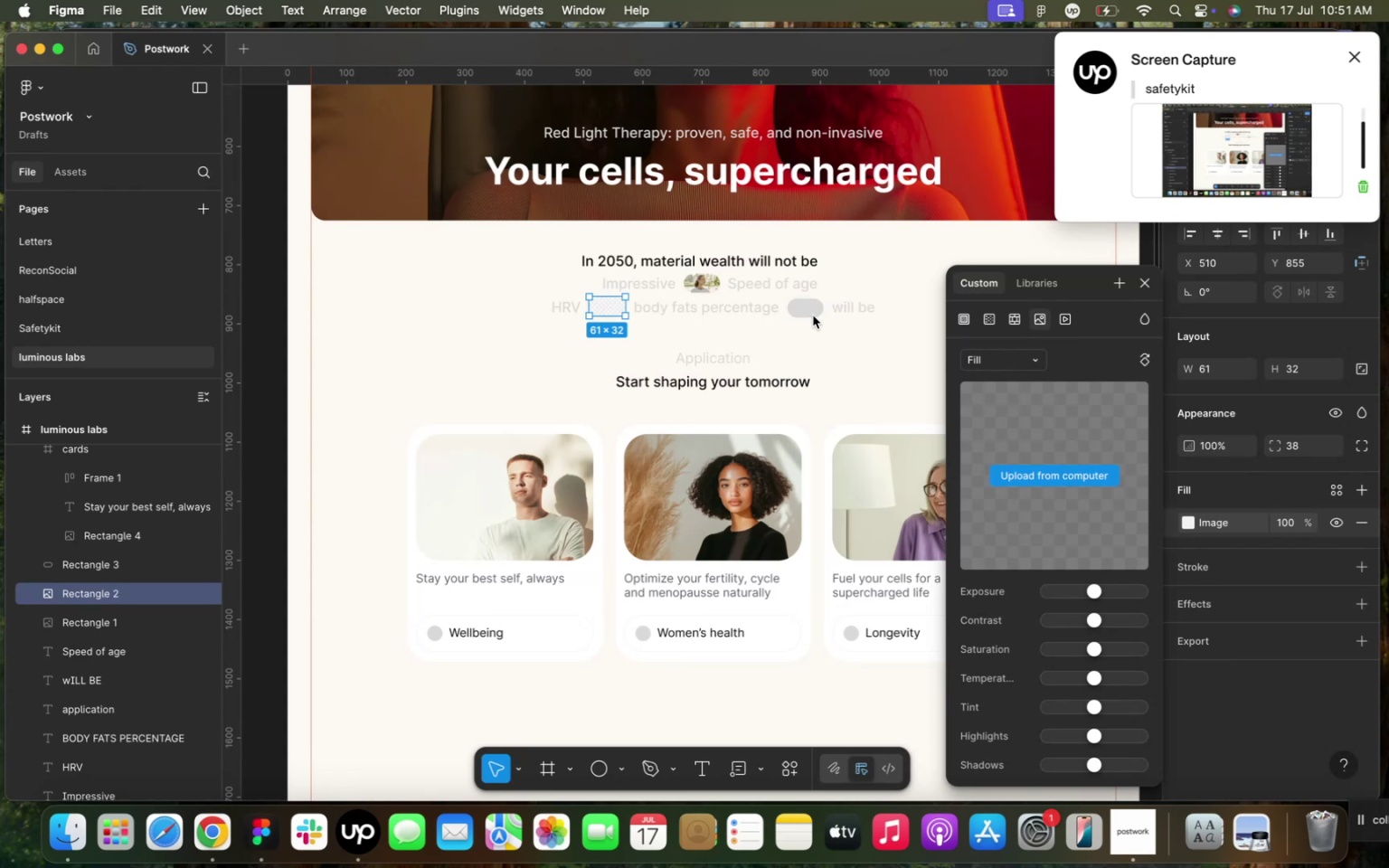 
left_click([807, 311])
 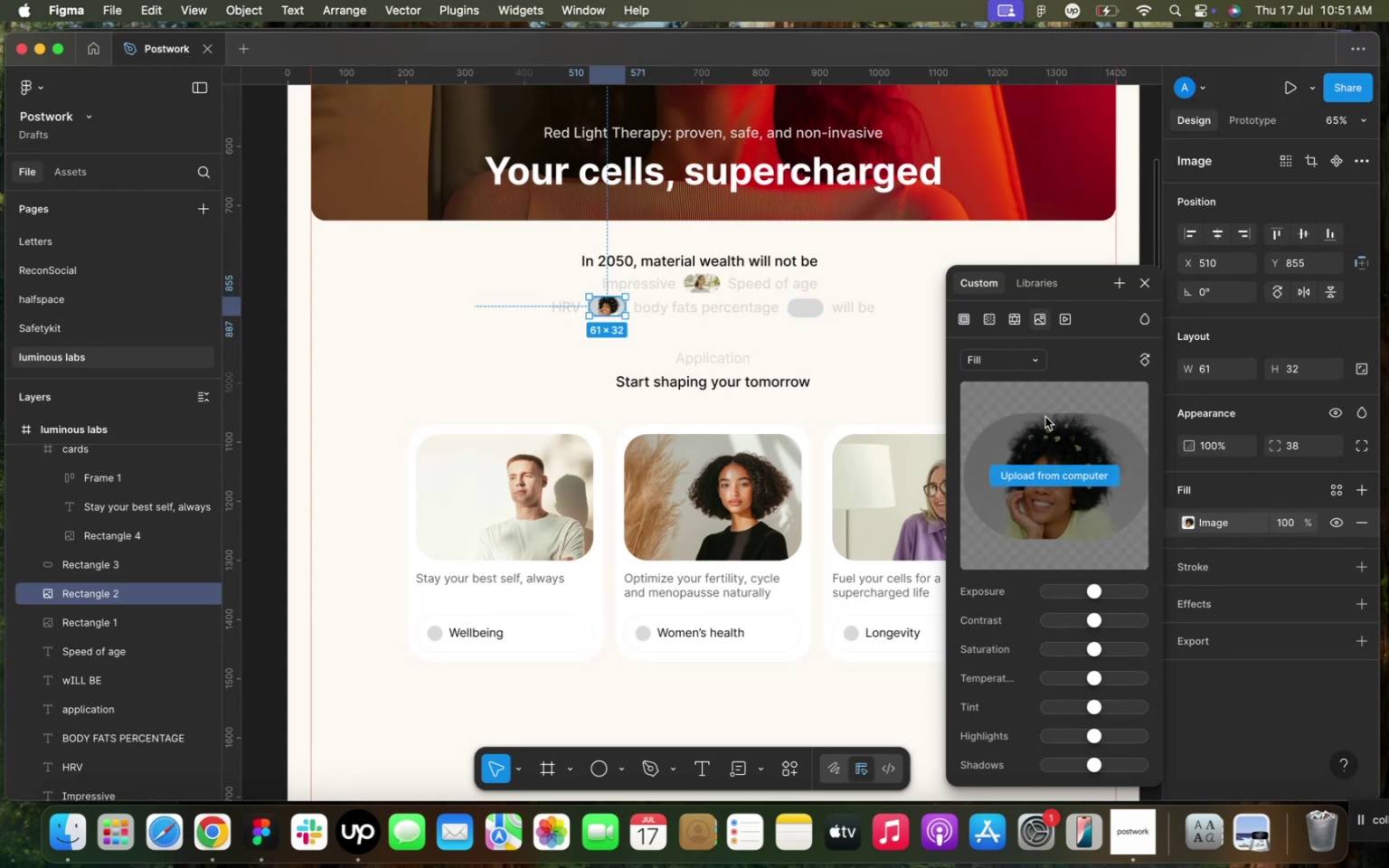 
left_click([802, 319])
 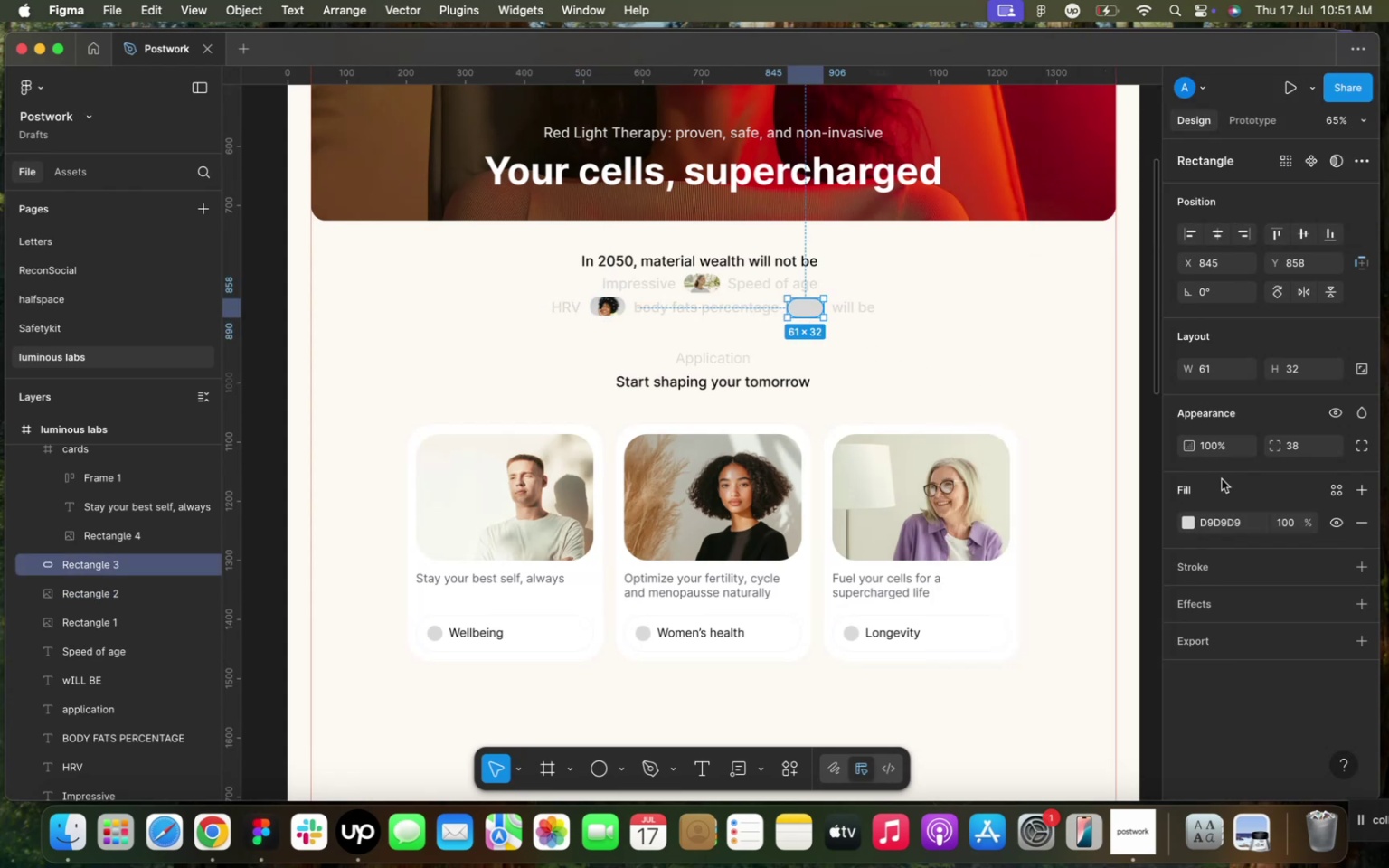 
left_click([1185, 525])
 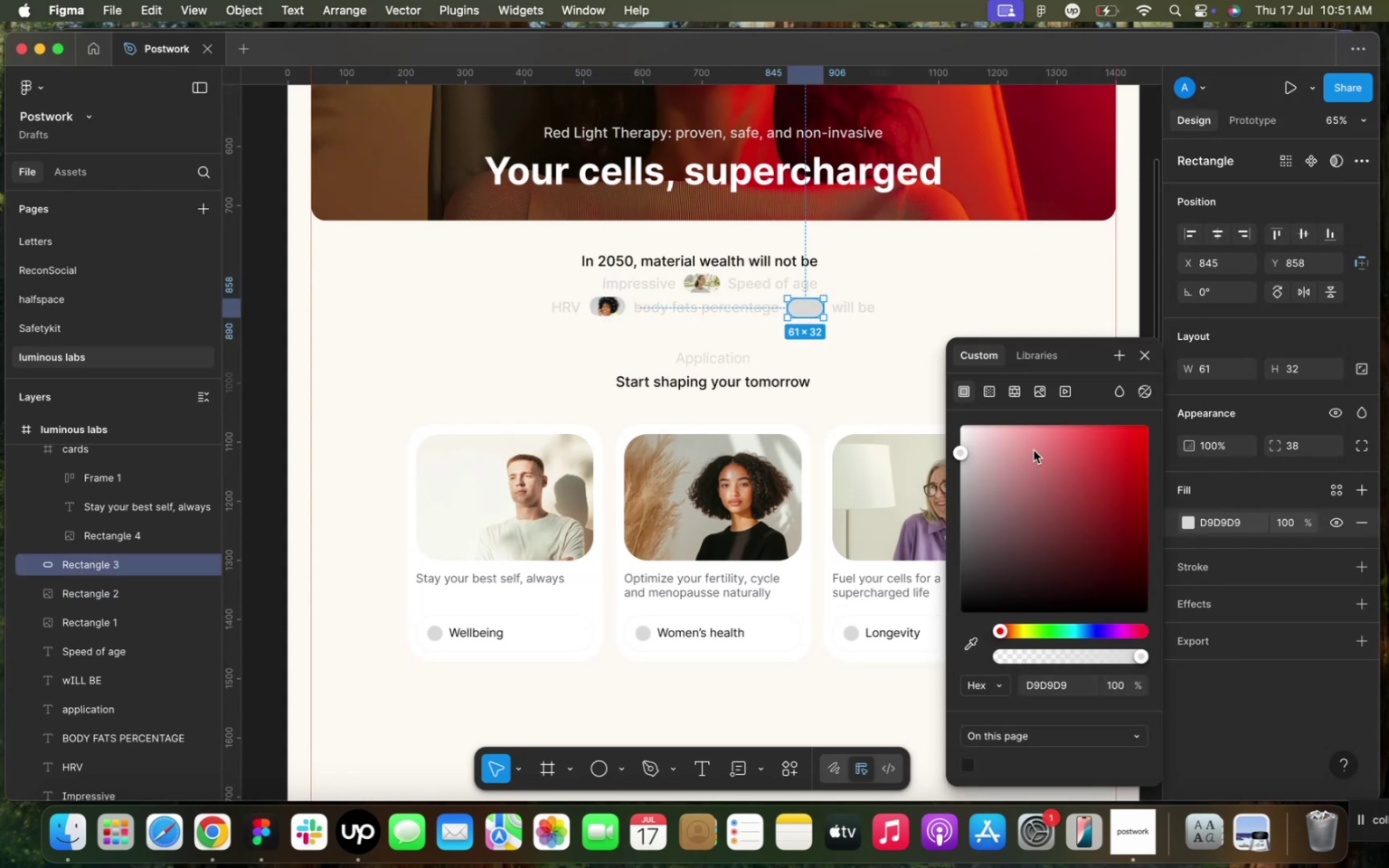 
left_click([1043, 400])
 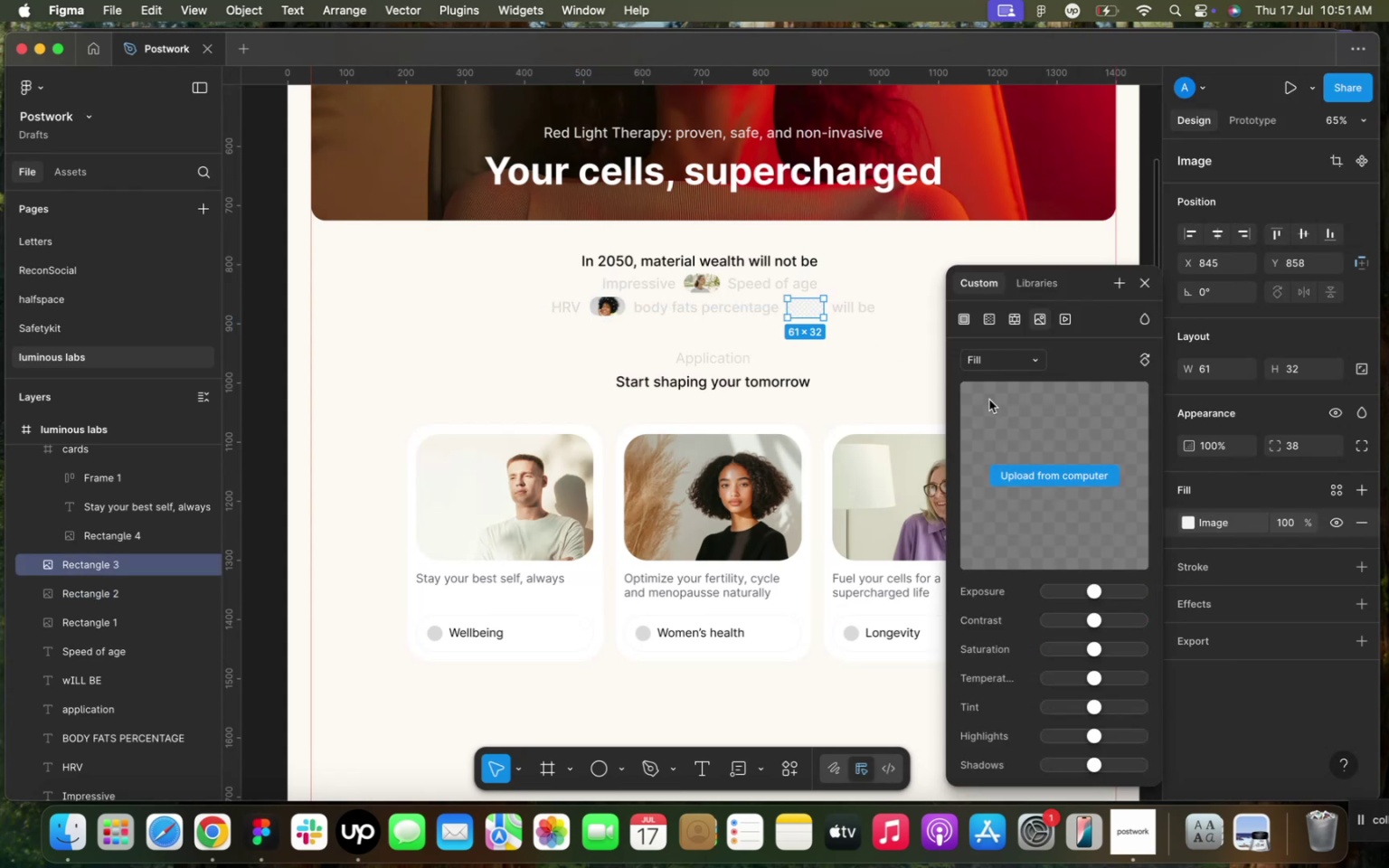 
left_click([1034, 480])
 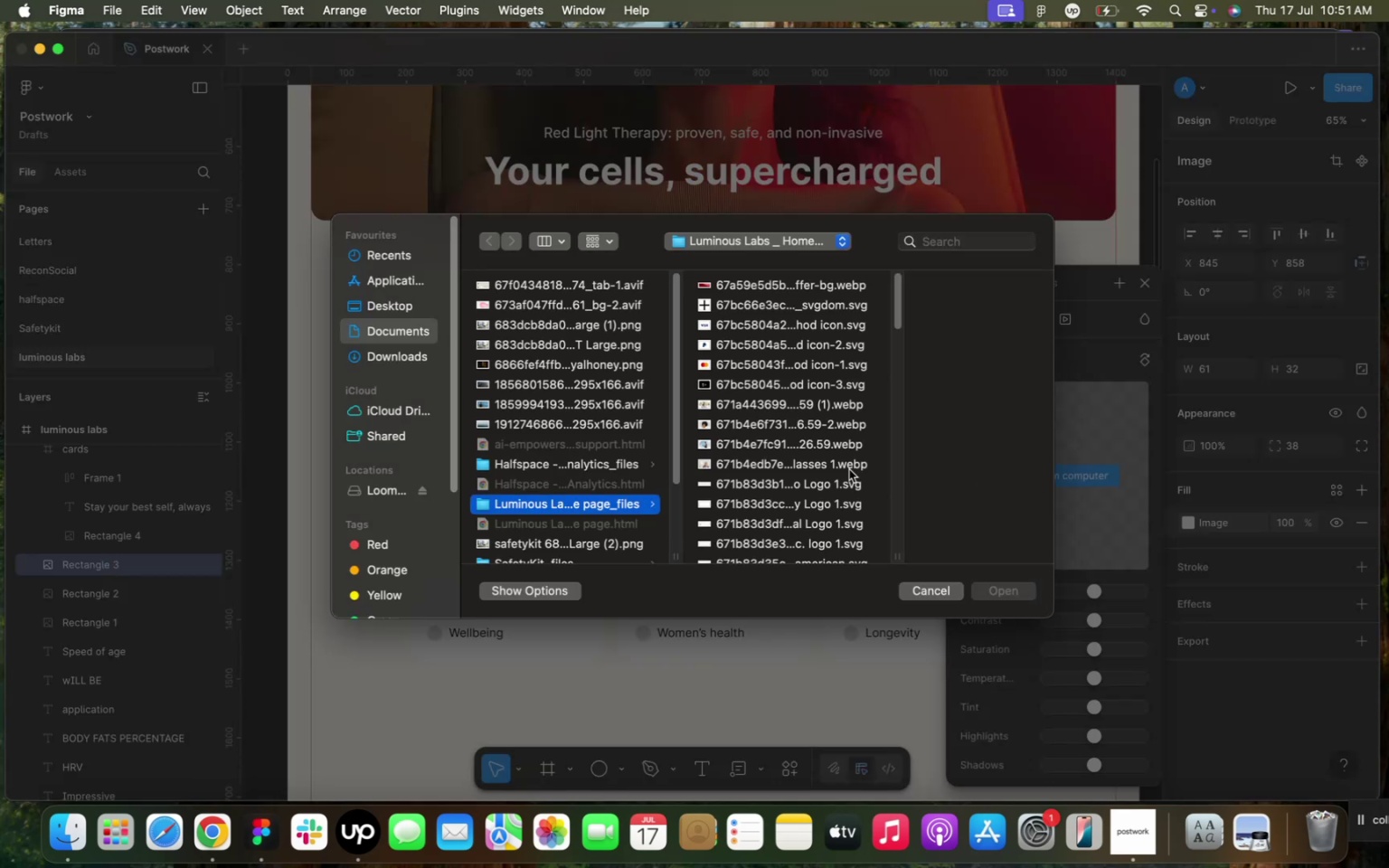 
left_click([785, 446])
 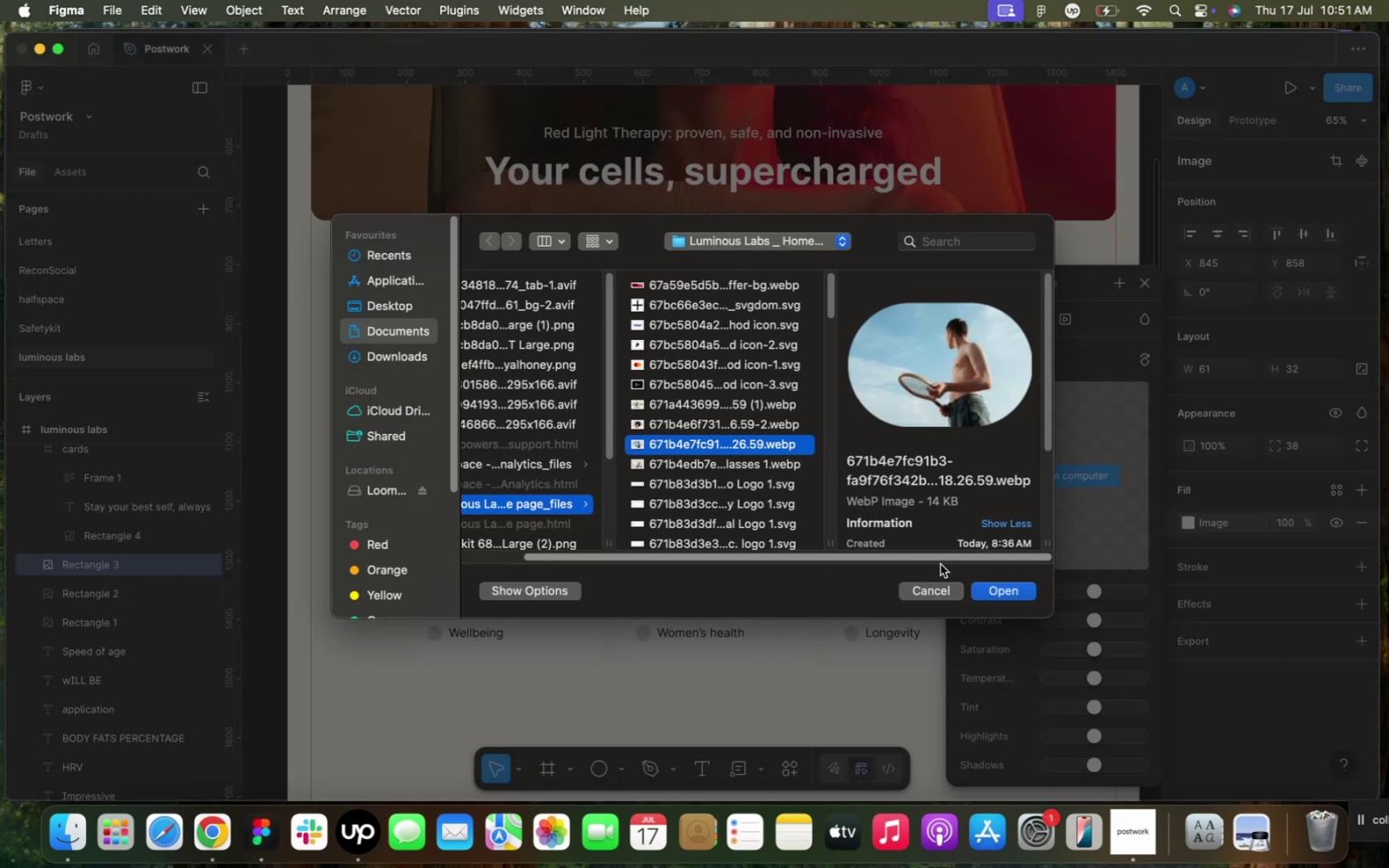 
left_click([997, 590])
 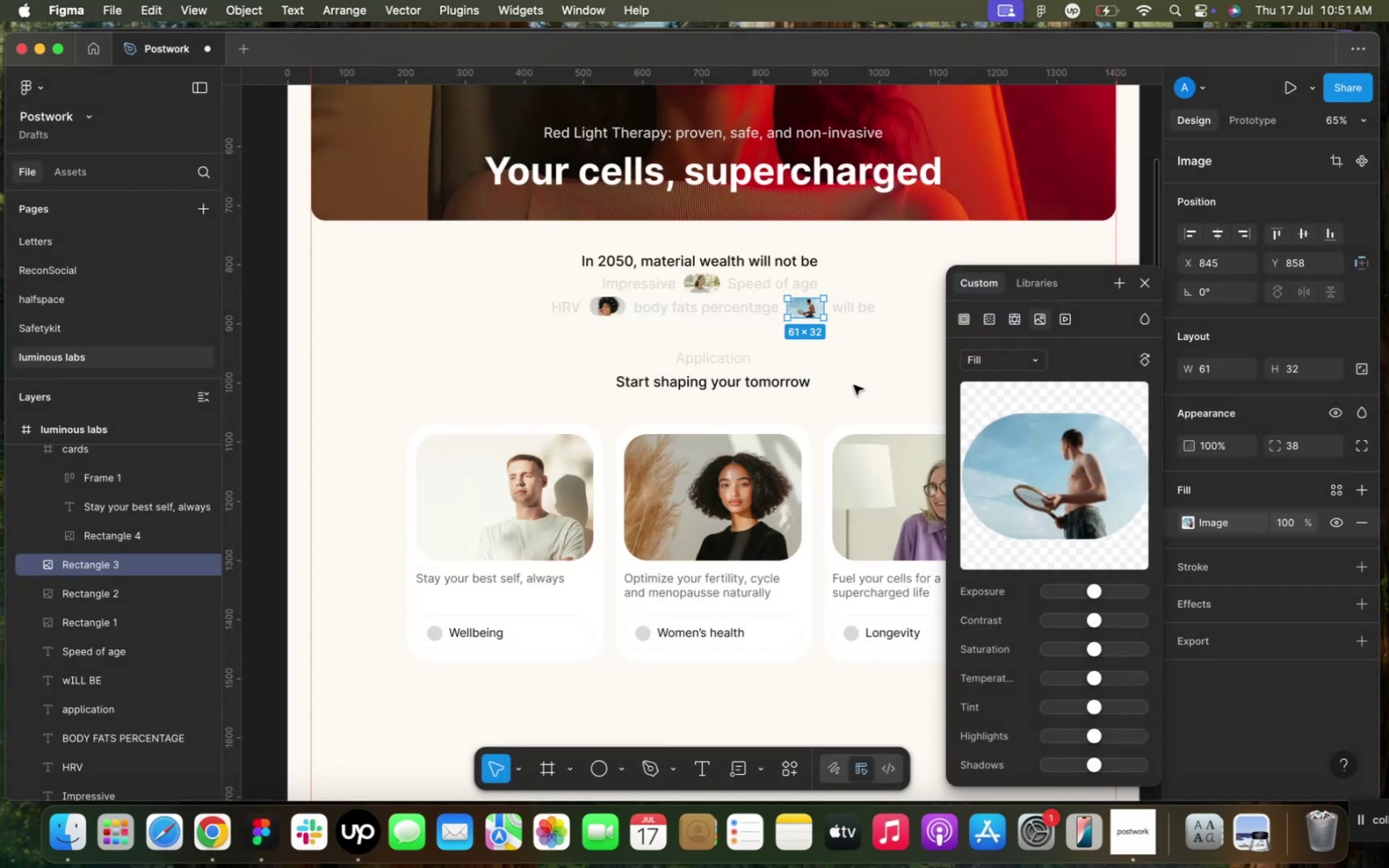 
left_click([854, 385])
 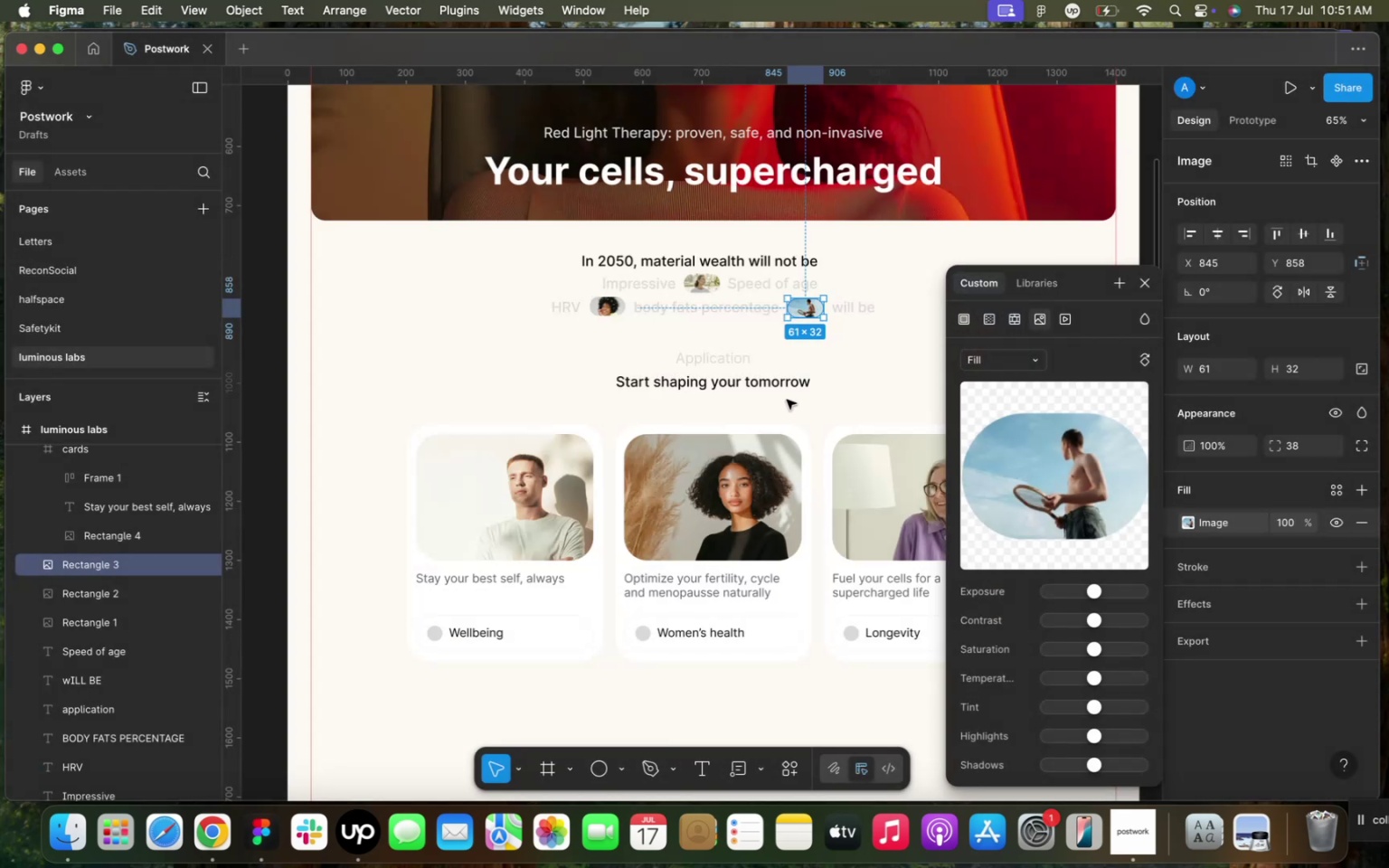 
left_click([581, 367])
 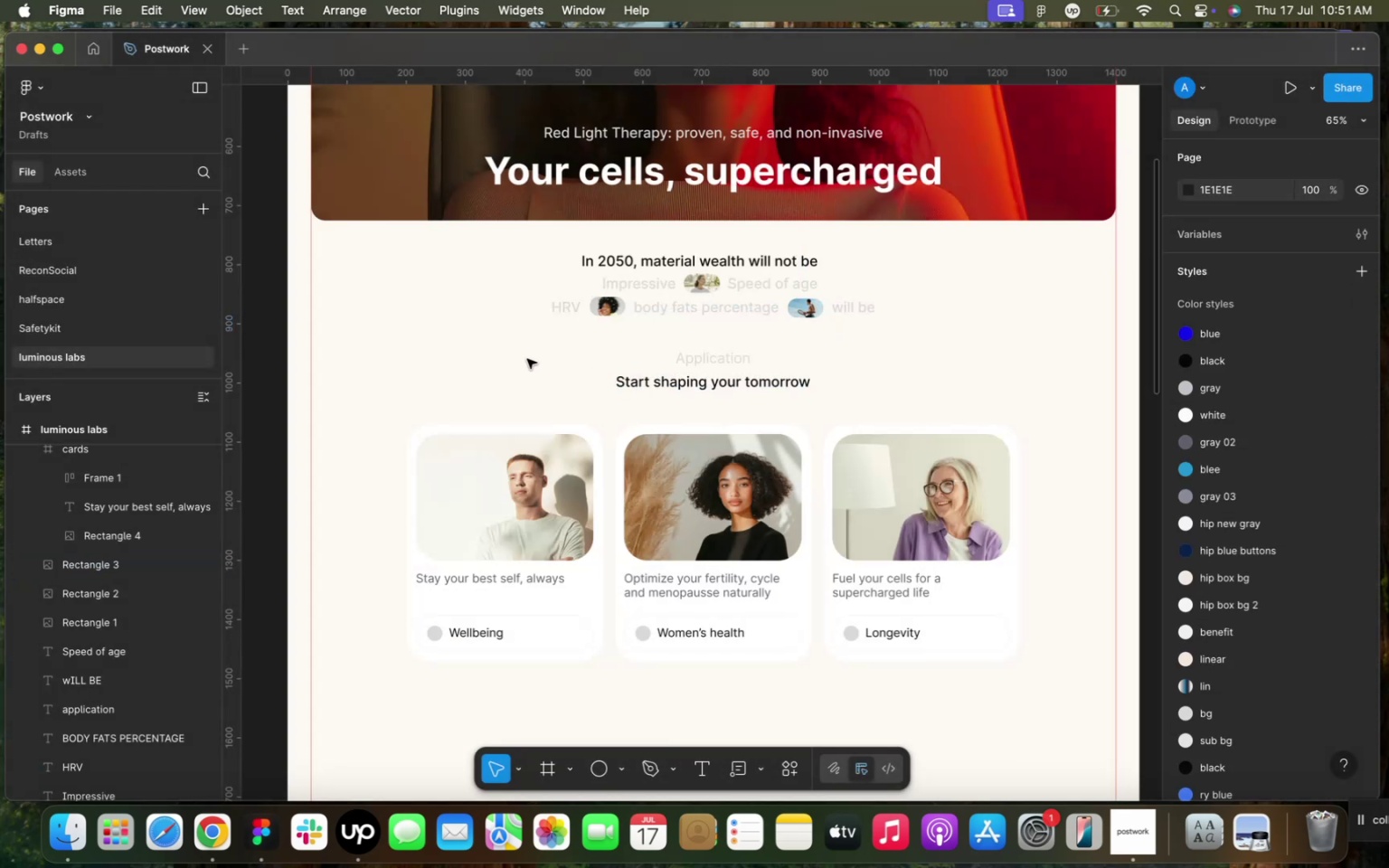 
left_click_drag(start_coordinate=[461, 349], to_coordinate=[970, 631])
 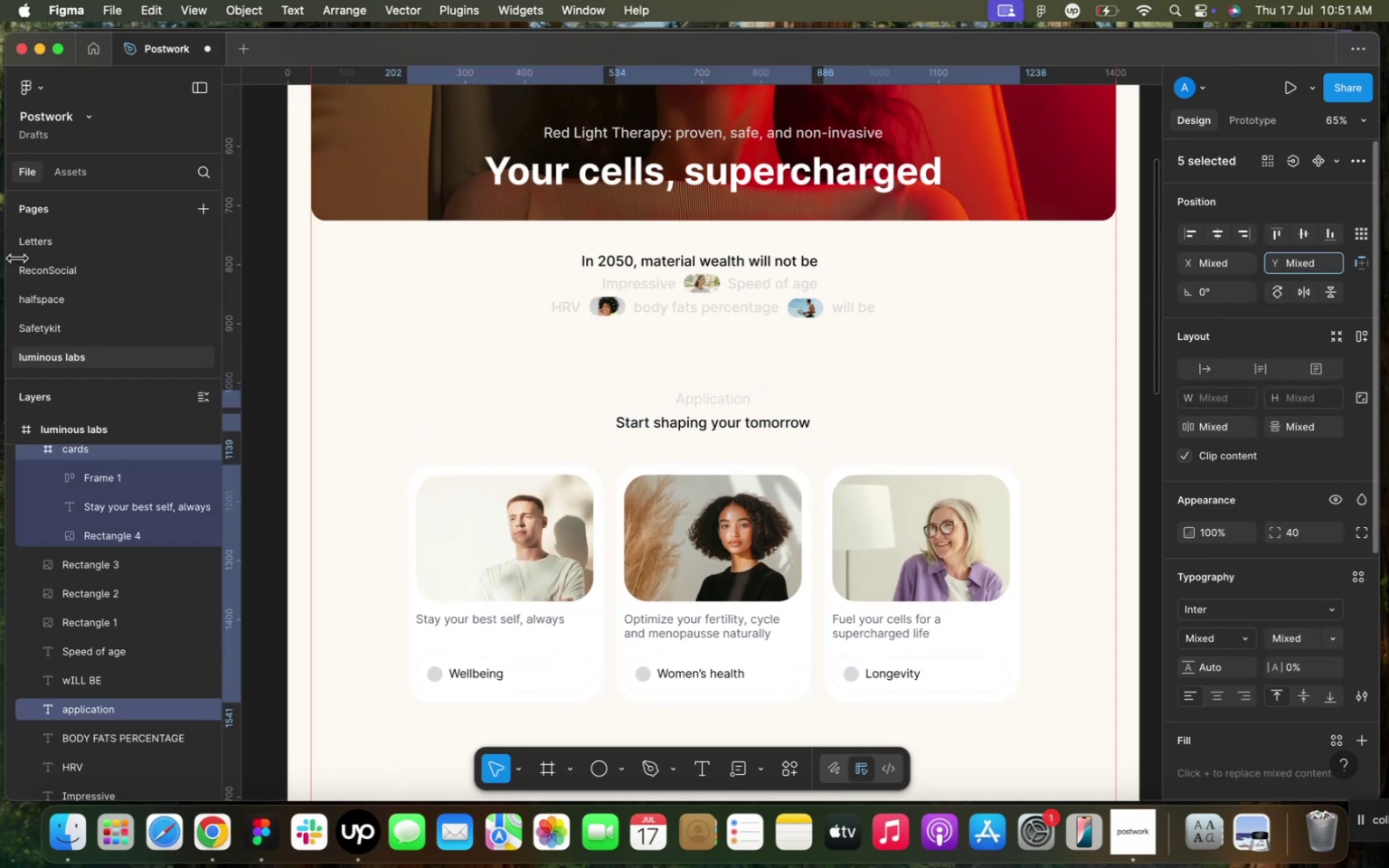 
wait(7.09)
 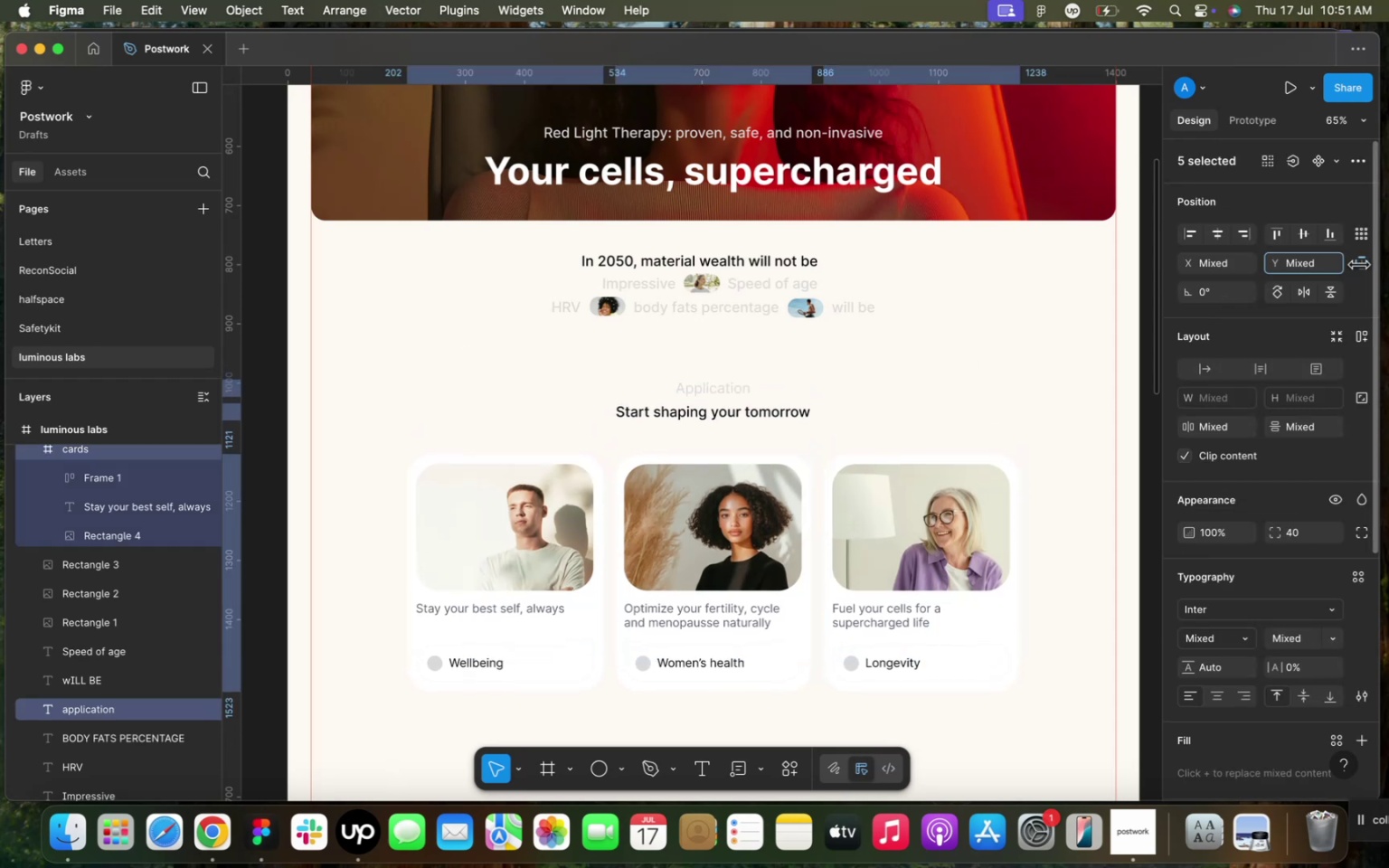 
left_click([528, 251])
 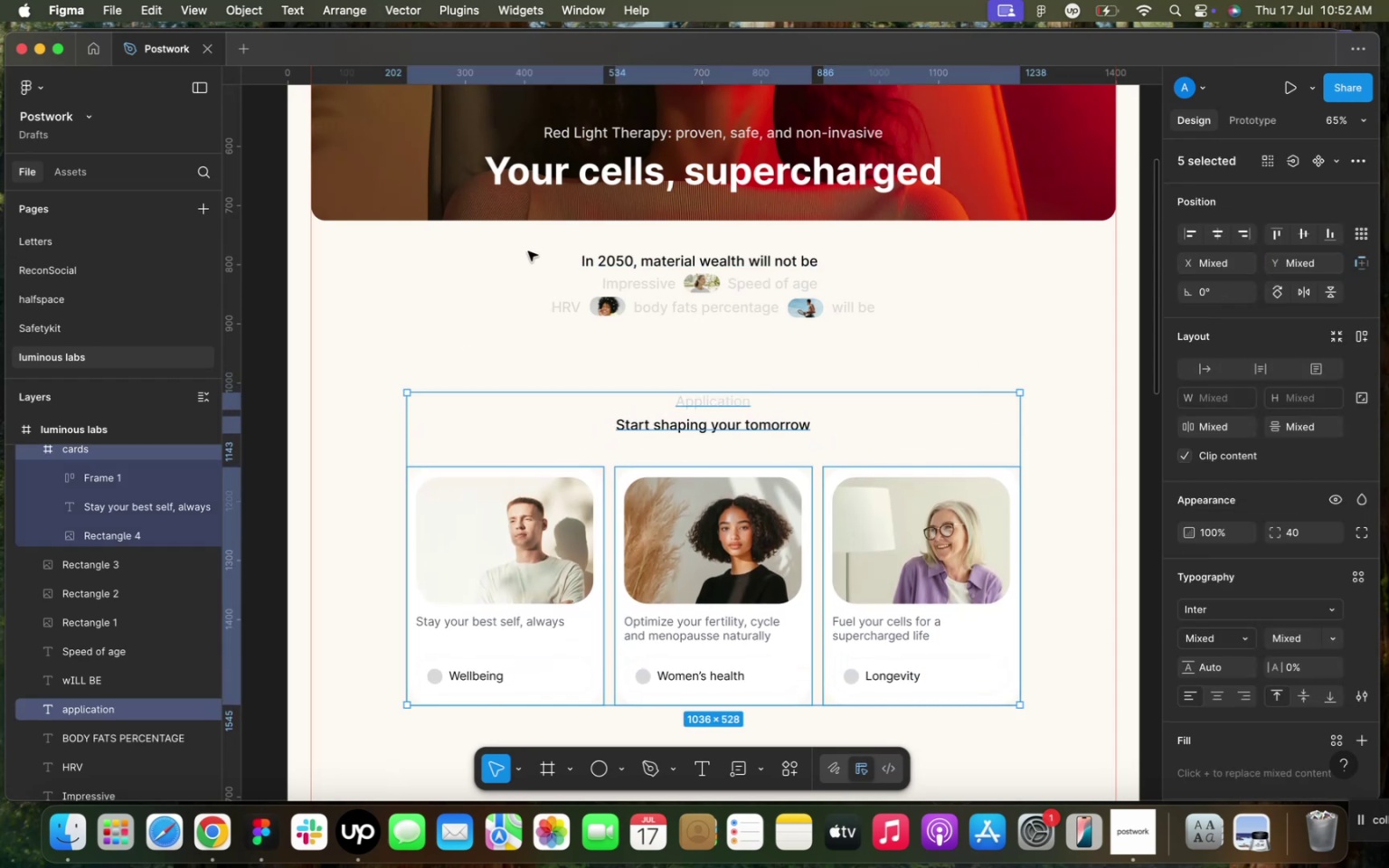 
left_click_drag(start_coordinate=[531, 240], to_coordinate=[937, 342])
 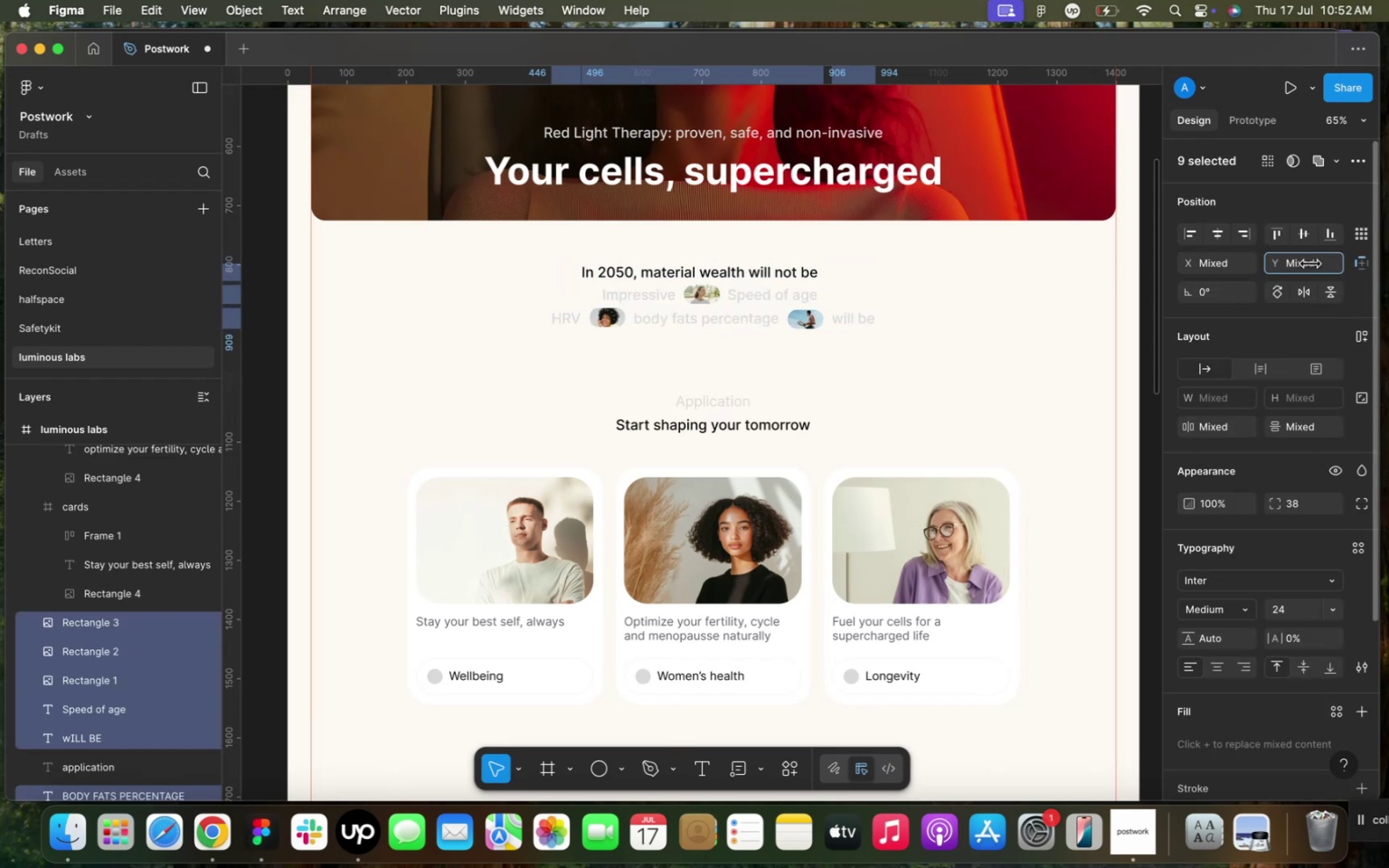 
left_click([1081, 368])
 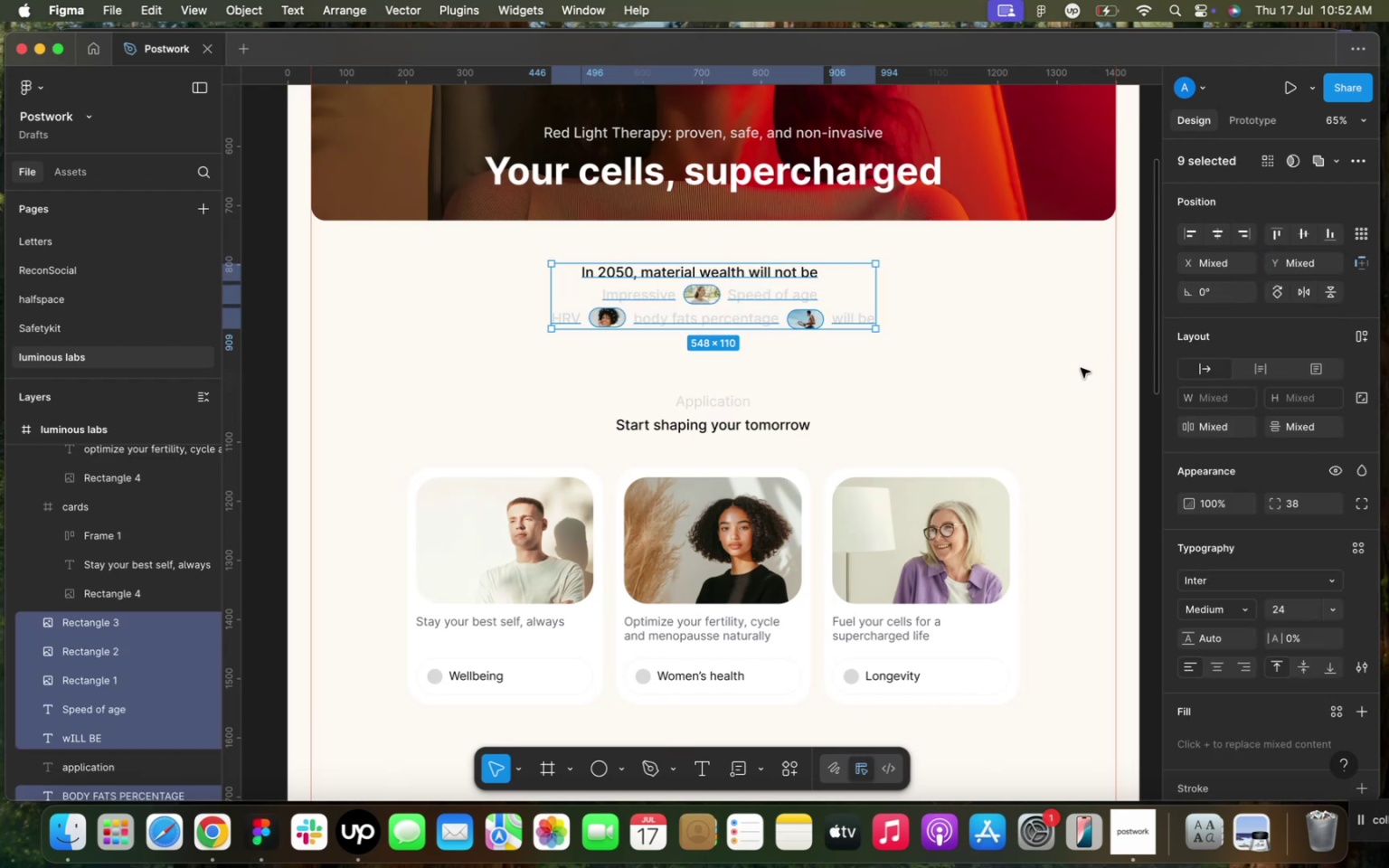 
scroll: coordinate [1008, 368], scroll_direction: down, amount: 13.0
 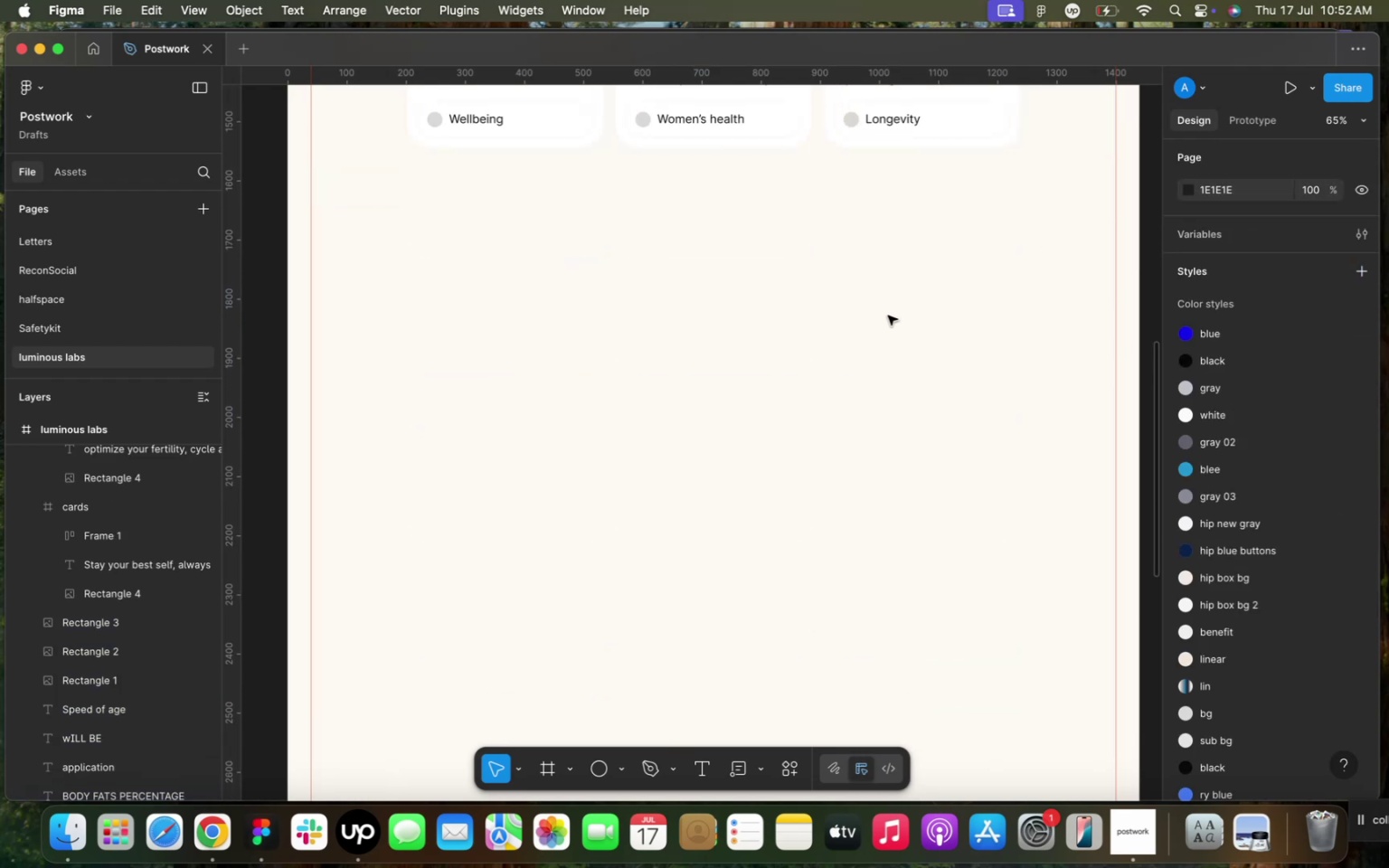 
wait(5.7)
 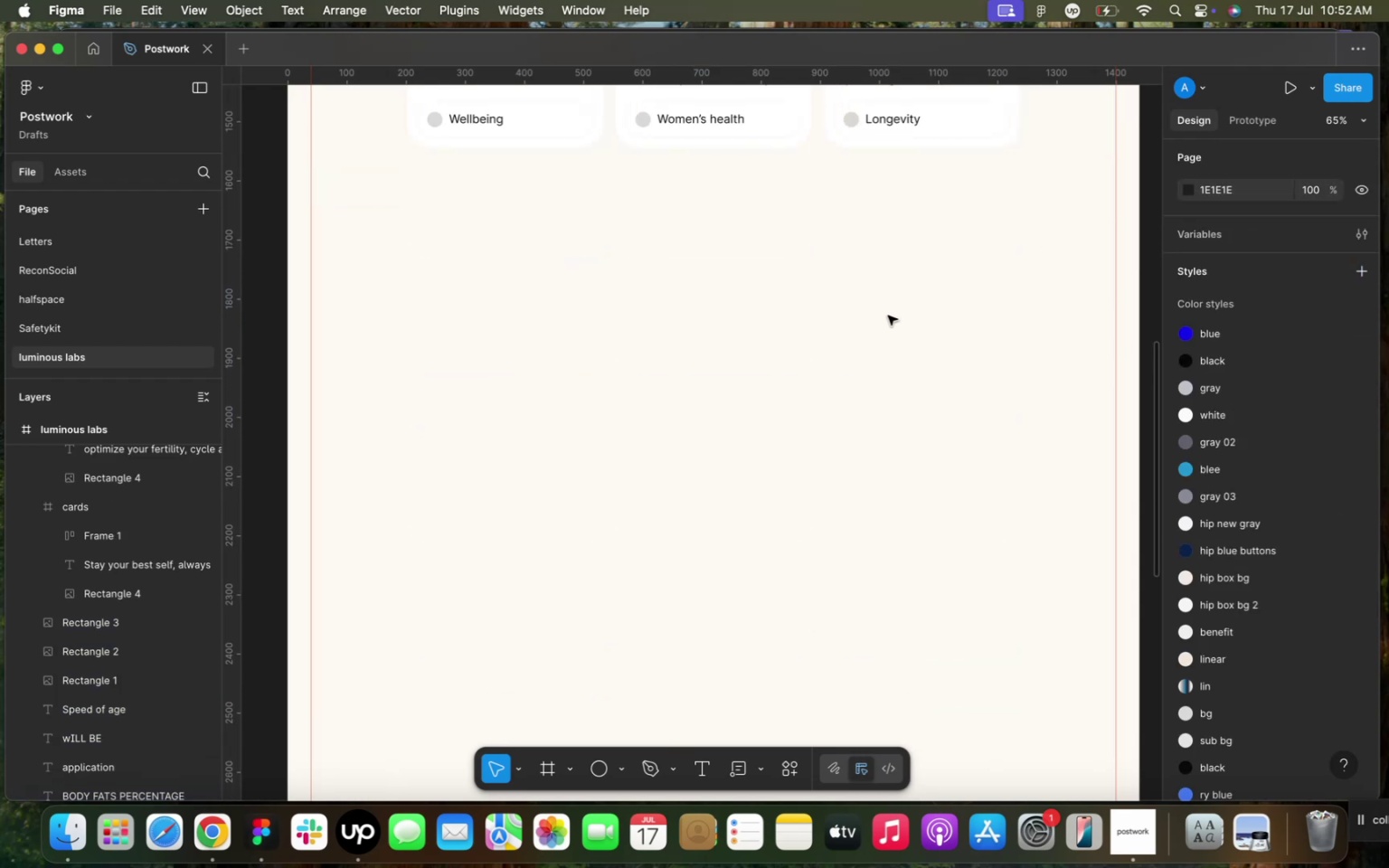 
double_click([721, 117])
 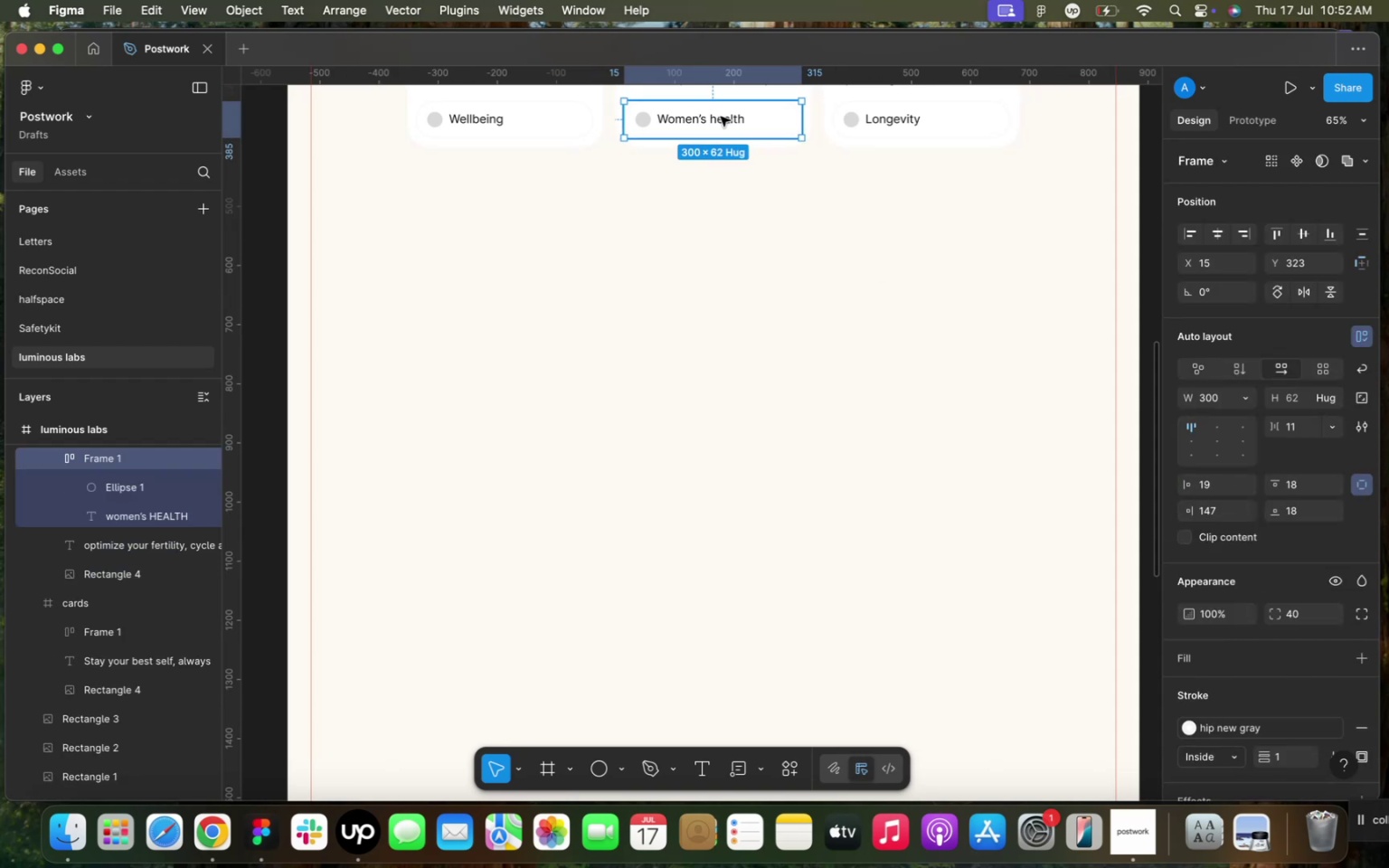 
key(Meta+D)
 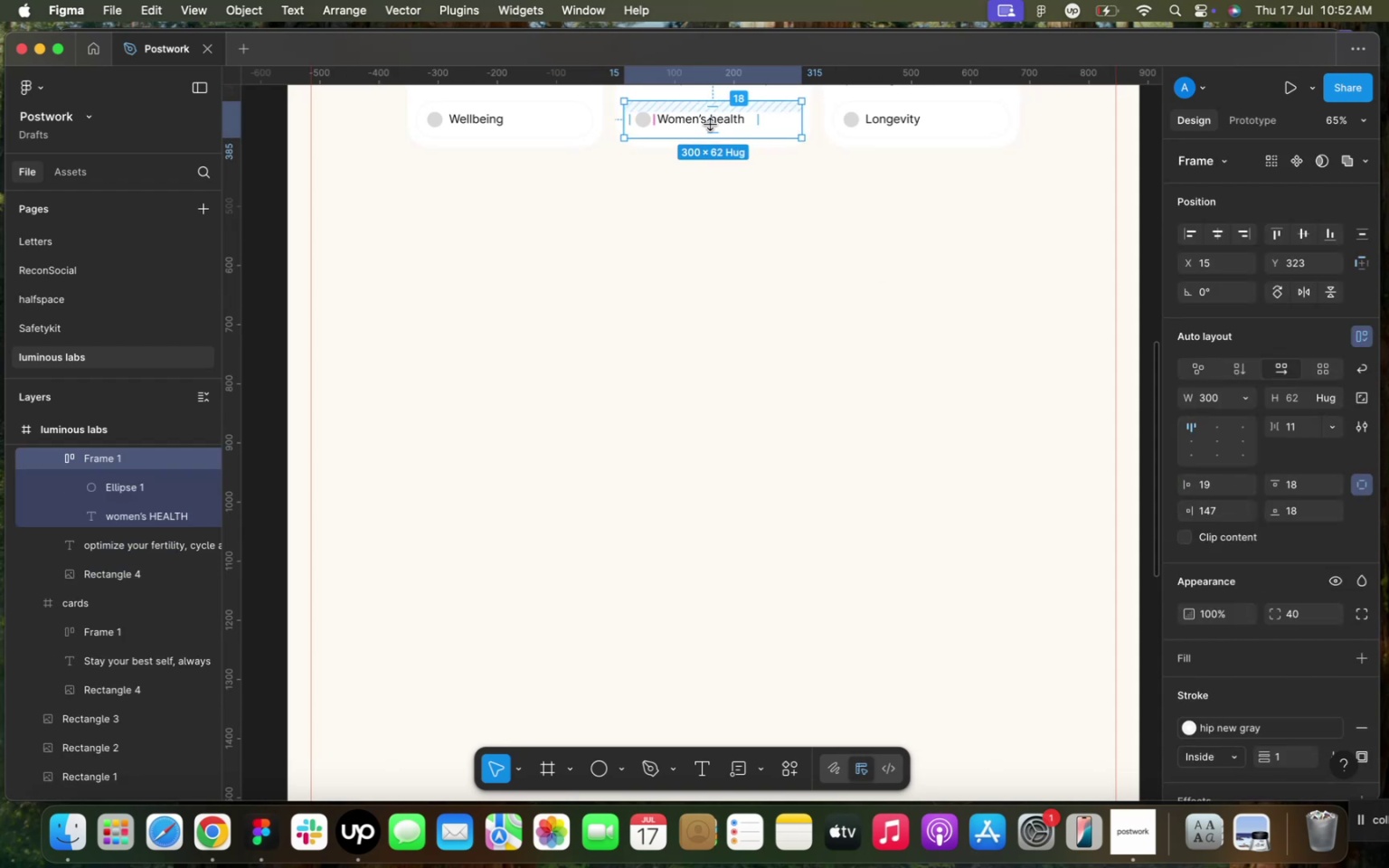 
left_click_drag(start_coordinate=[696, 122], to_coordinate=[701, 203])
 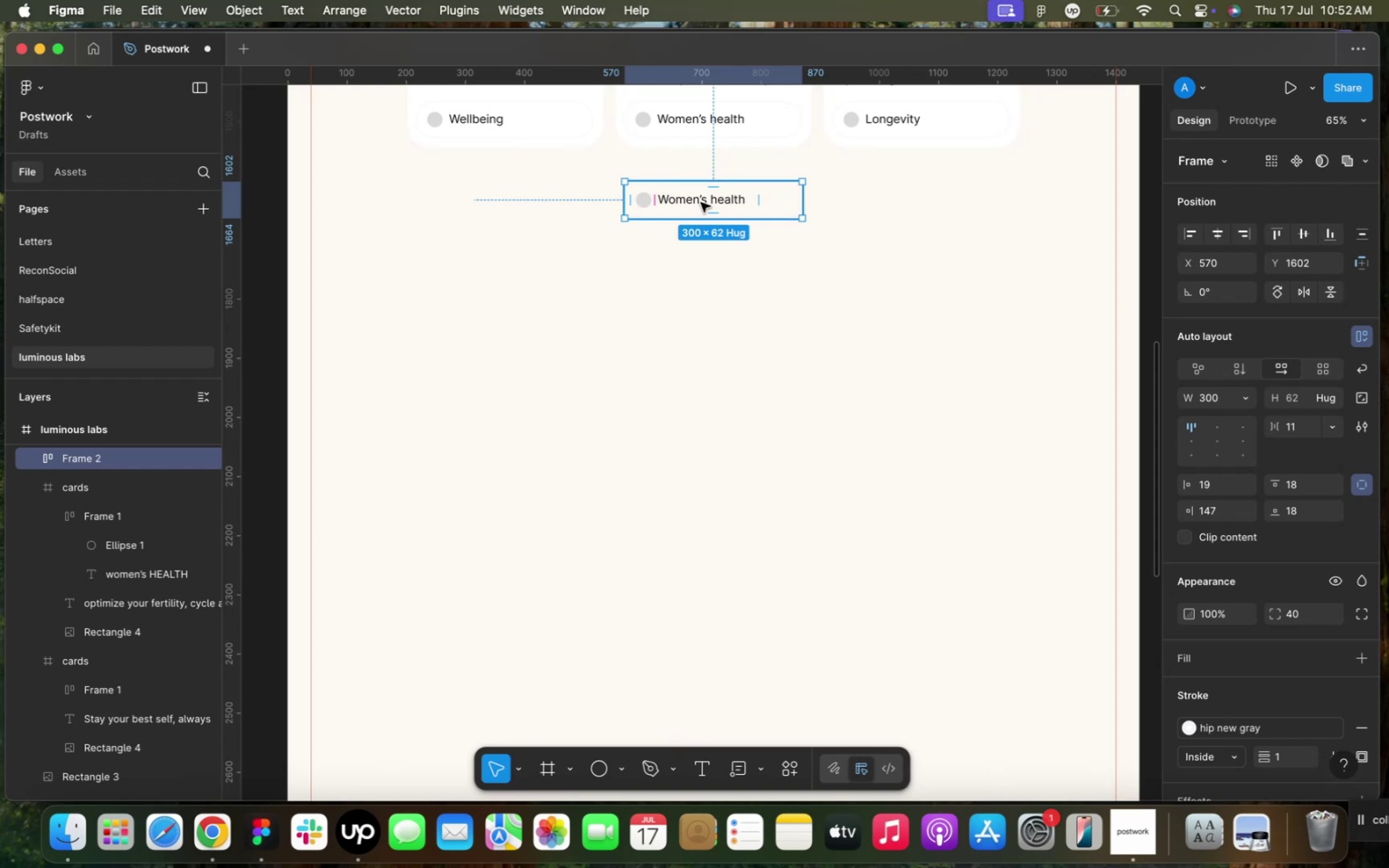 
double_click([701, 203])
 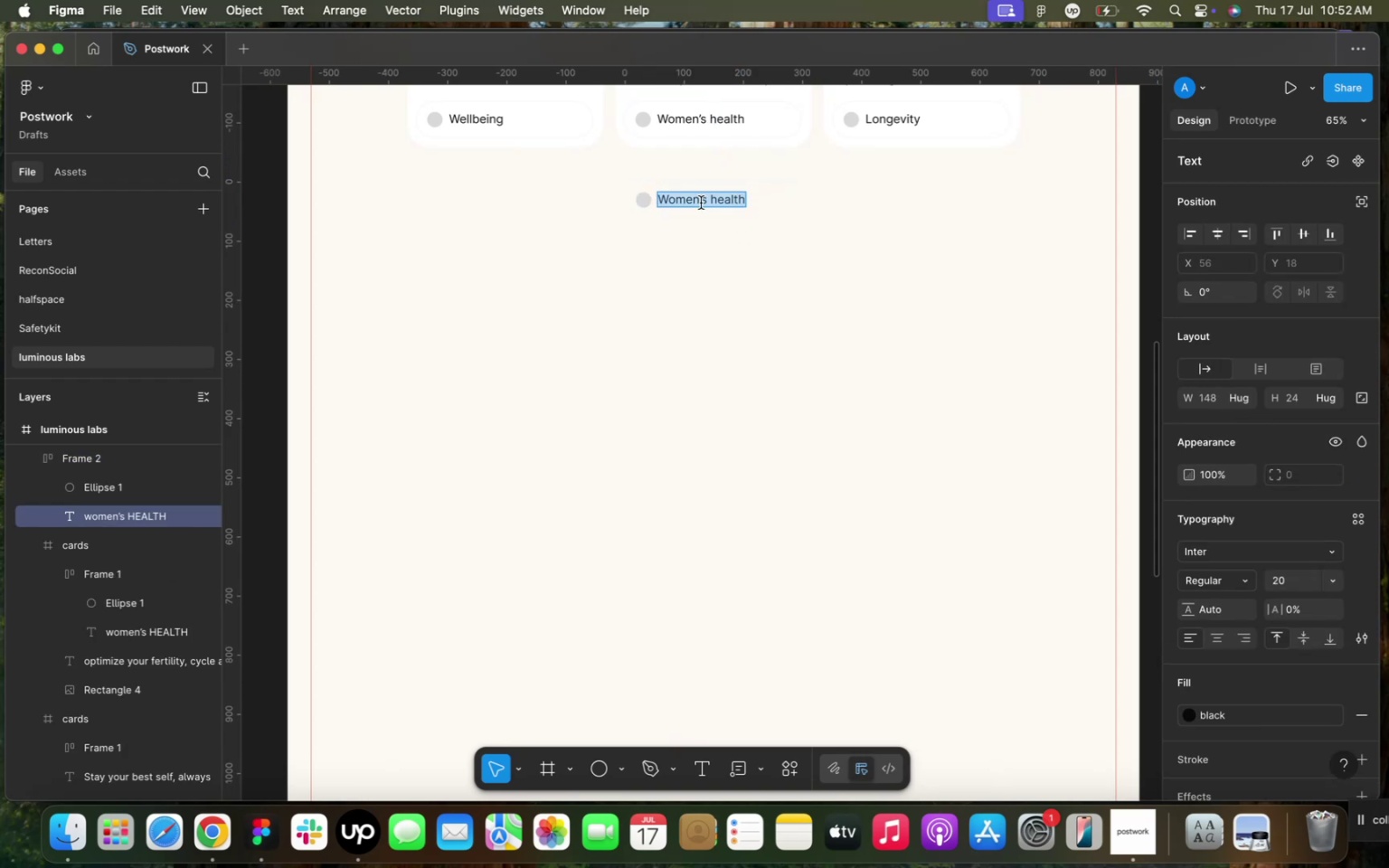 
type(AL)
key(Backspace)
type(ll p)
key(Backspace)
type(PRODUCT)
 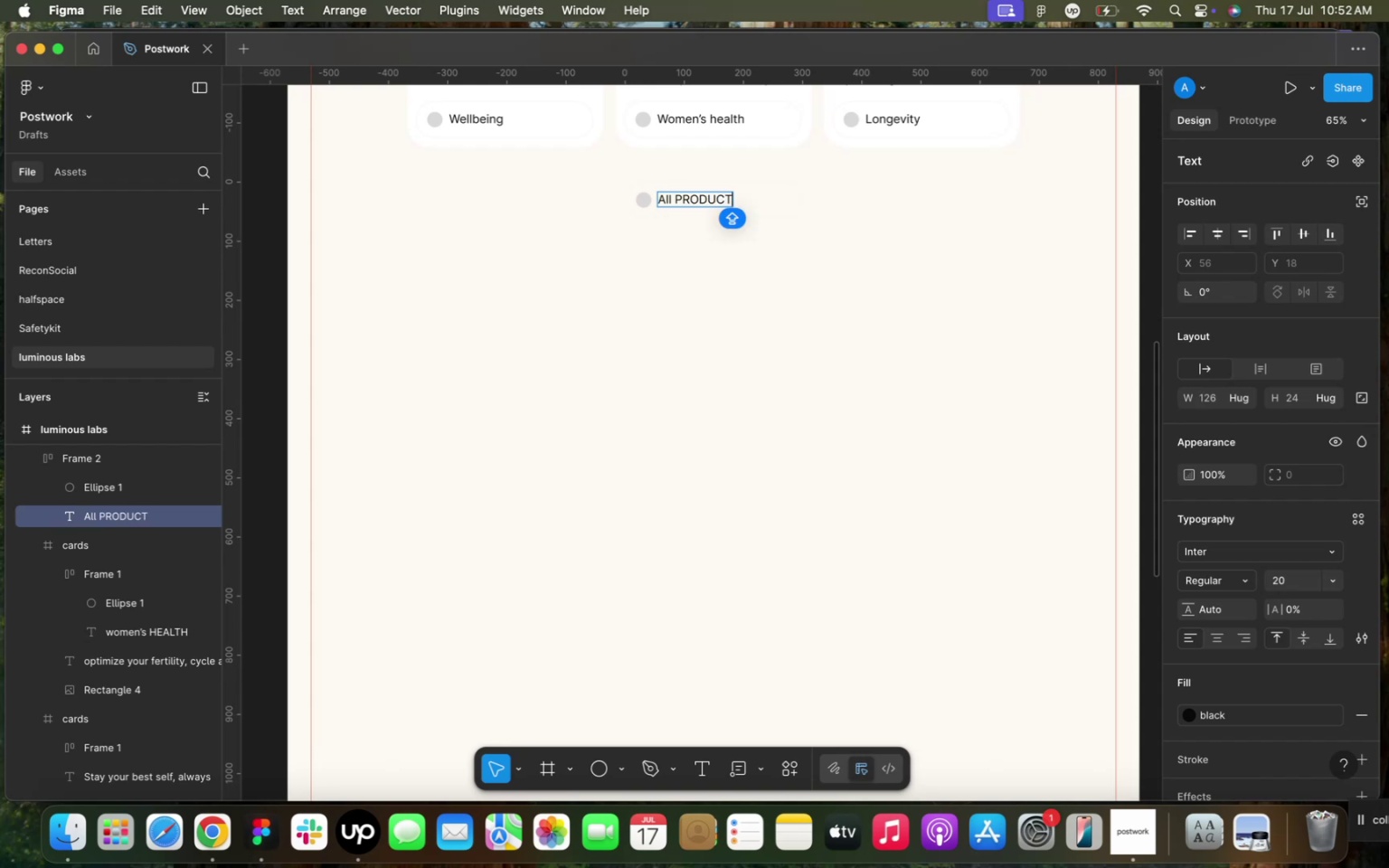 
left_click([709, 263])
 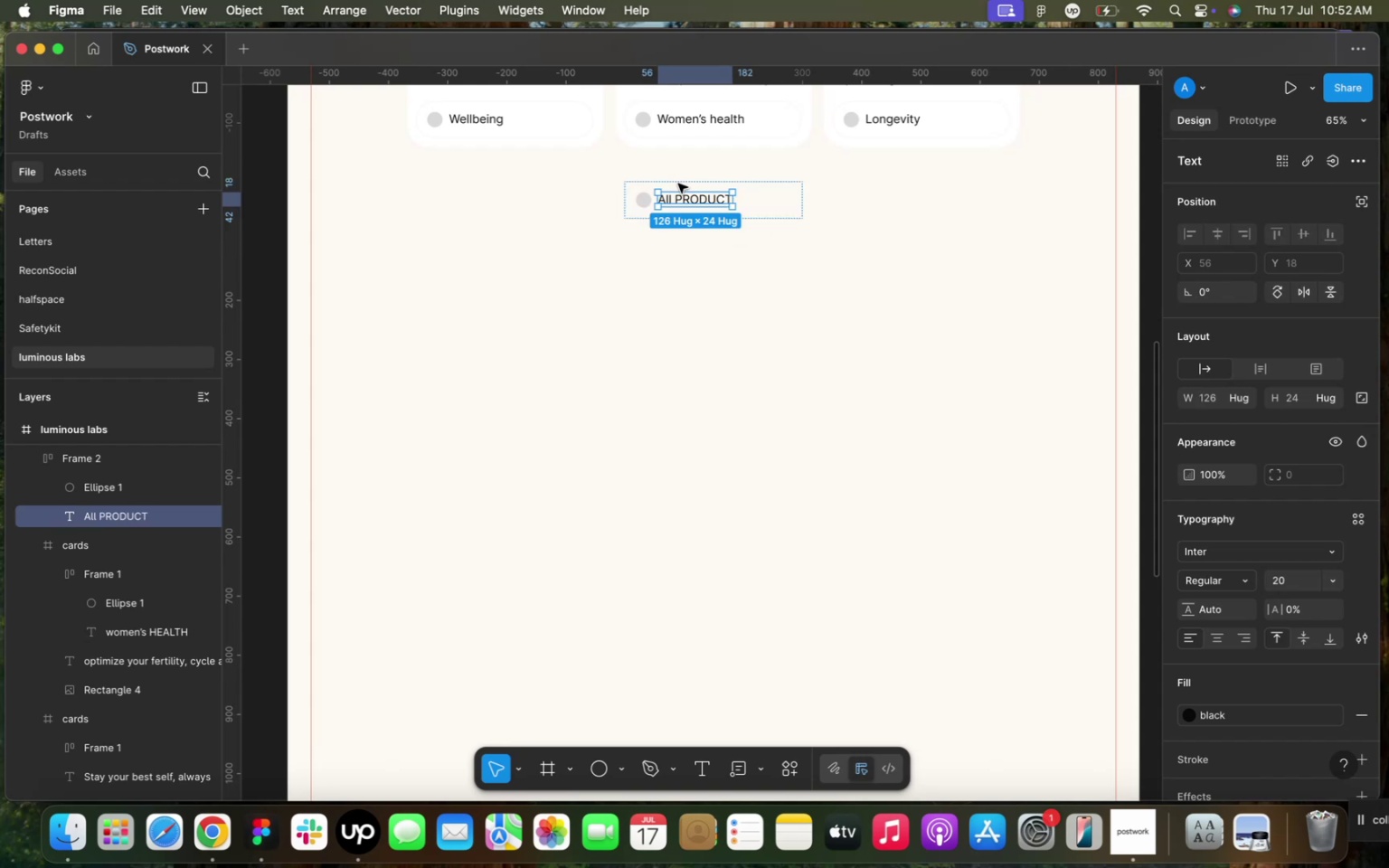 
double_click([680, 199])
 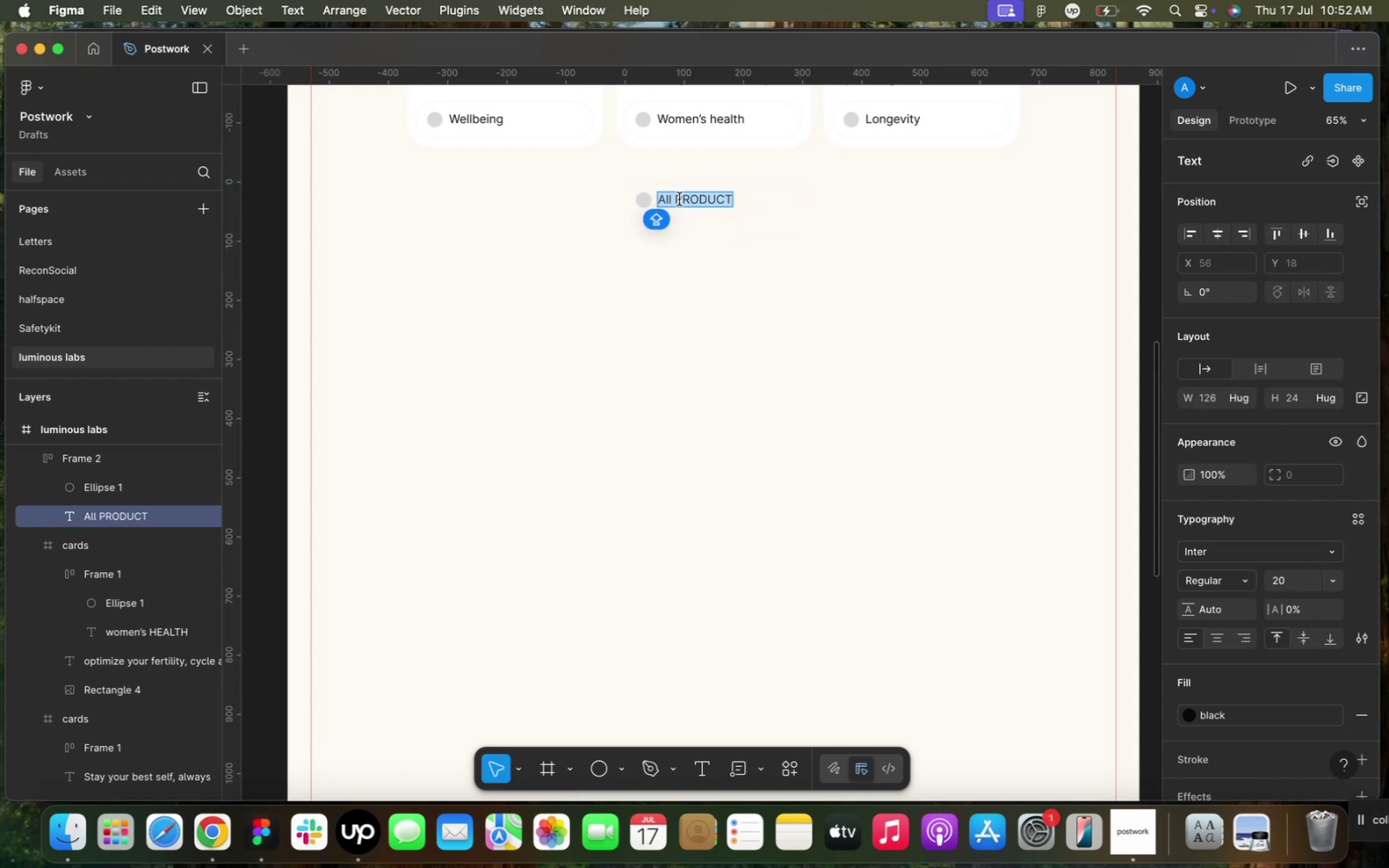 
left_click_drag(start_coordinate=[673, 199], to_coordinate=[784, 196])
 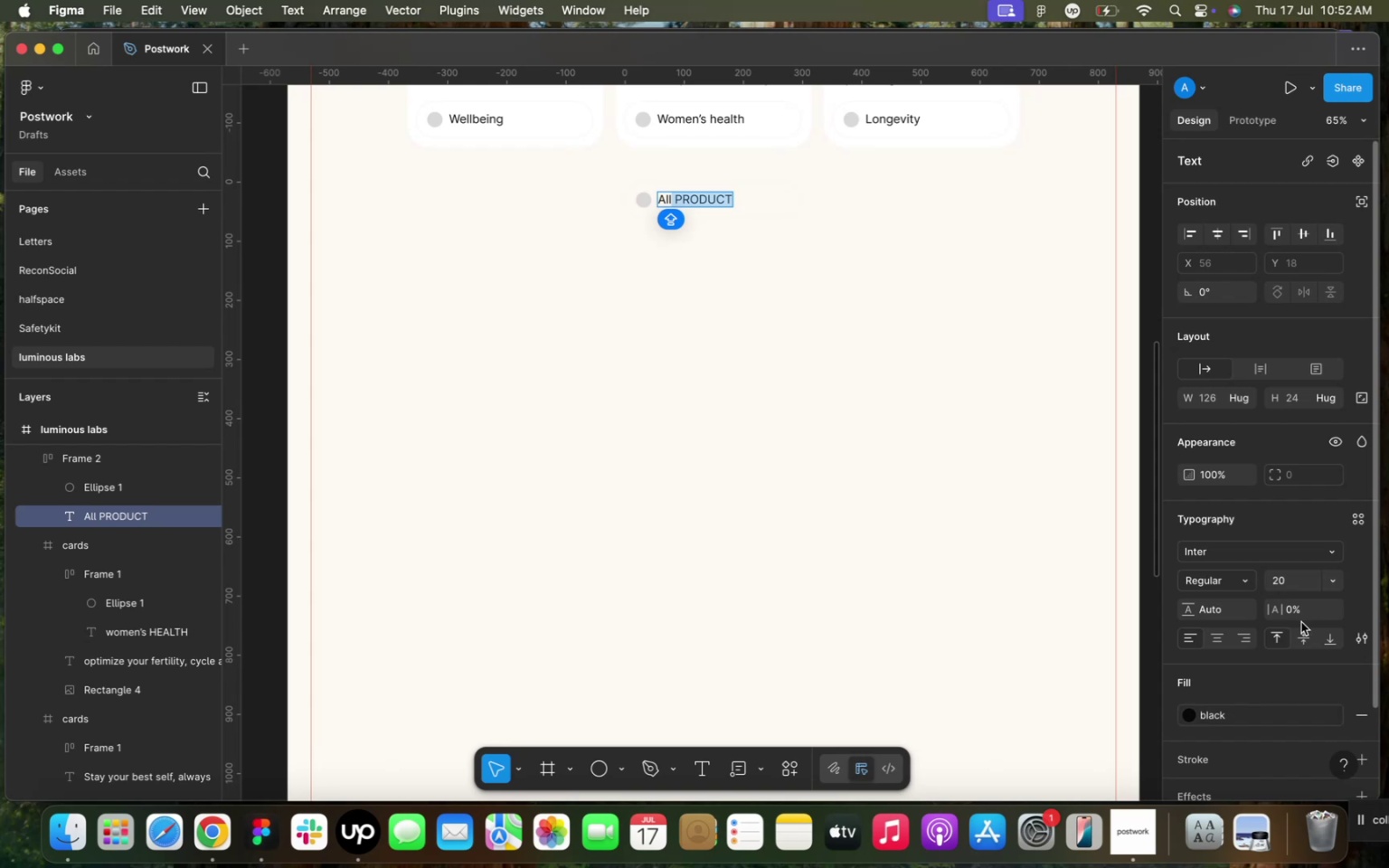 
left_click([1359, 632])
 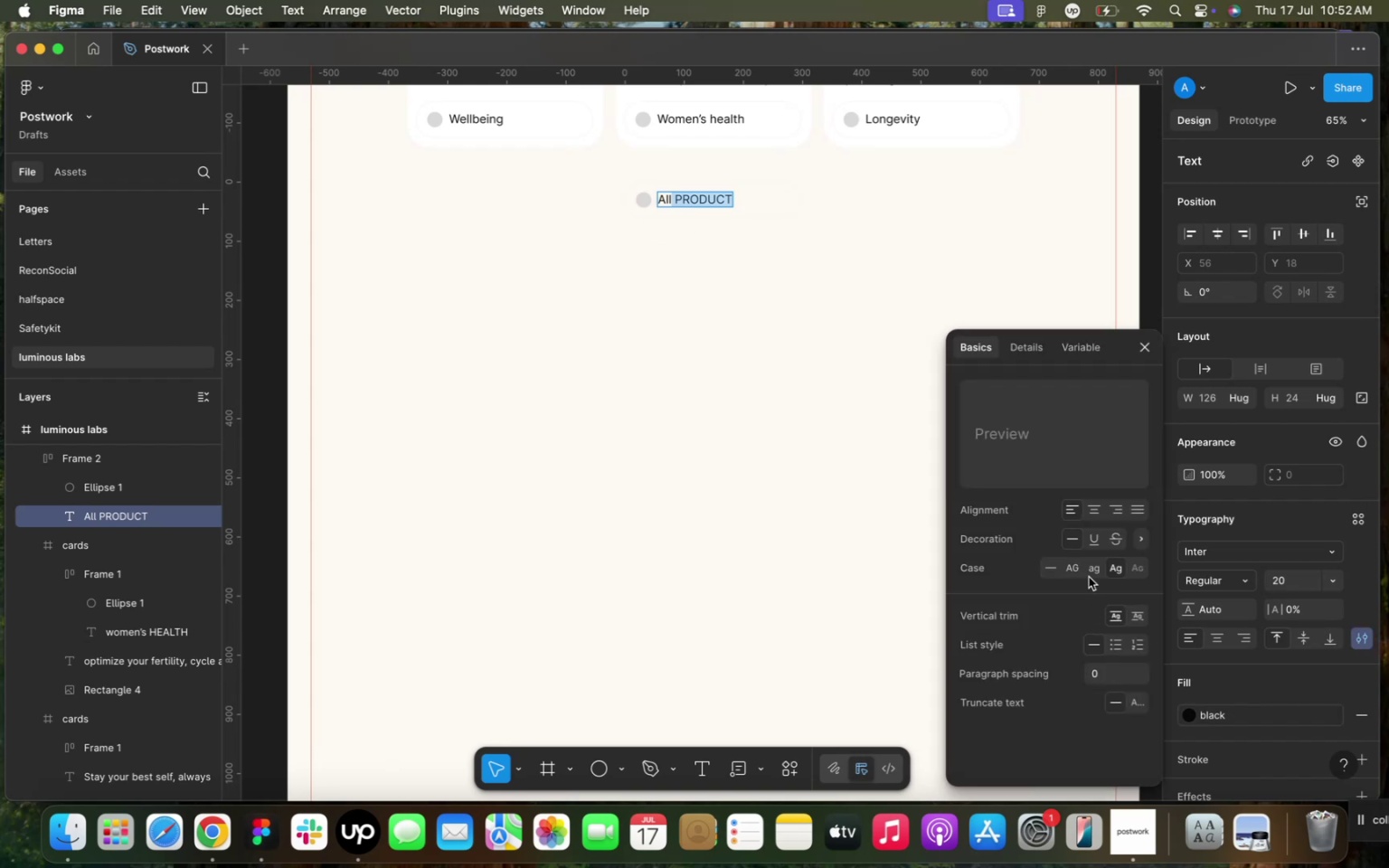 
left_click([1090, 574])
 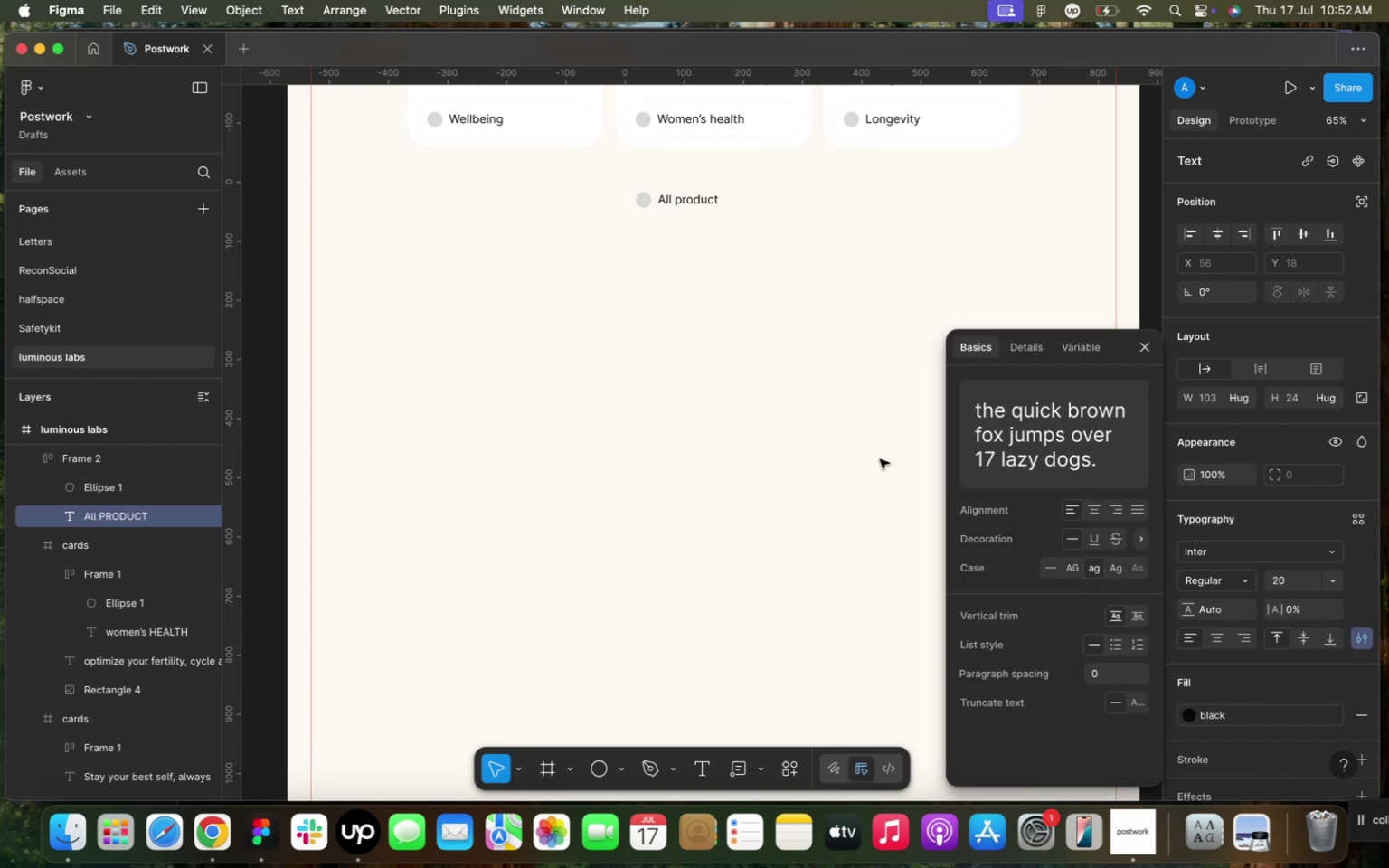 
left_click([735, 292])
 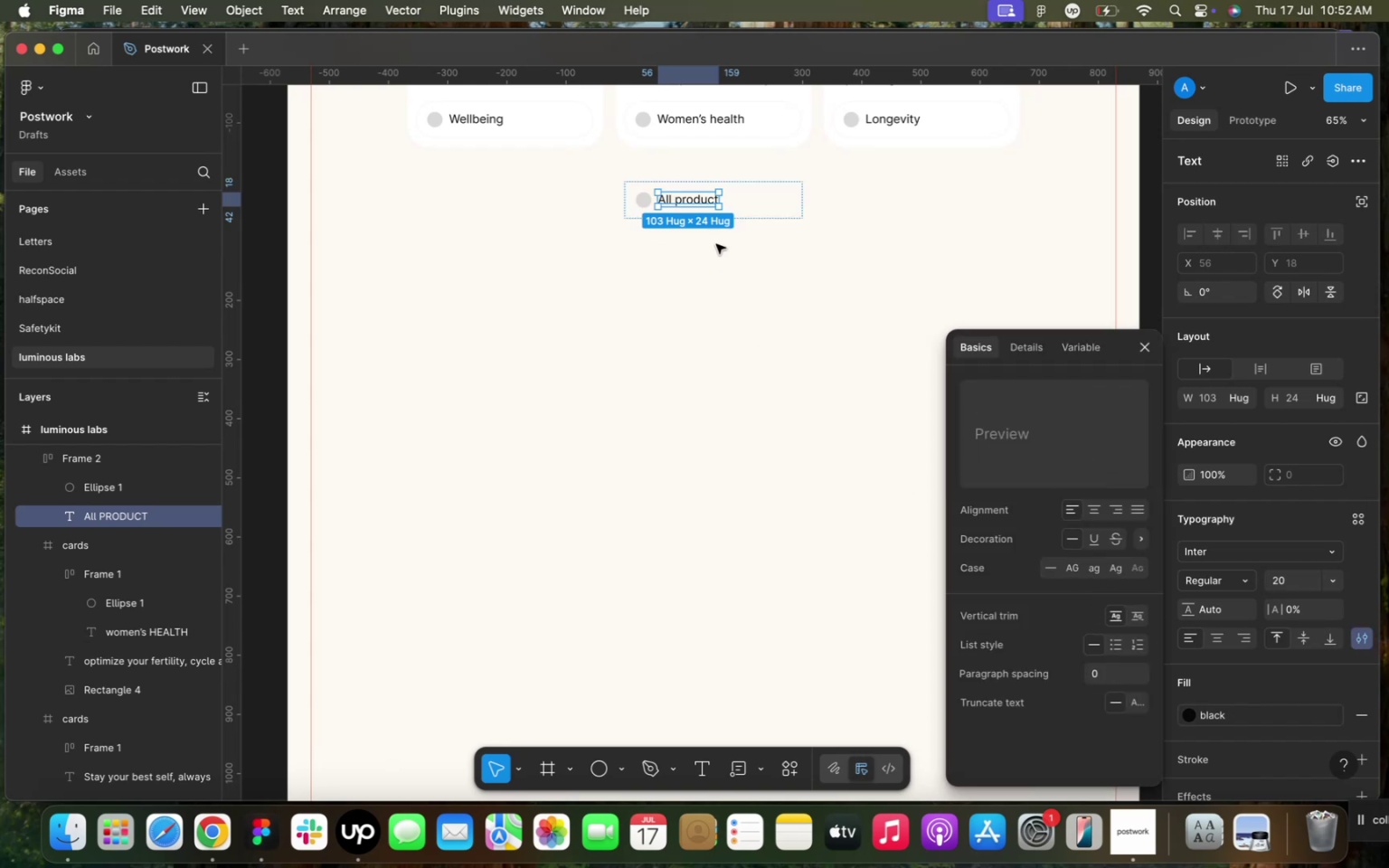 
left_click([763, 200])
 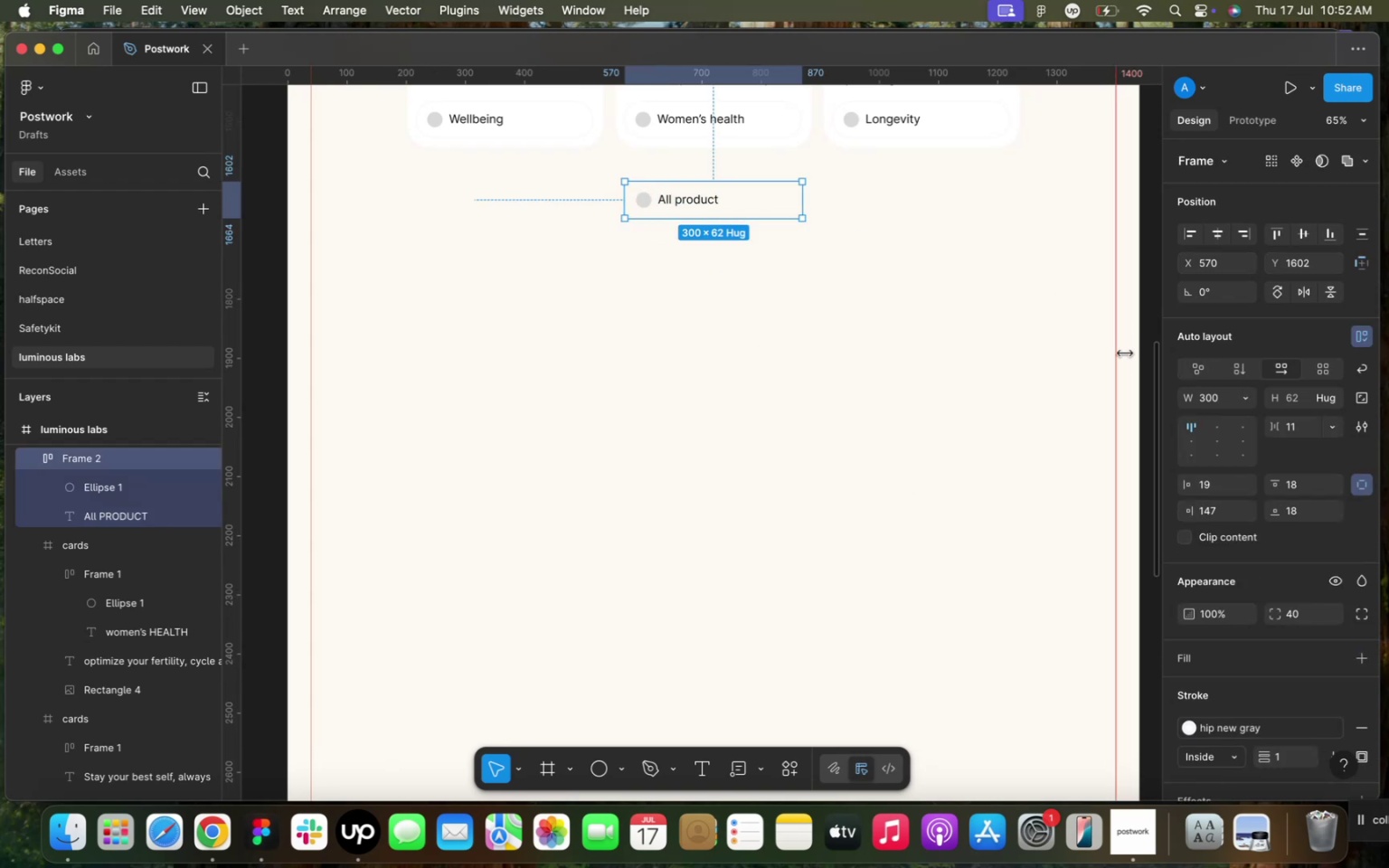 
left_click([1227, 392])
 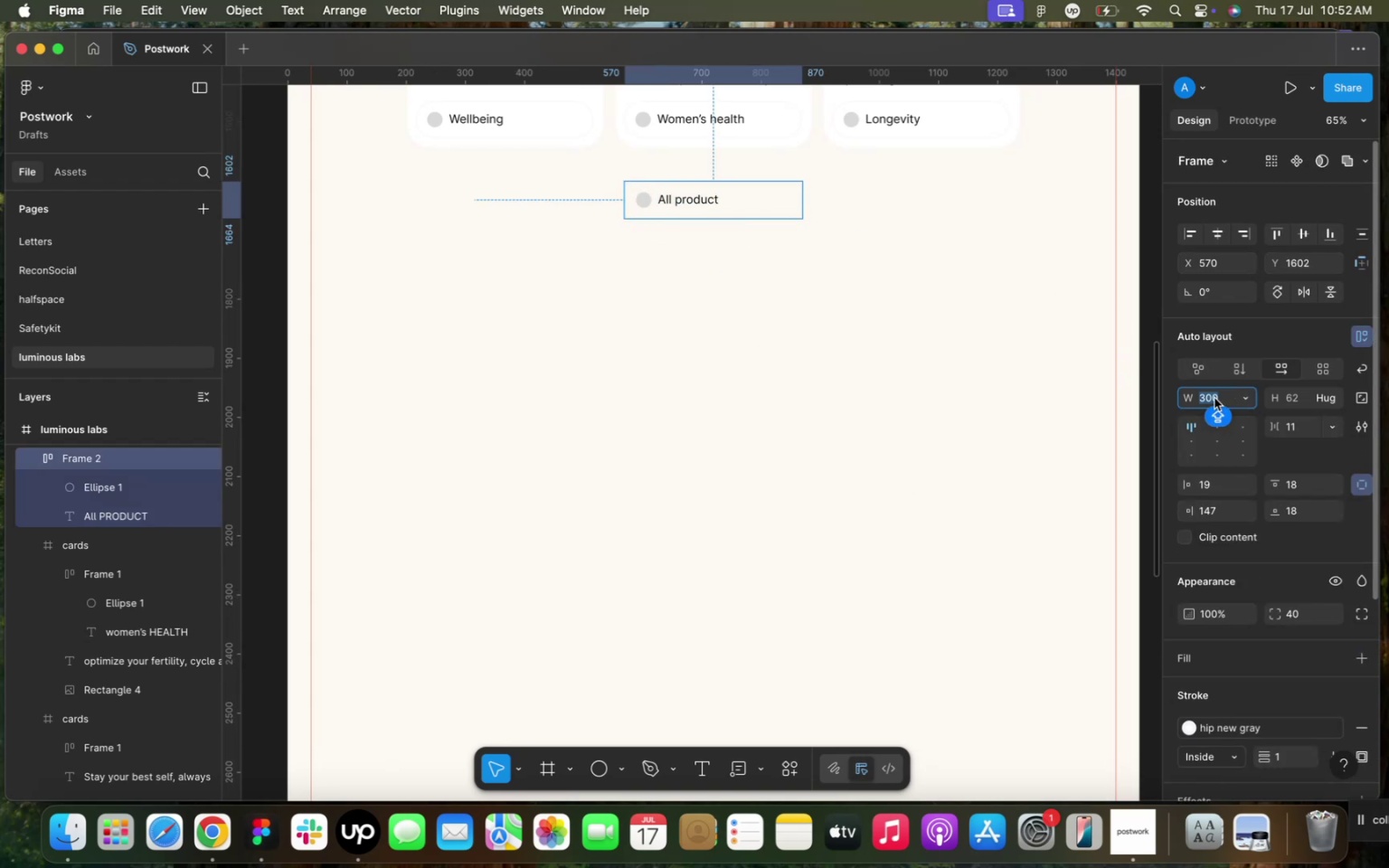 
left_click([1243, 399])
 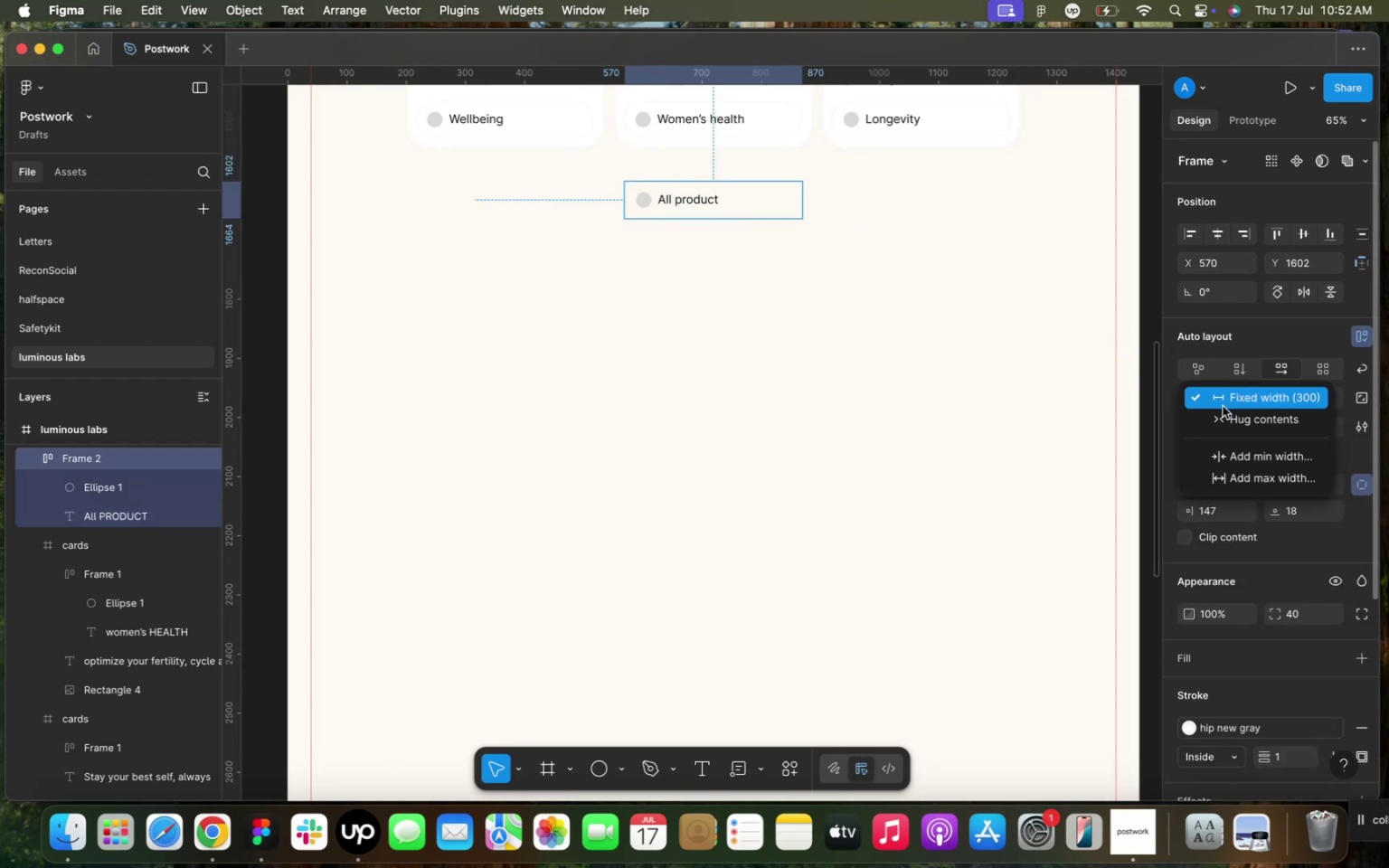 
left_click([1222, 419])
 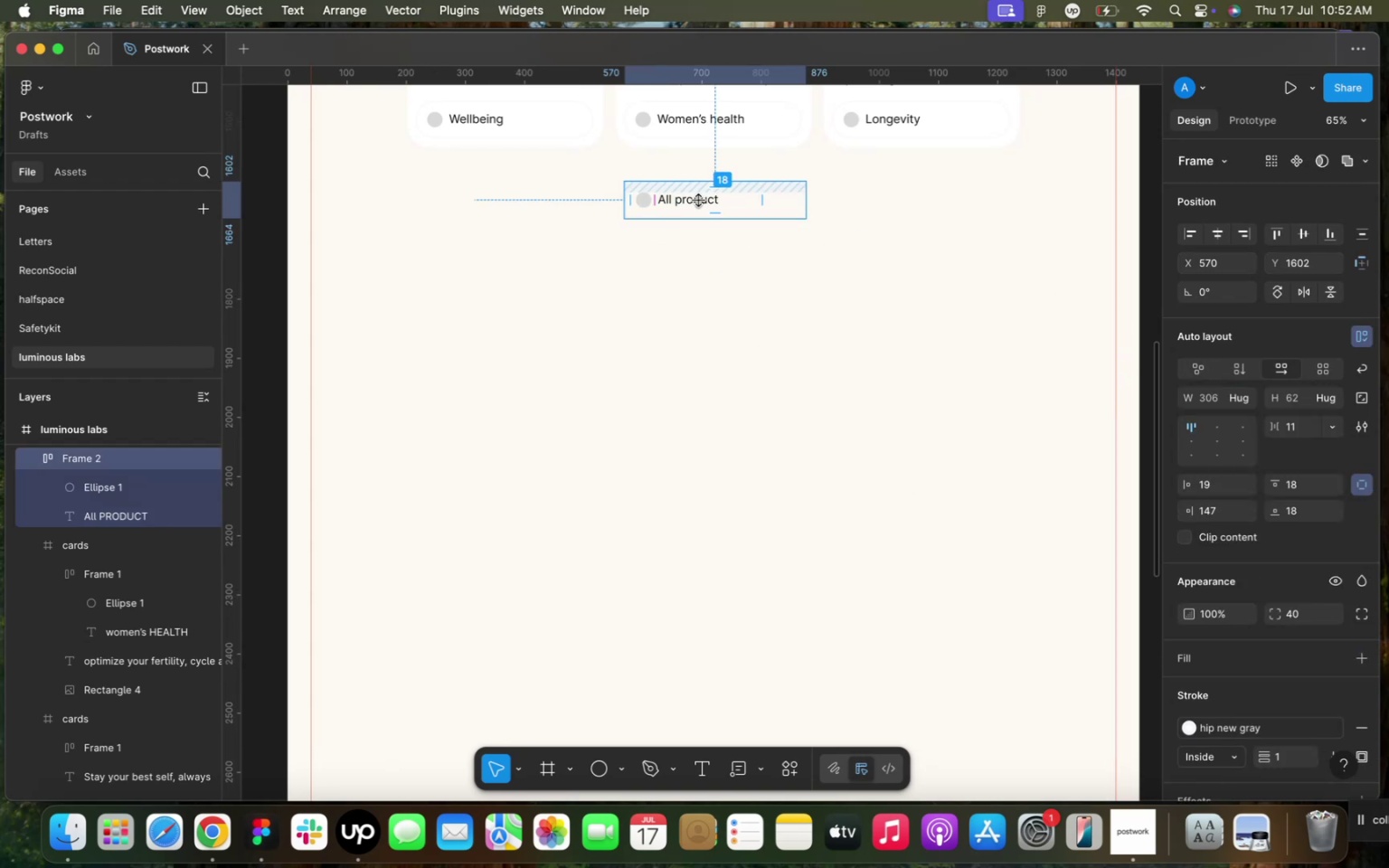 
double_click([694, 202])
 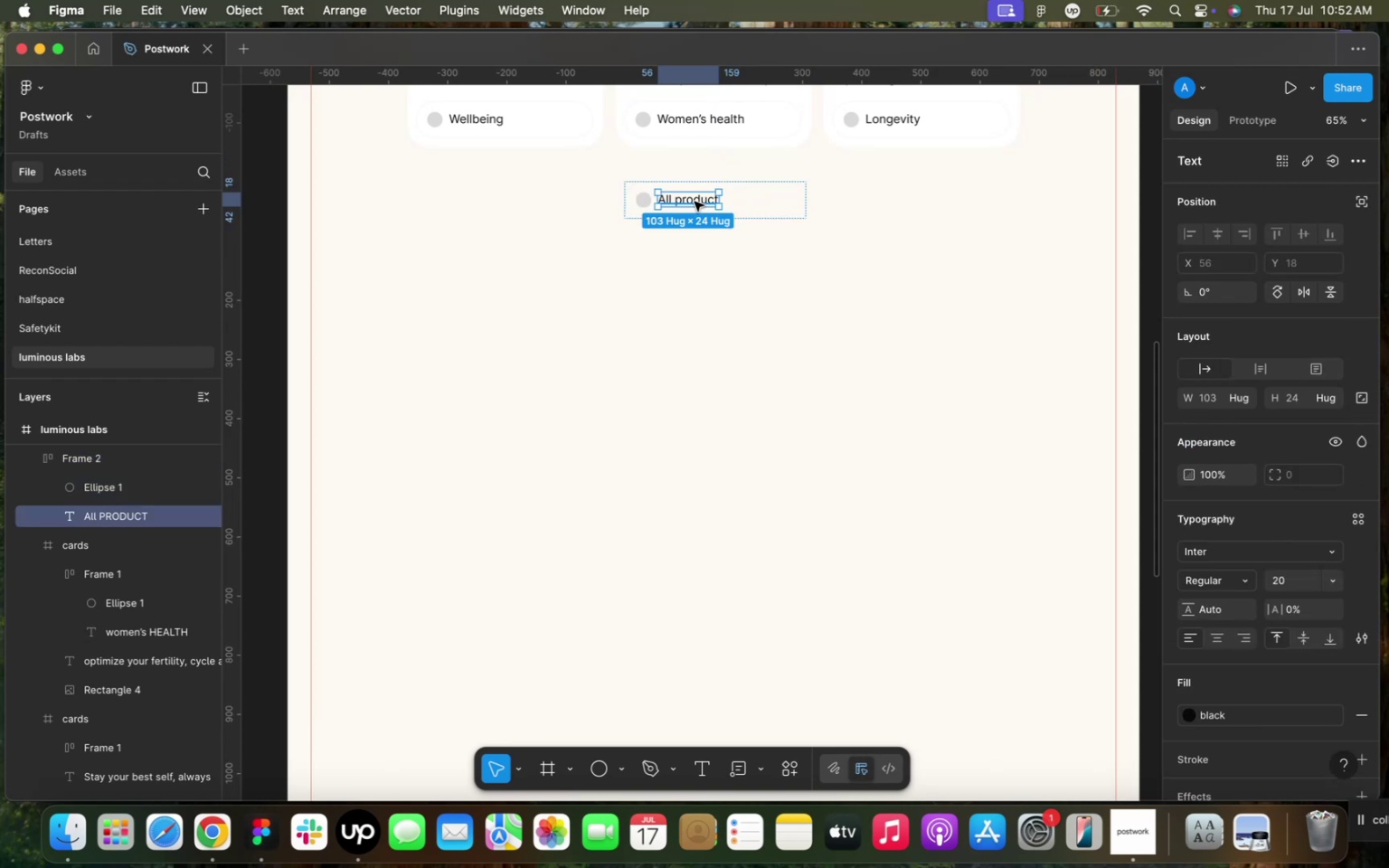 
left_click([743, 201])
 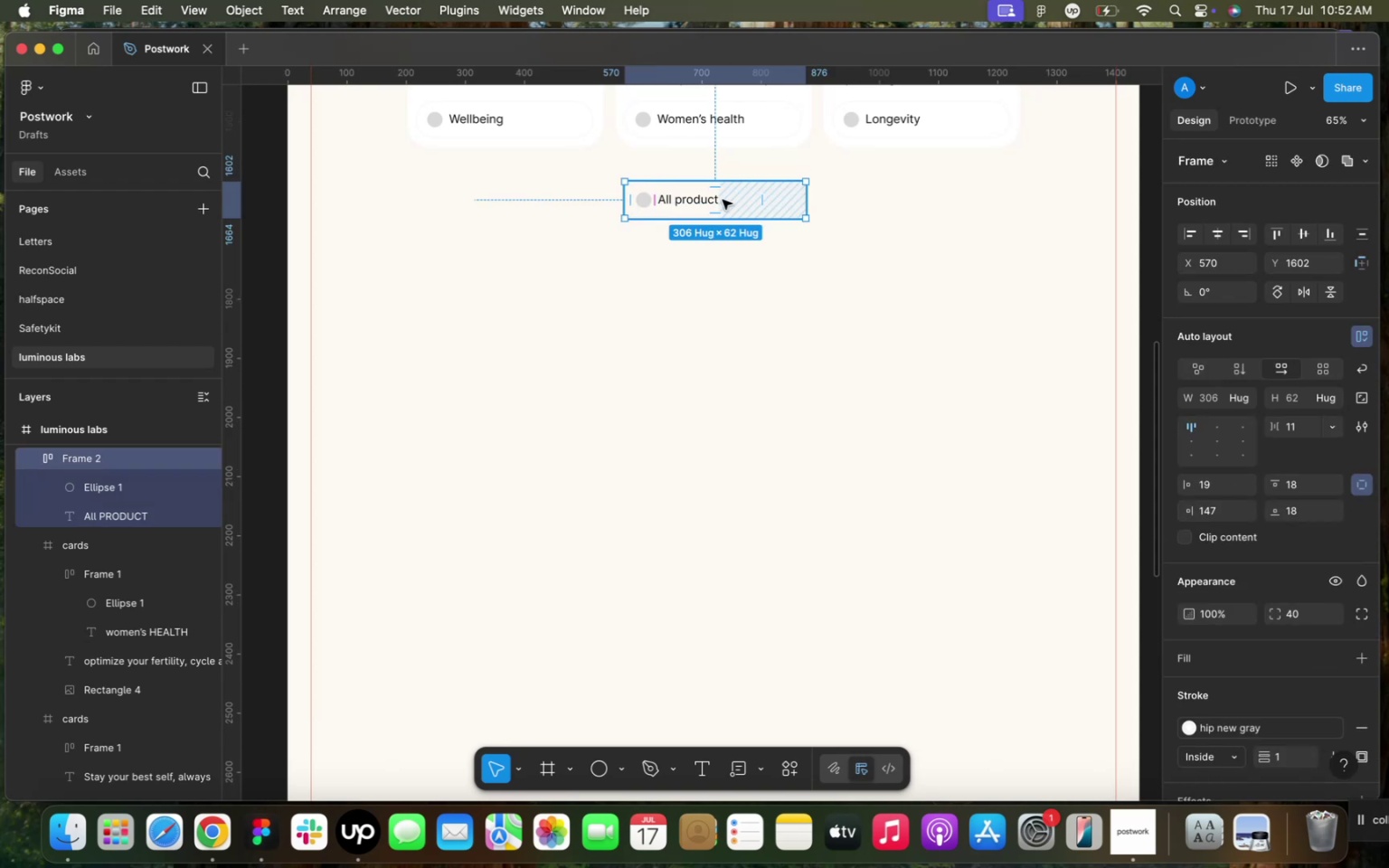 
double_click([693, 197])
 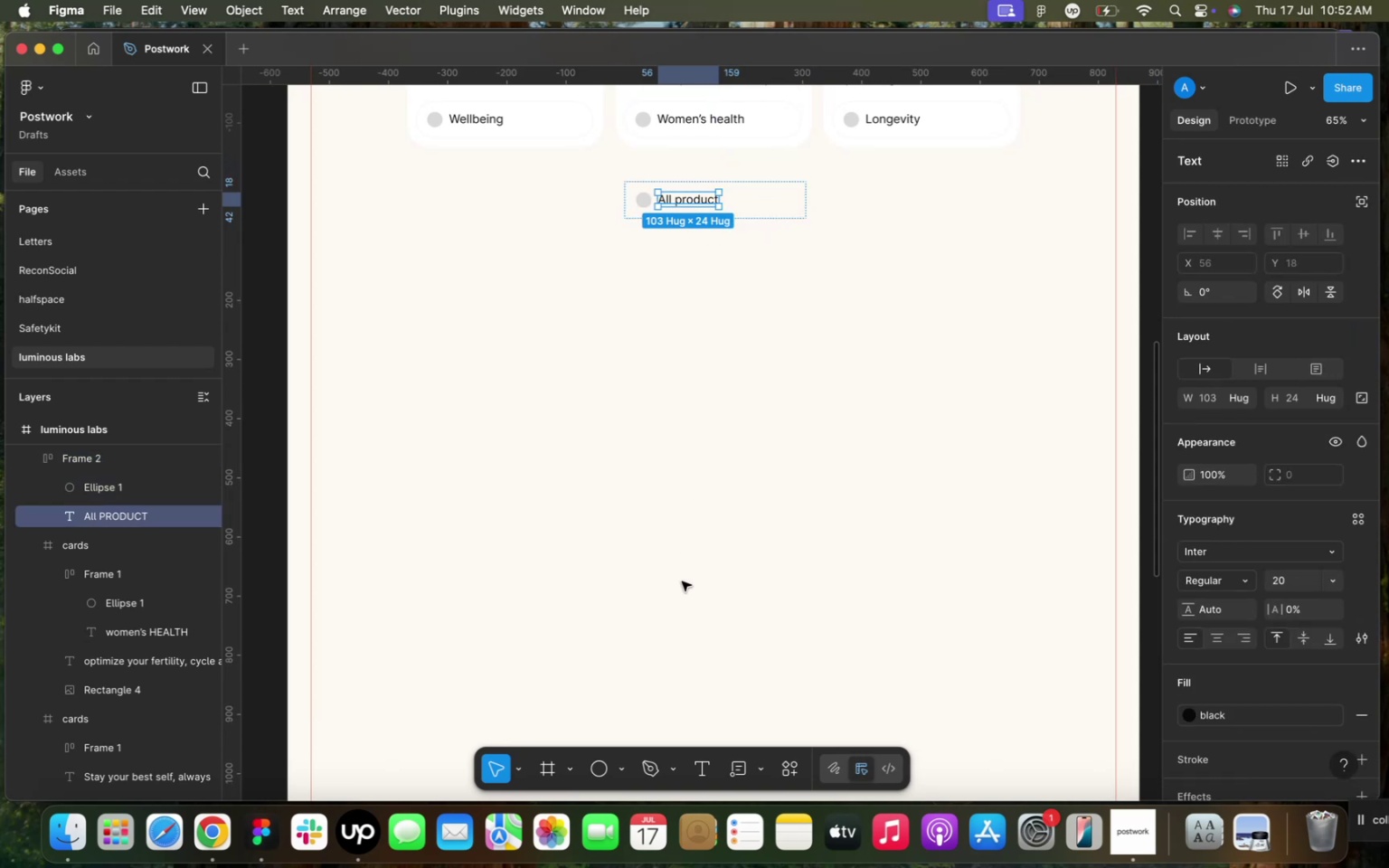 
left_click([791, 773])
 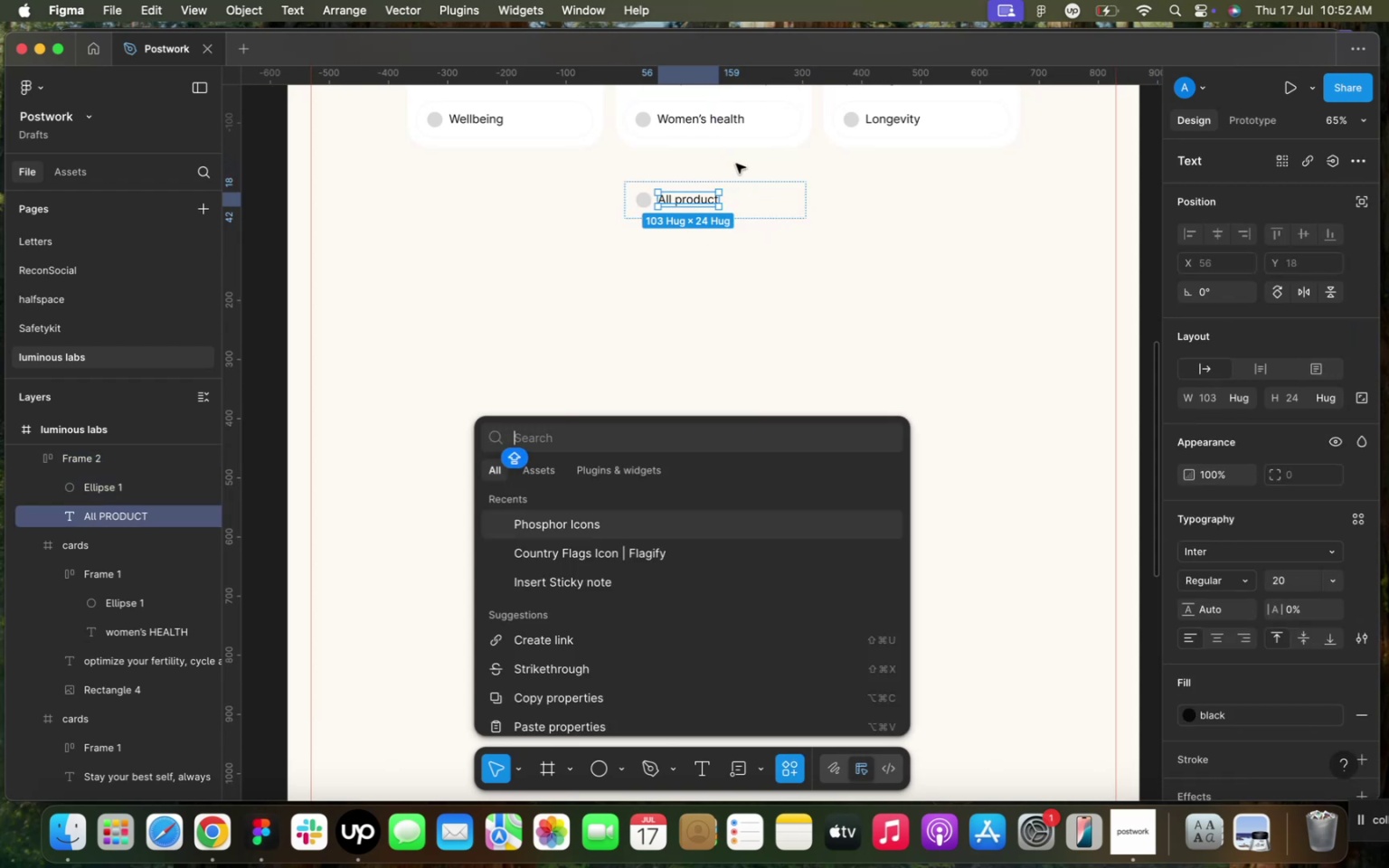 
left_click([766, 191])
 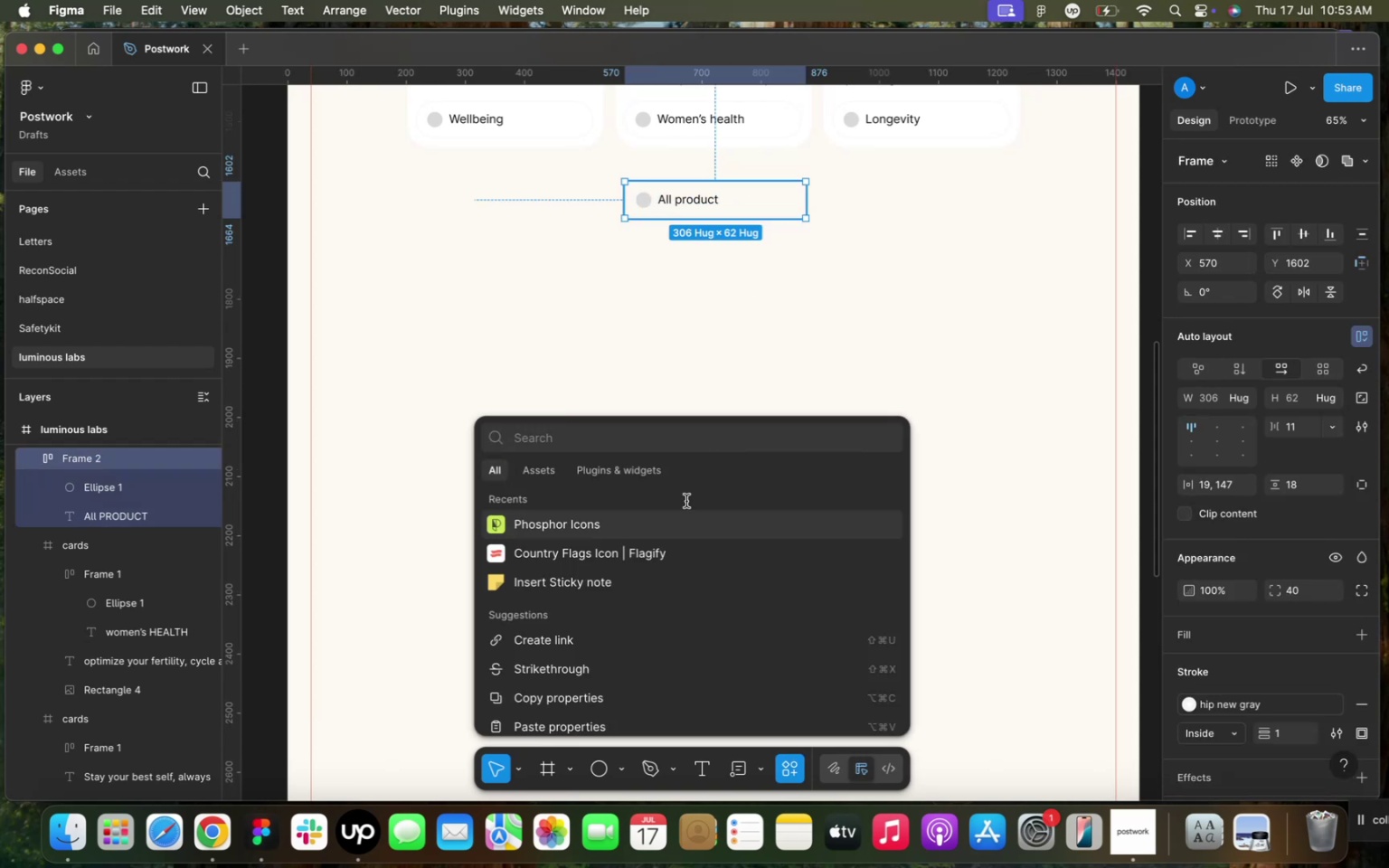 
left_click([669, 521])
 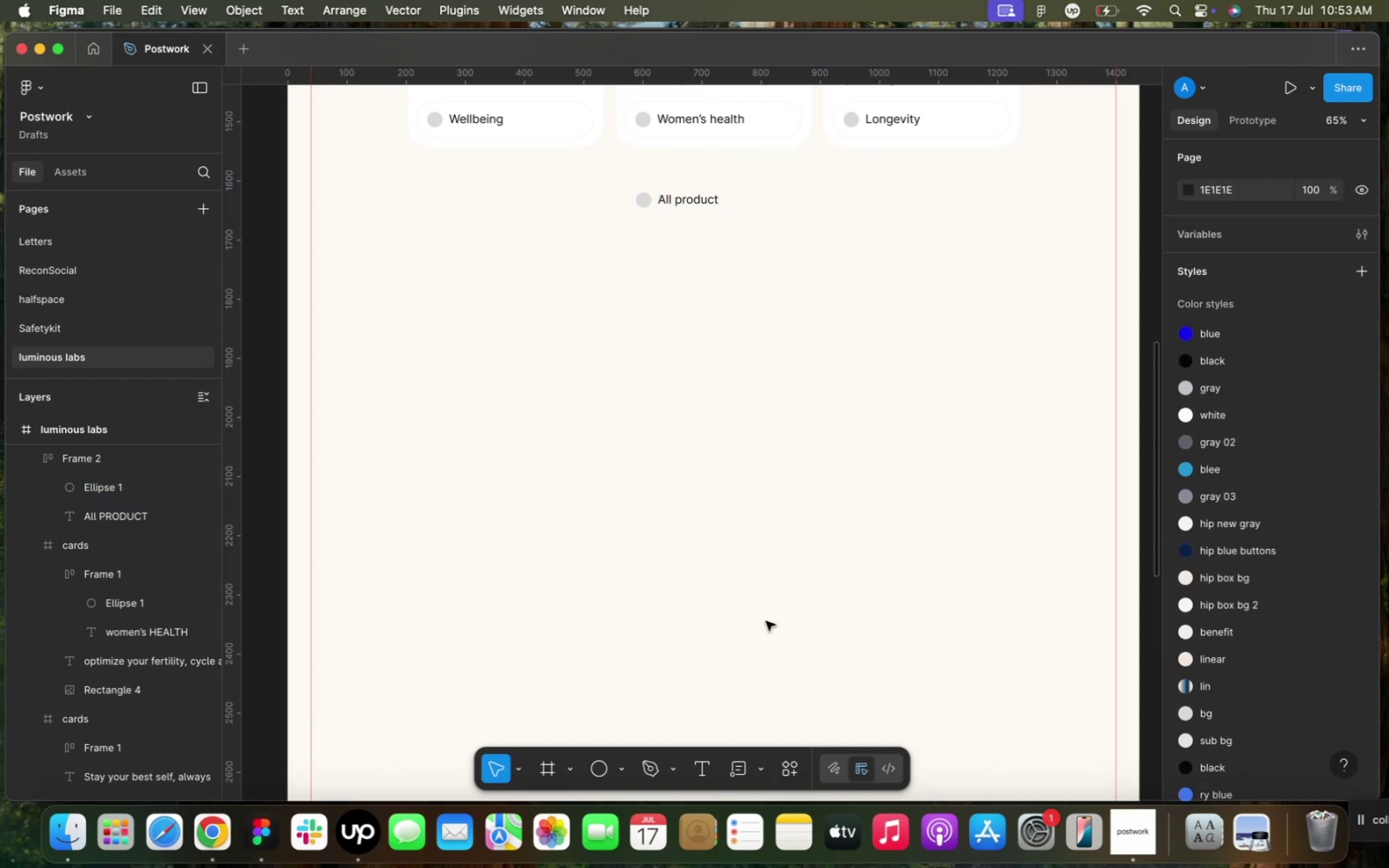 
left_click([707, 183])
 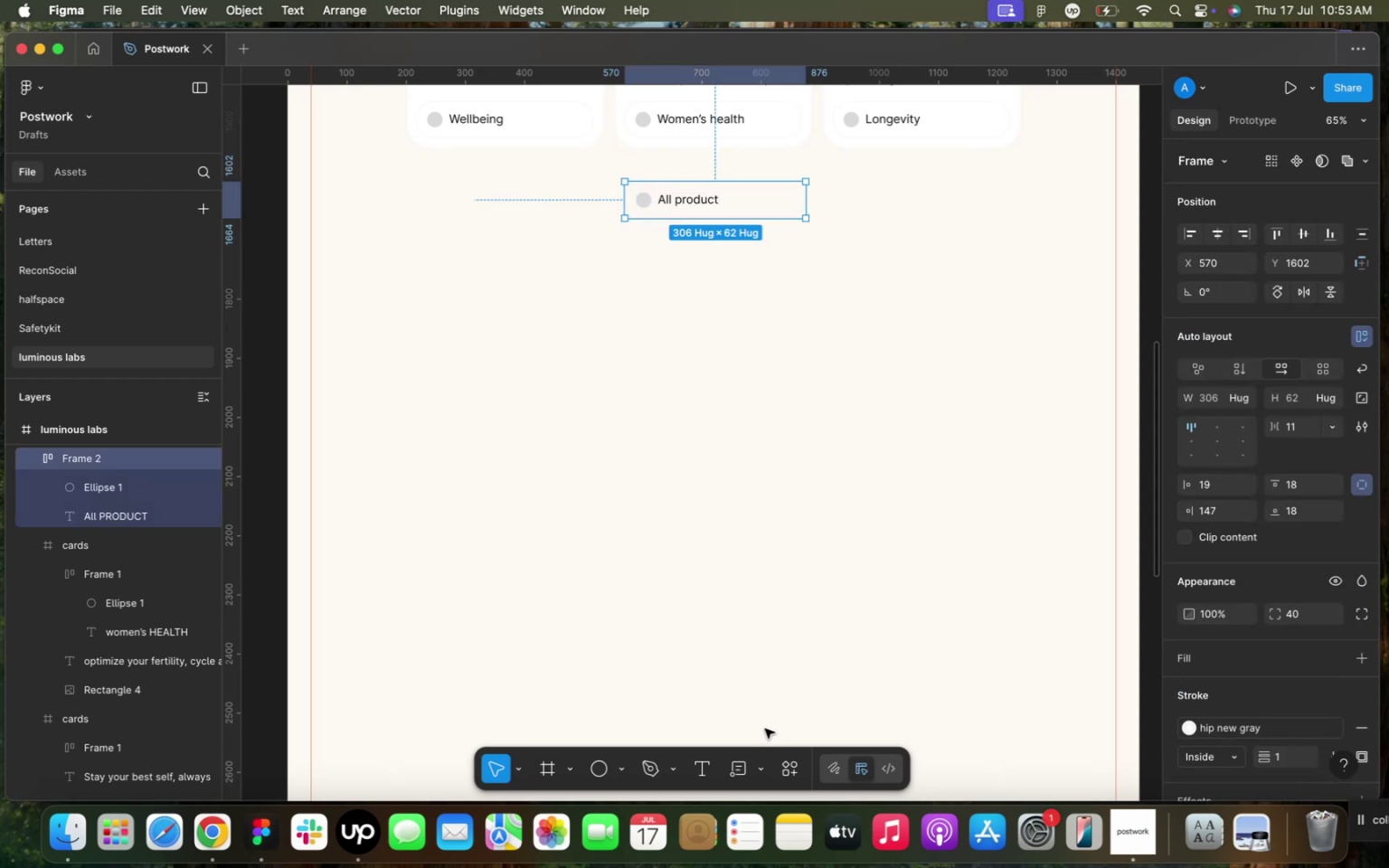 
left_click([793, 771])
 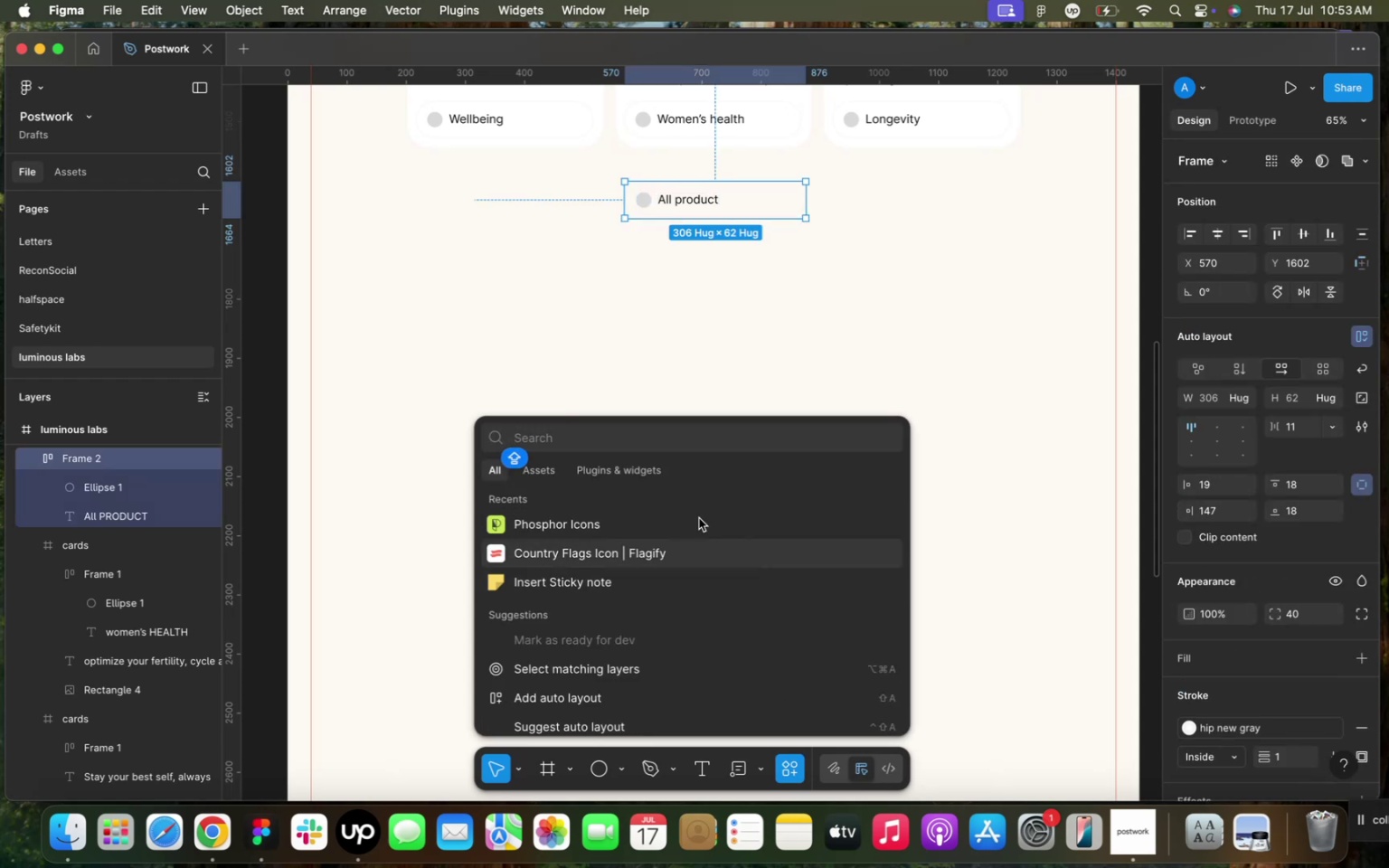 
left_click([645, 514])
 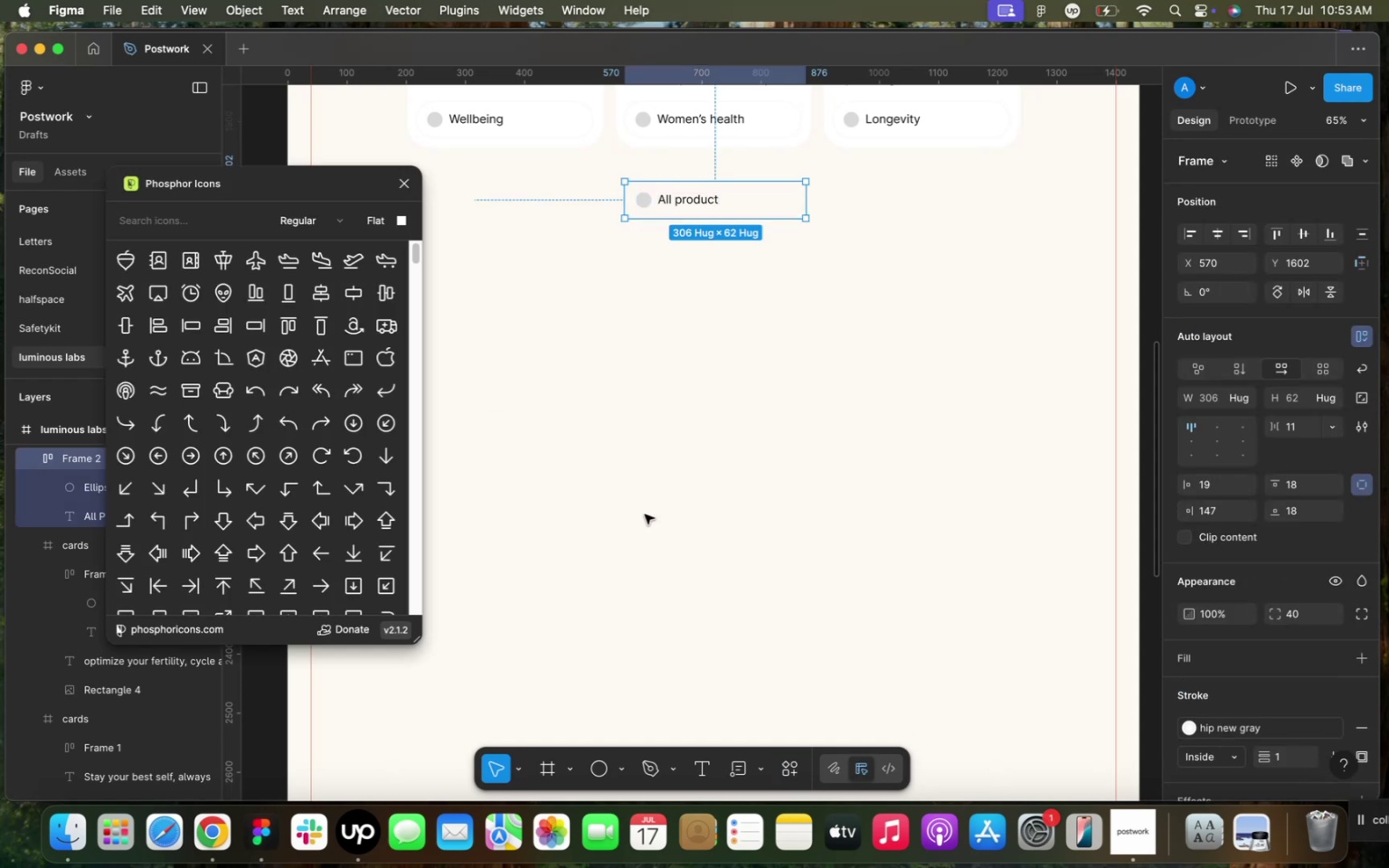 
scroll: coordinate [293, 515], scroll_direction: down, amount: 9.0
 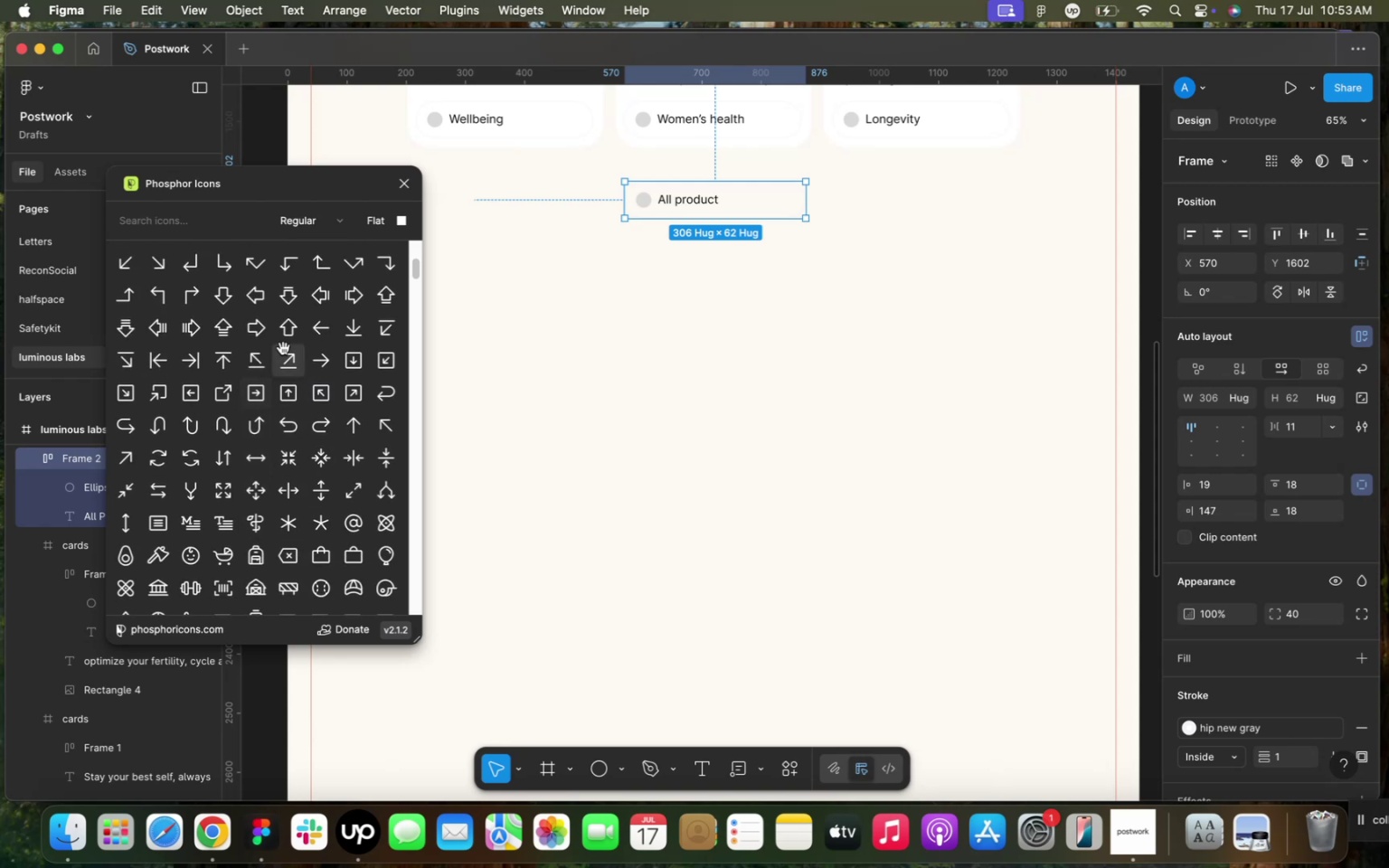 
left_click([315, 361])
 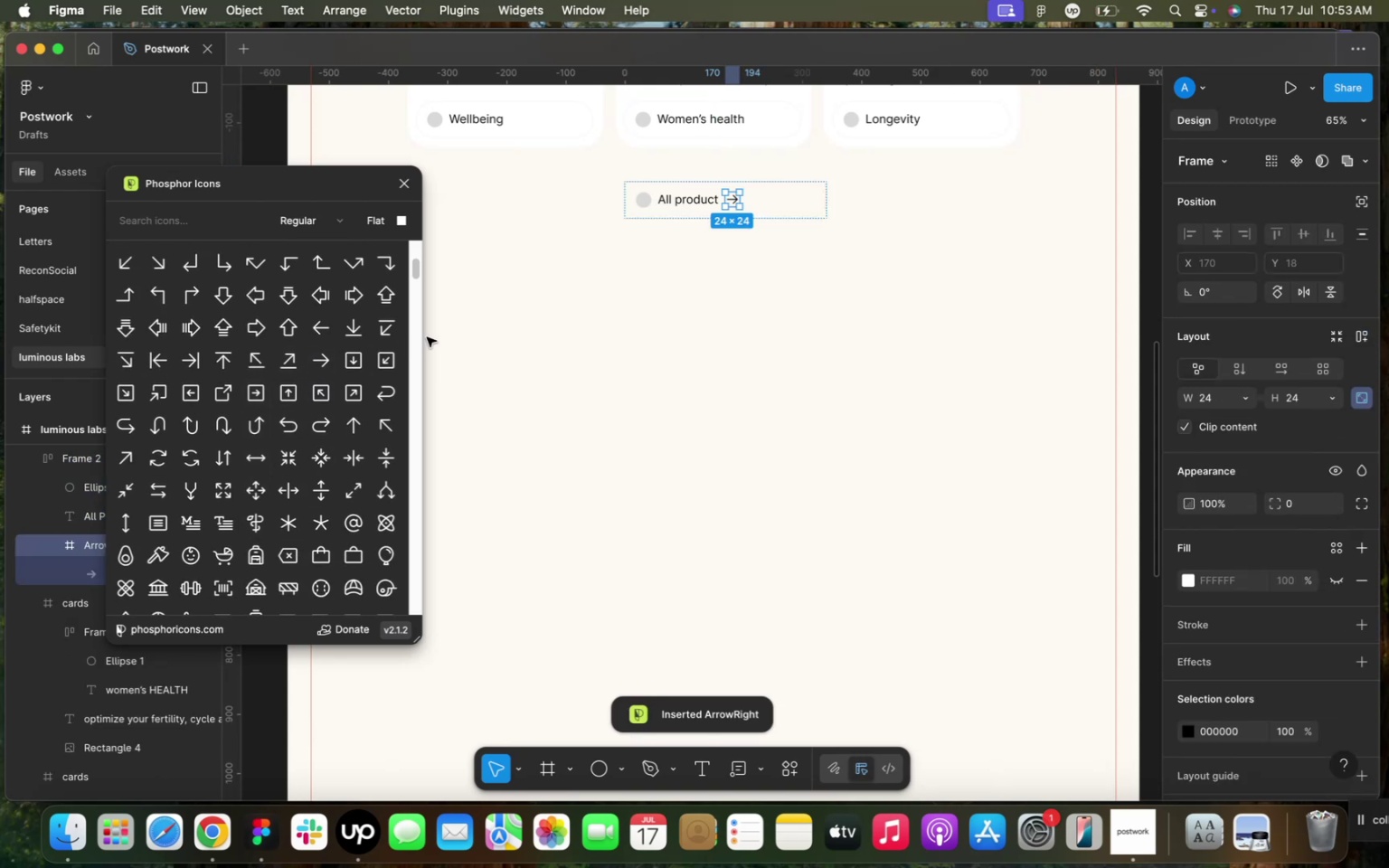 
left_click([780, 202])
 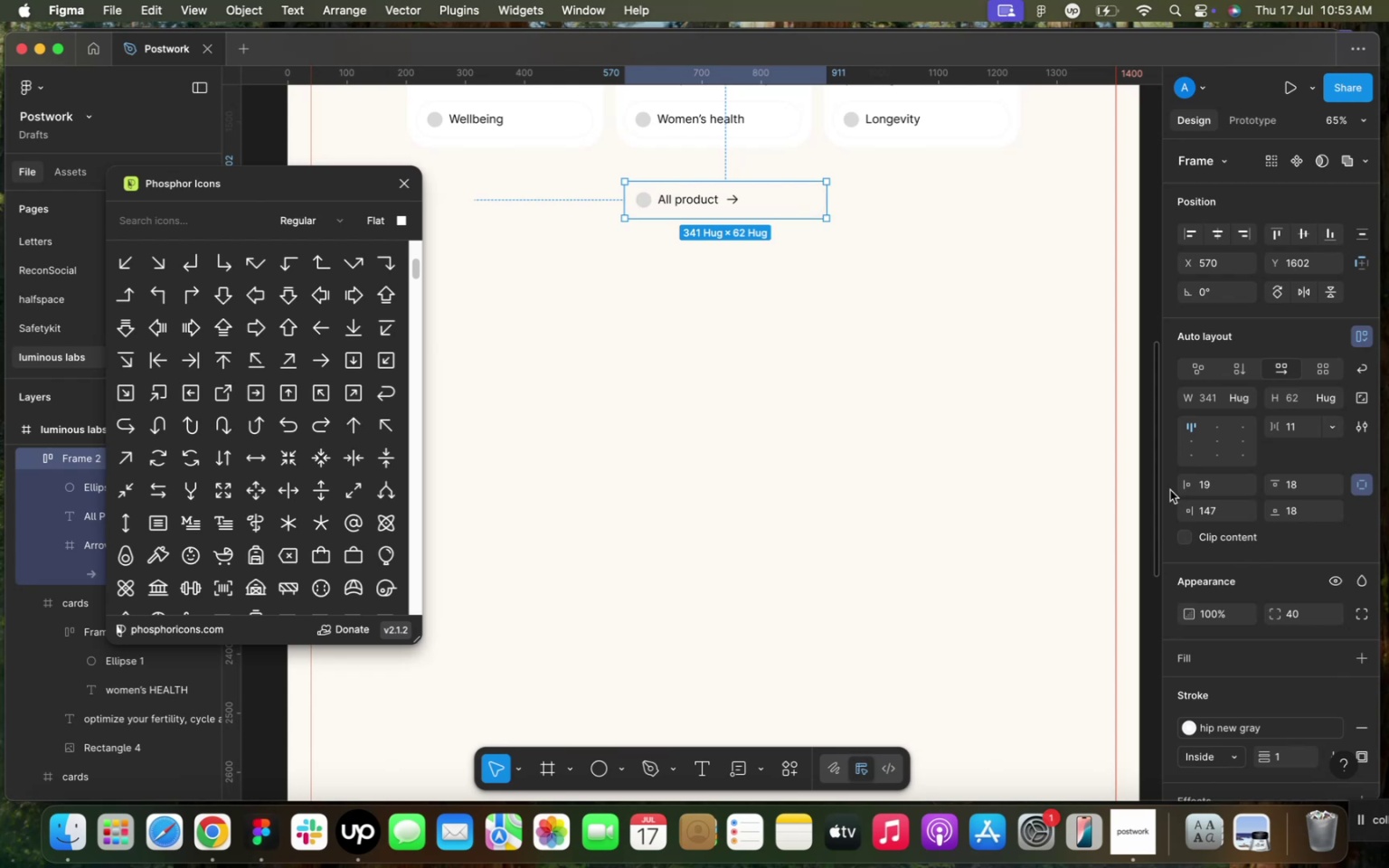 
left_click([1217, 511])
 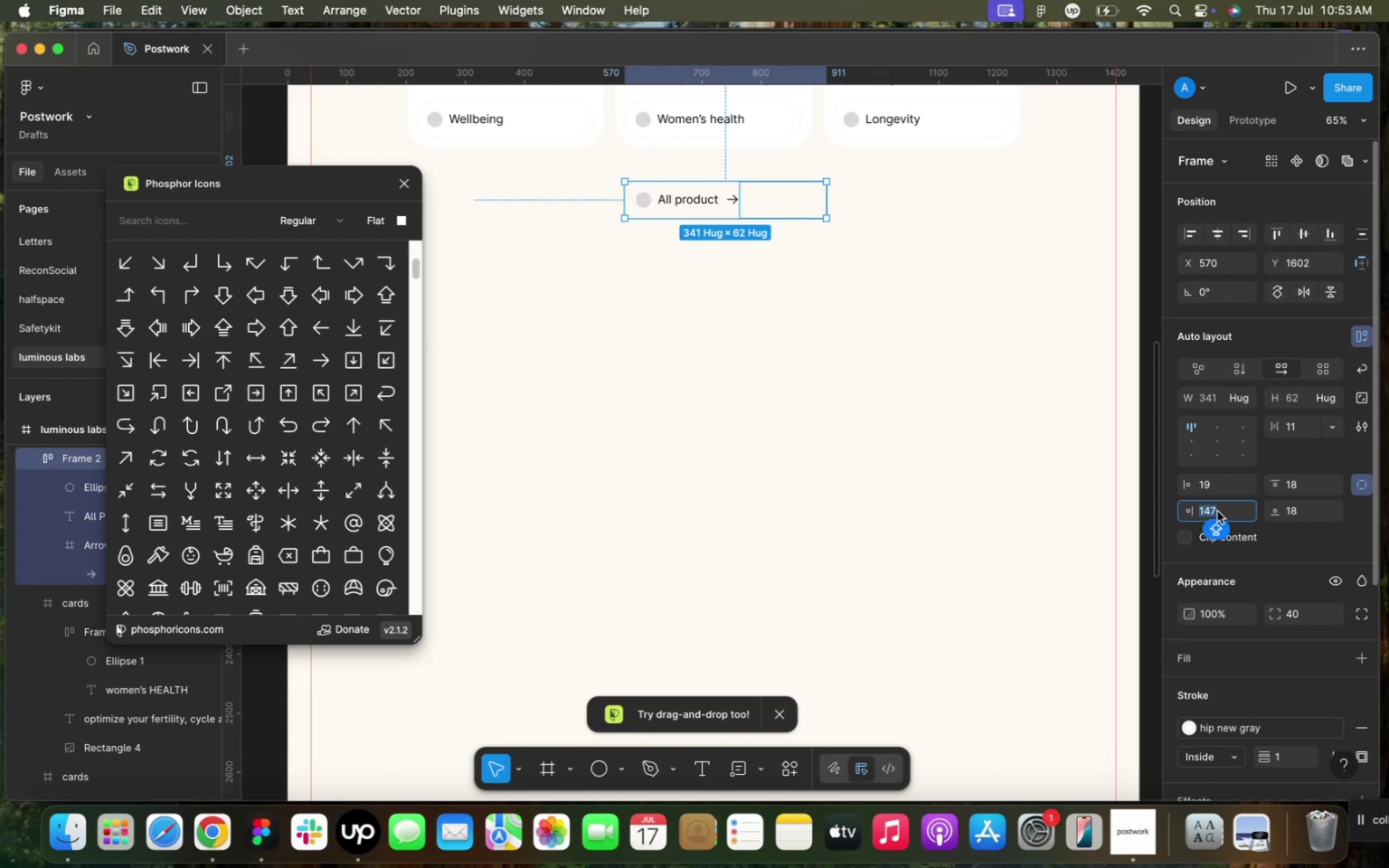 
type(20)
 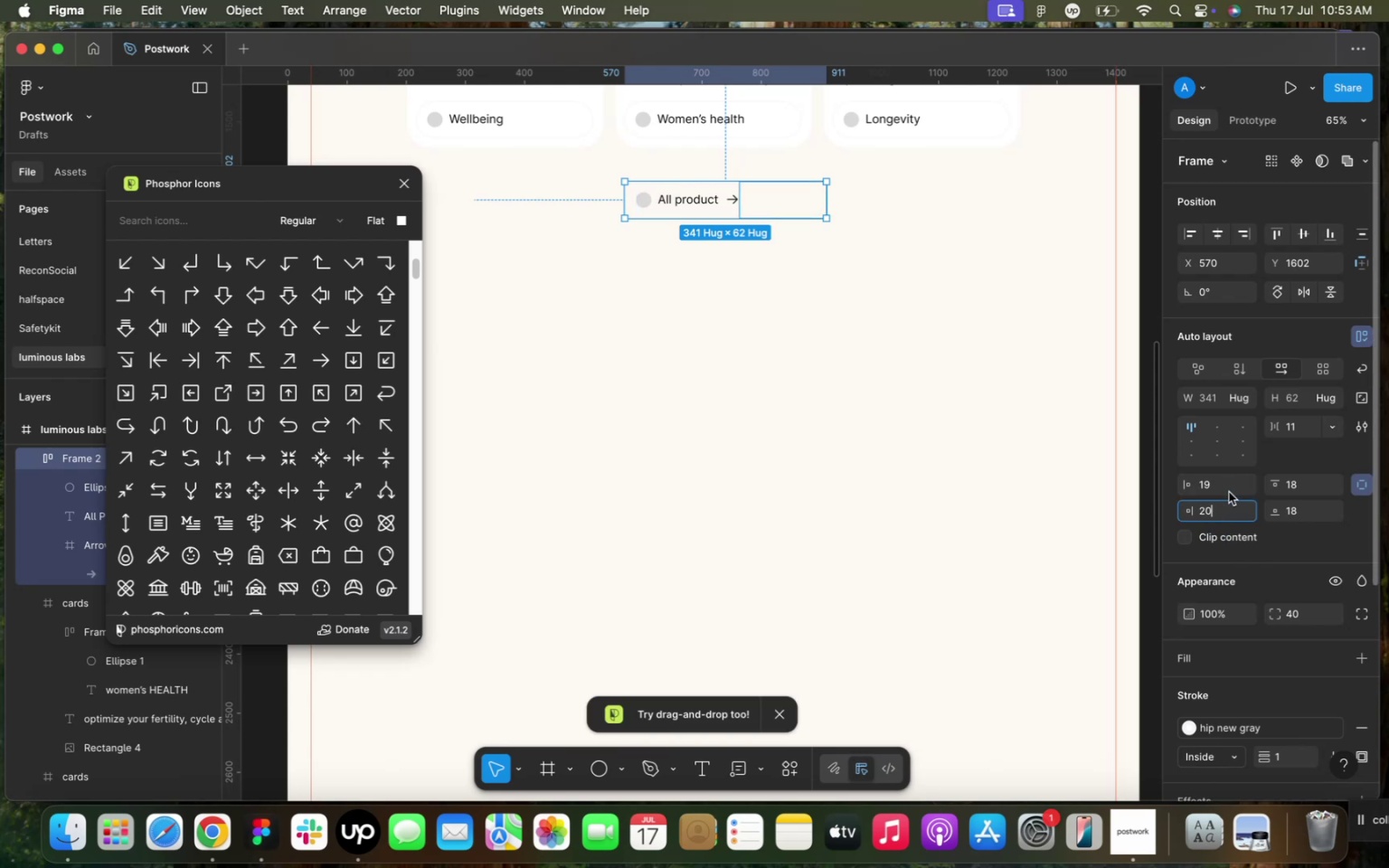 
left_click([1206, 492])
 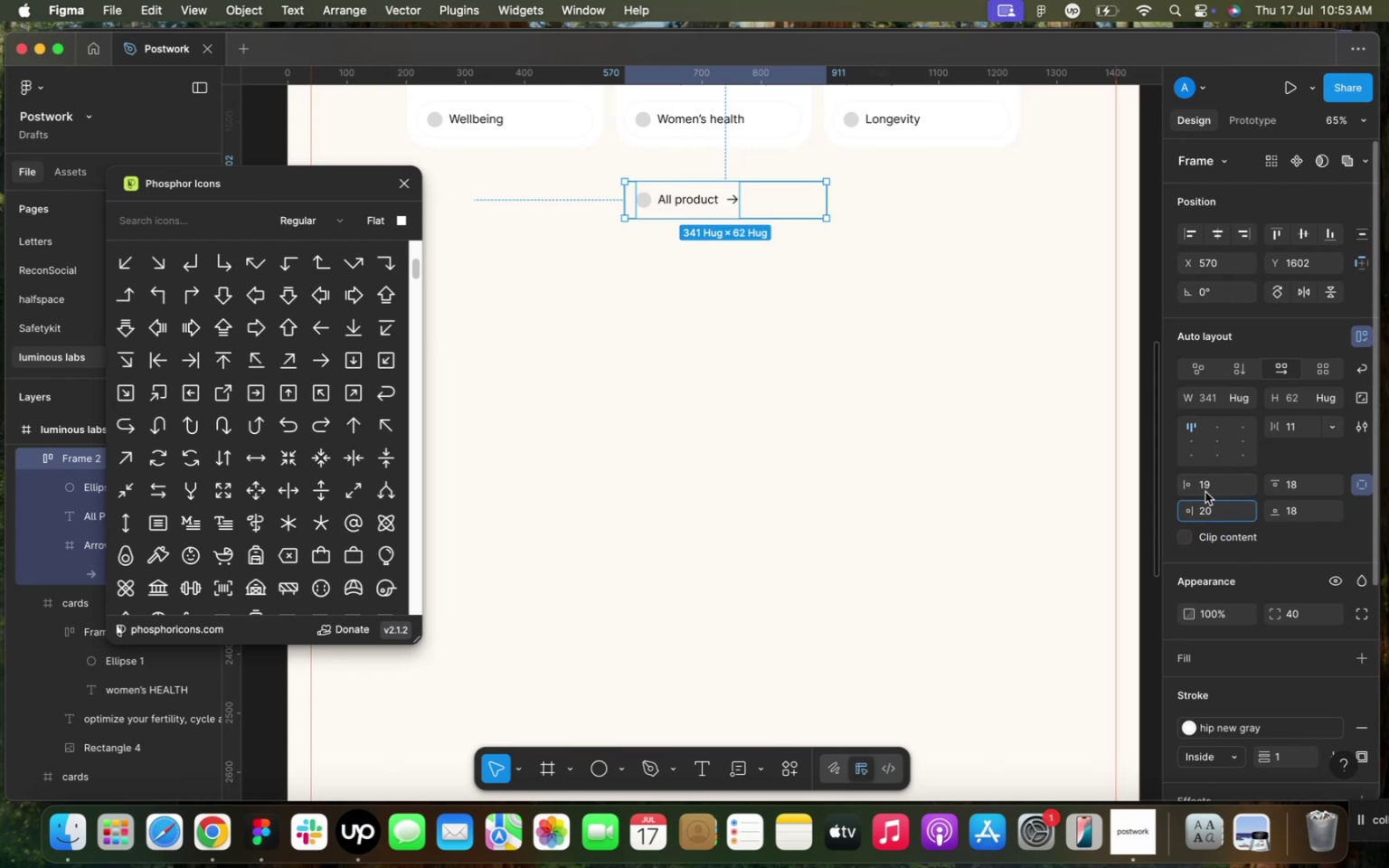 
left_click([1210, 486])
 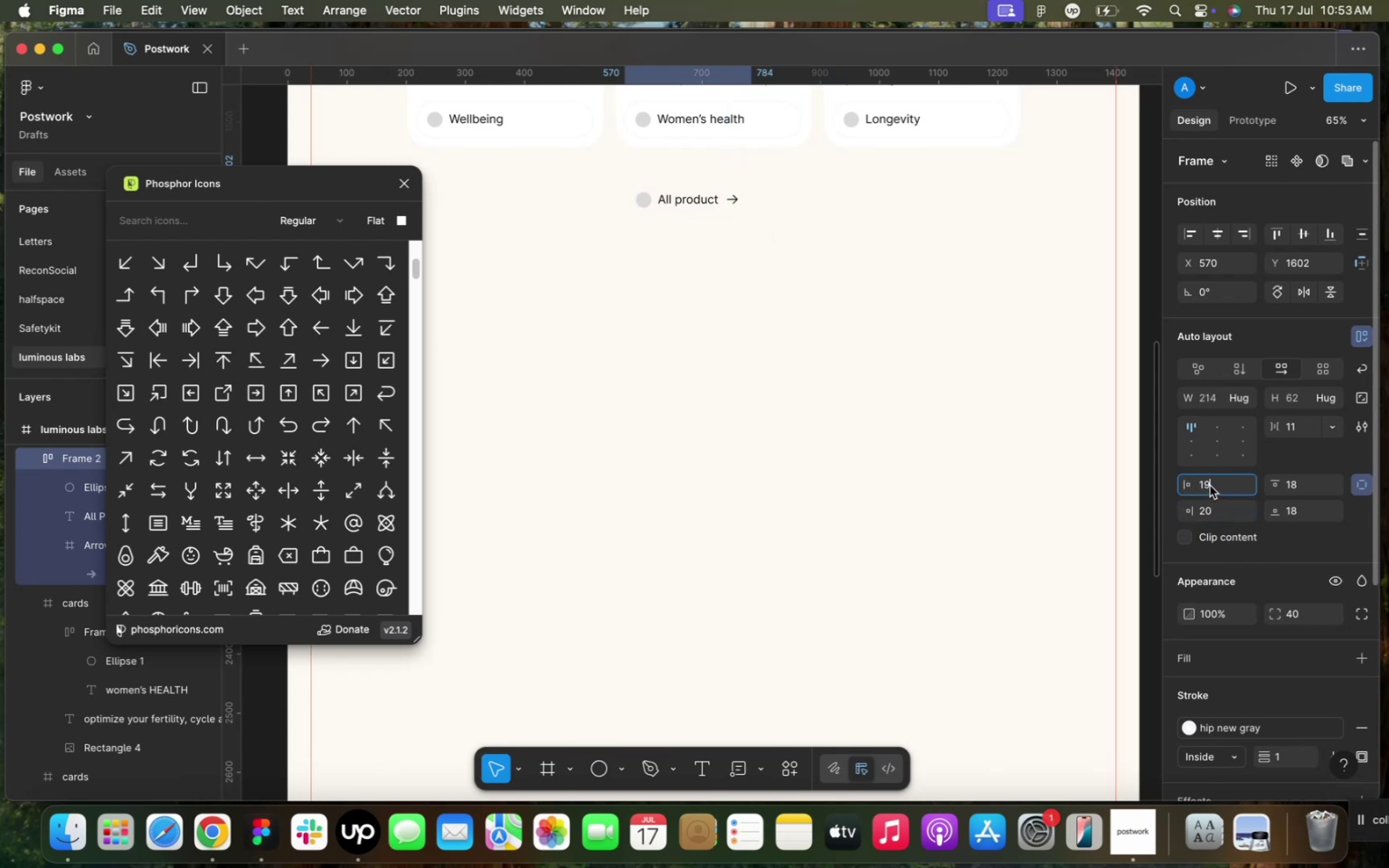 
left_click([1210, 486])
 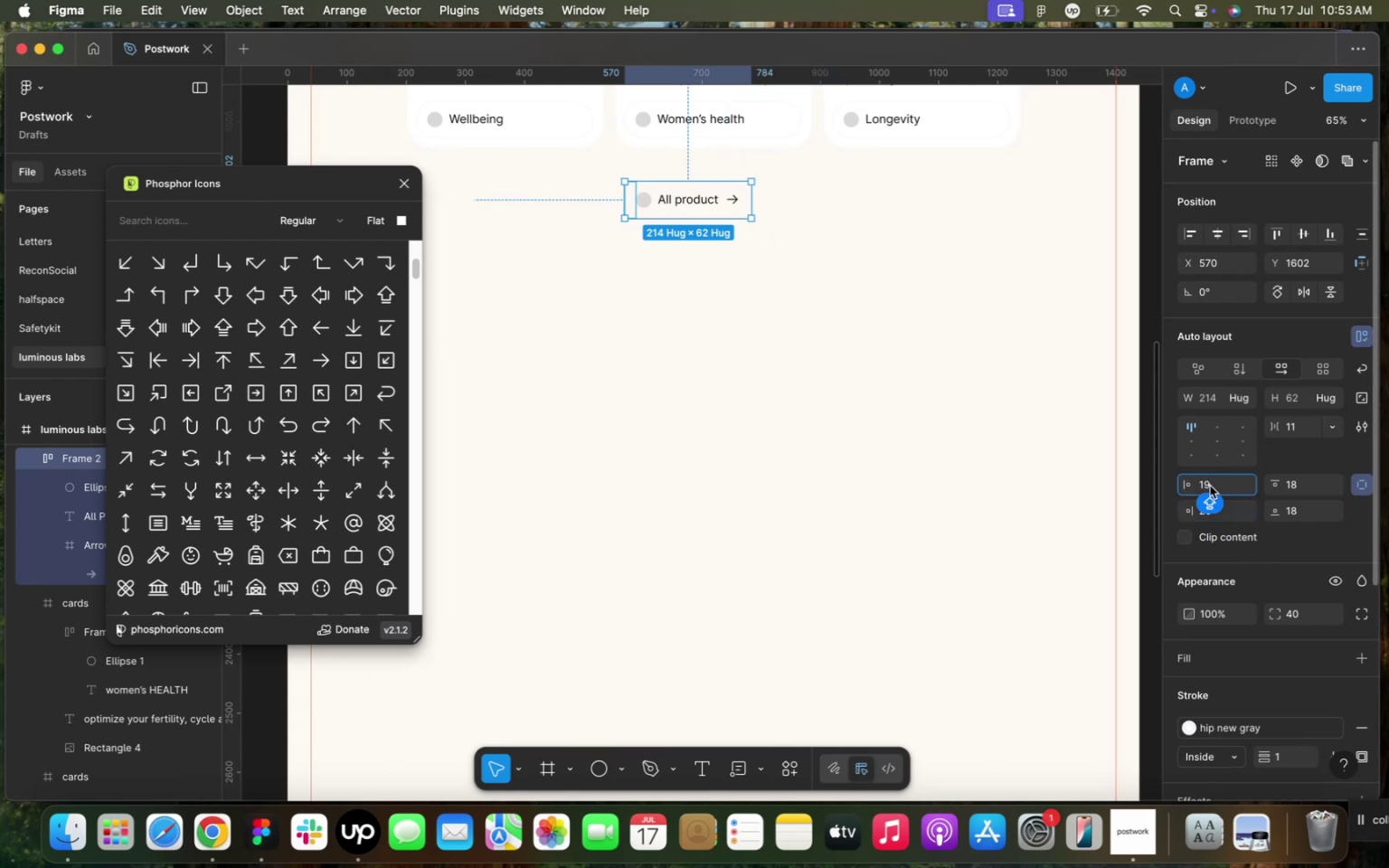 
type(1)
key(Backspace)
type(20)
 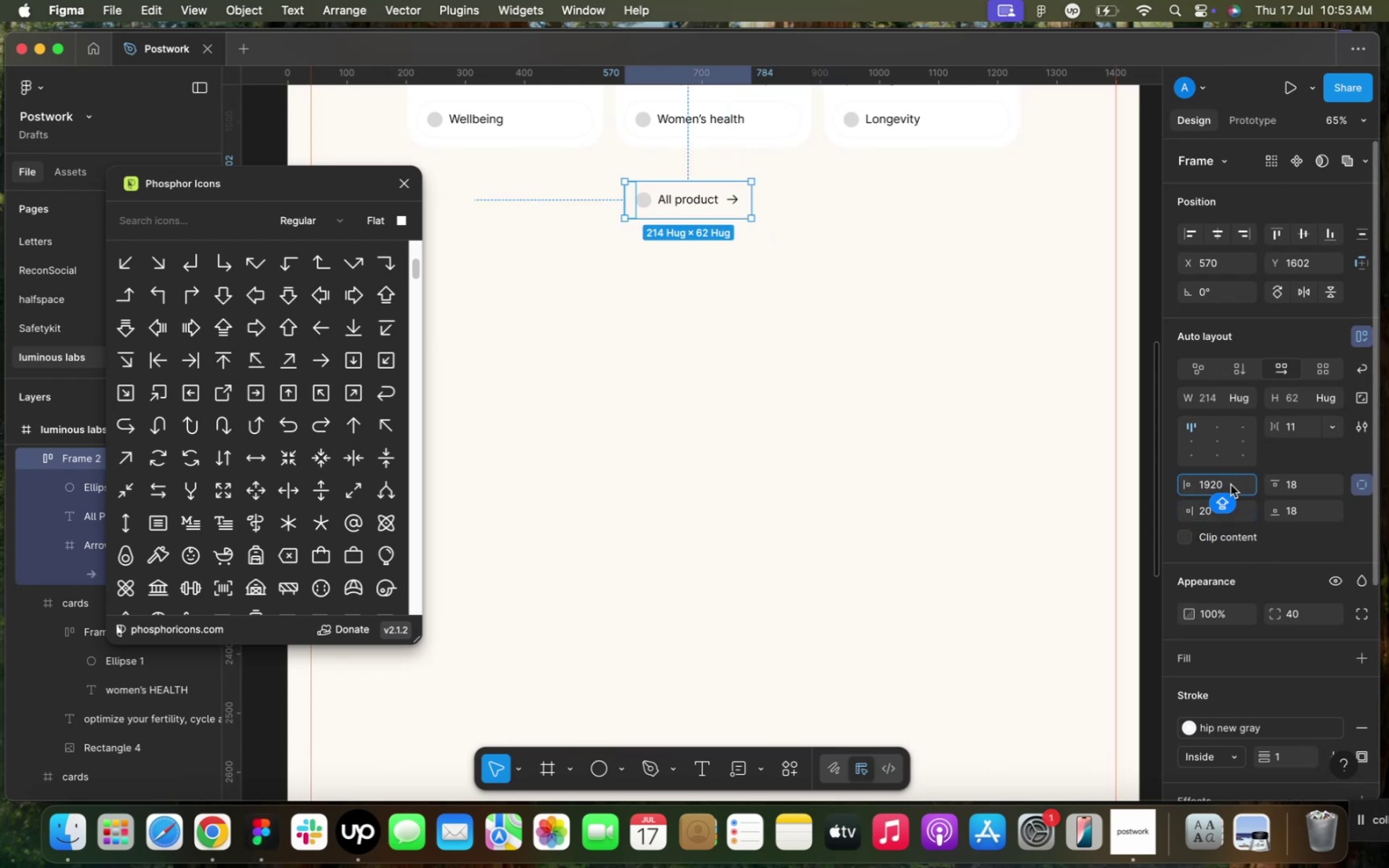 
left_click([1214, 488])
 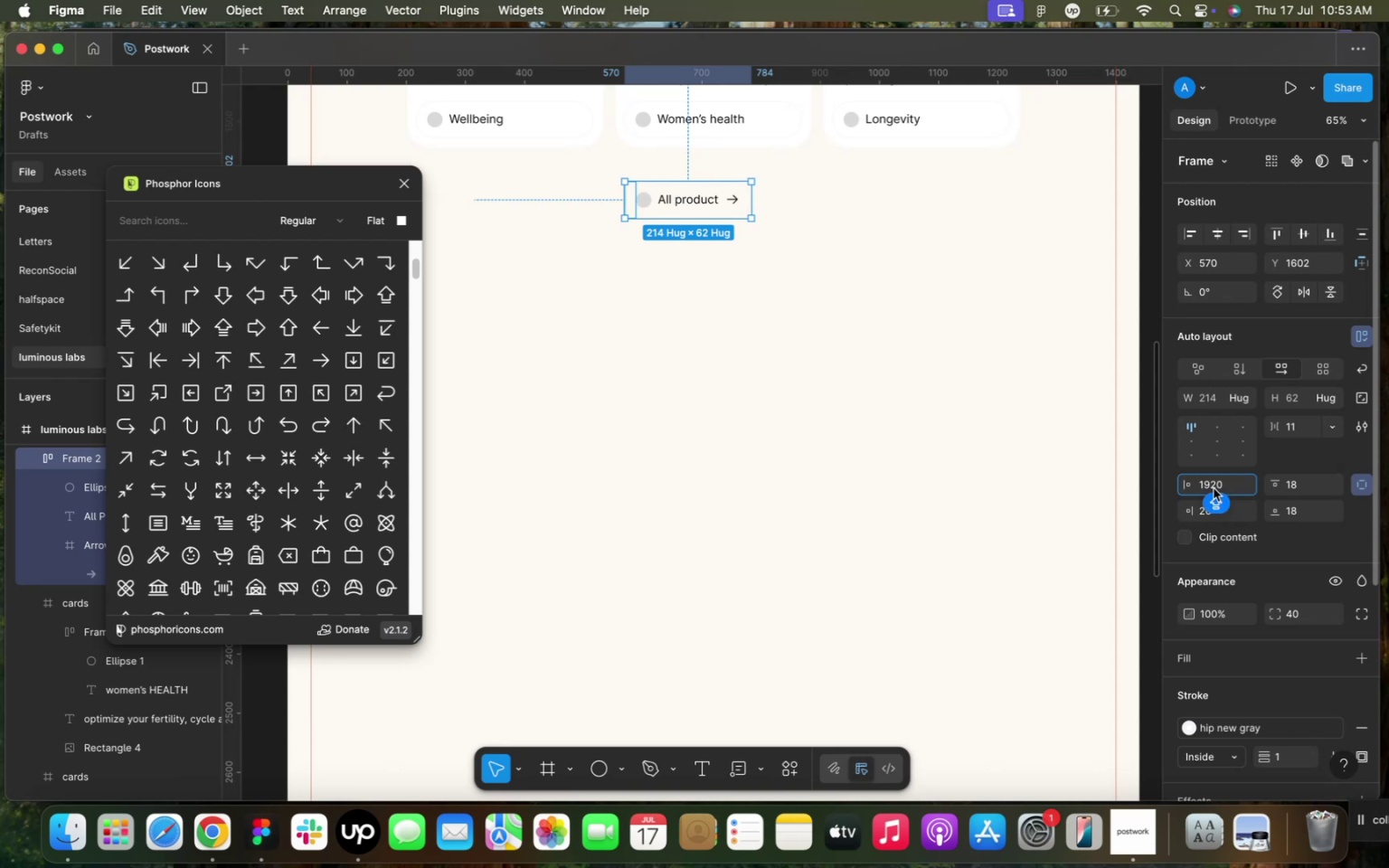 
key(ArrowLeft)
 